 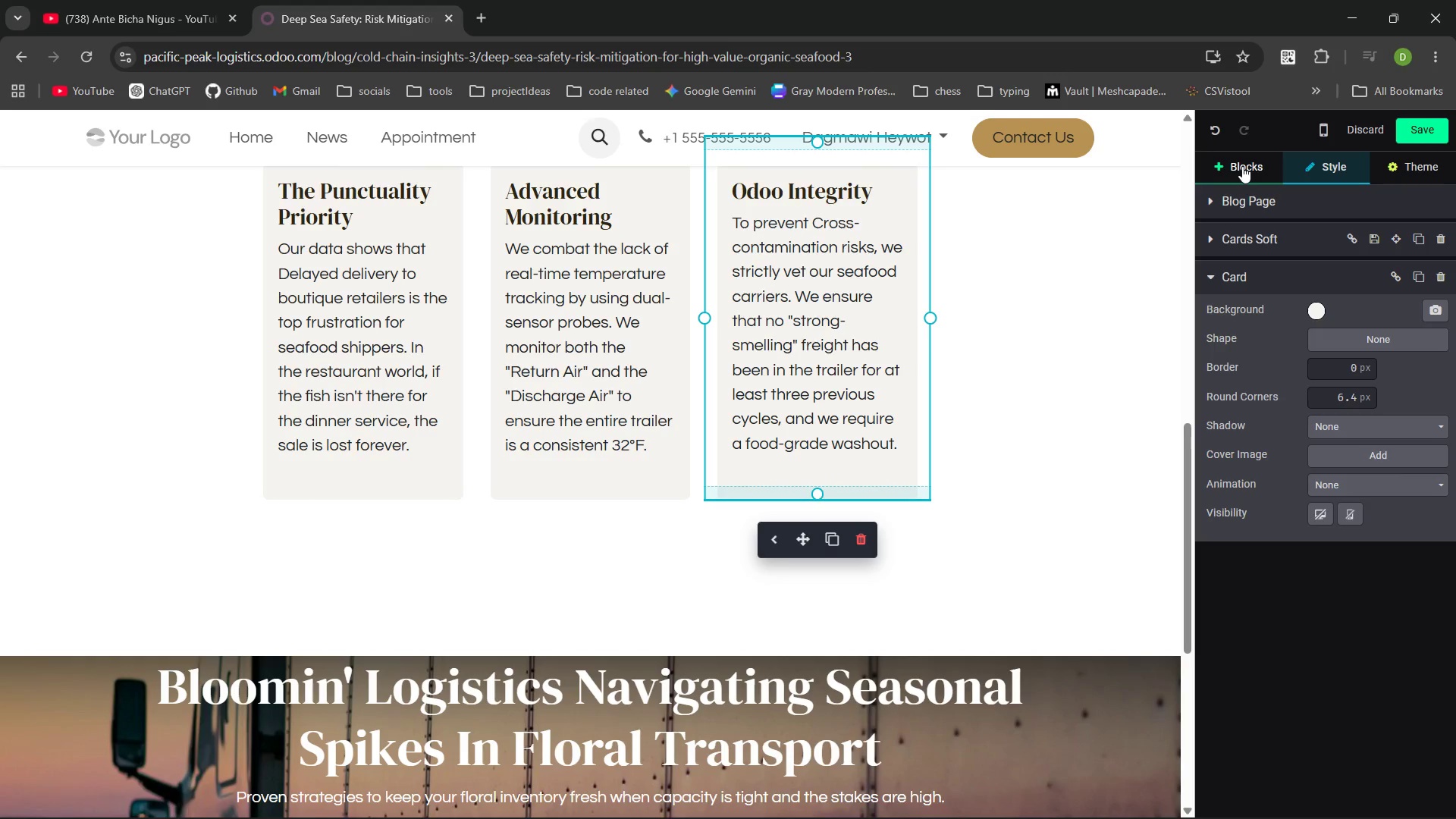 
left_click([1090, 369])
 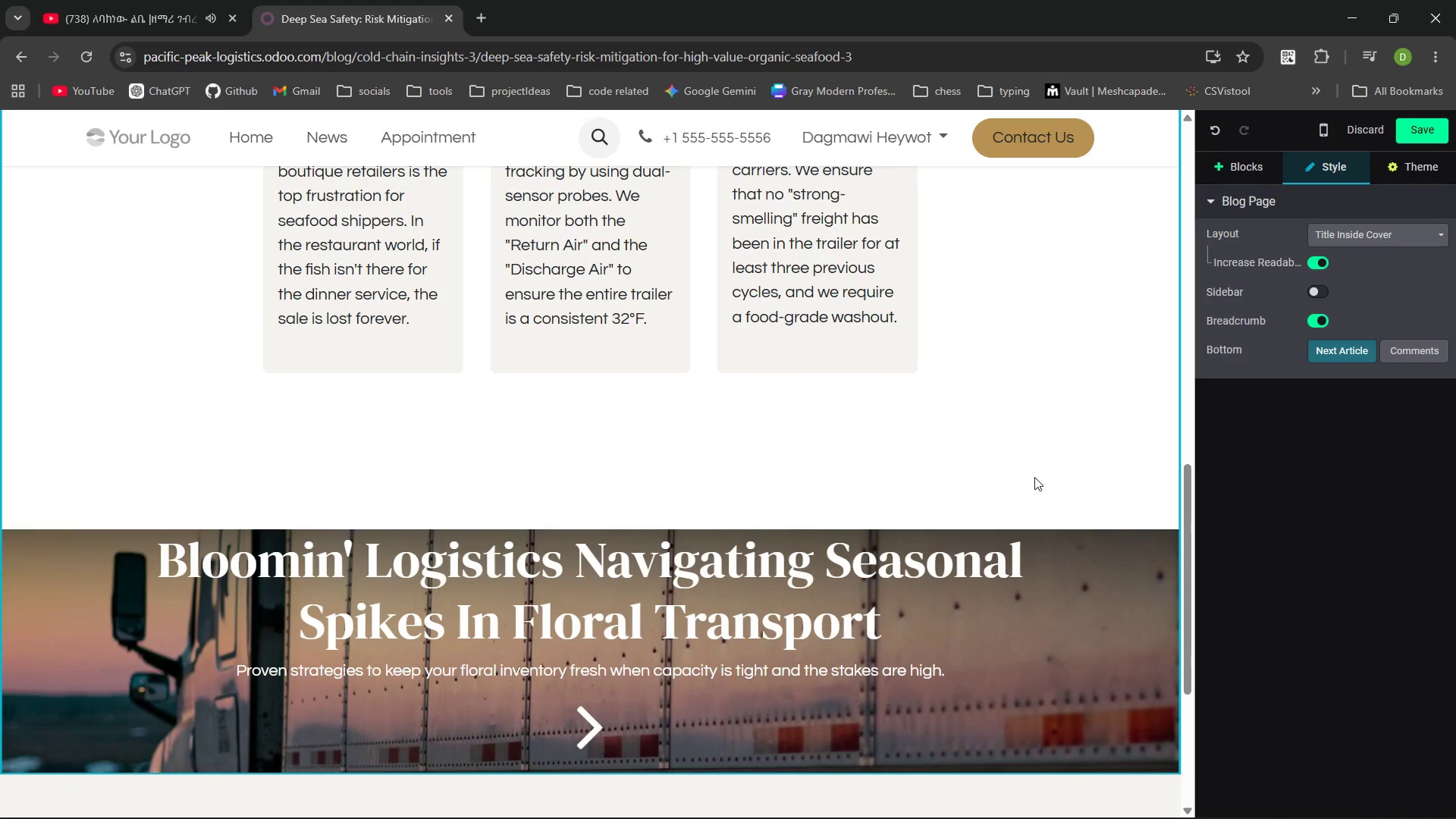 
wait(12.72)
 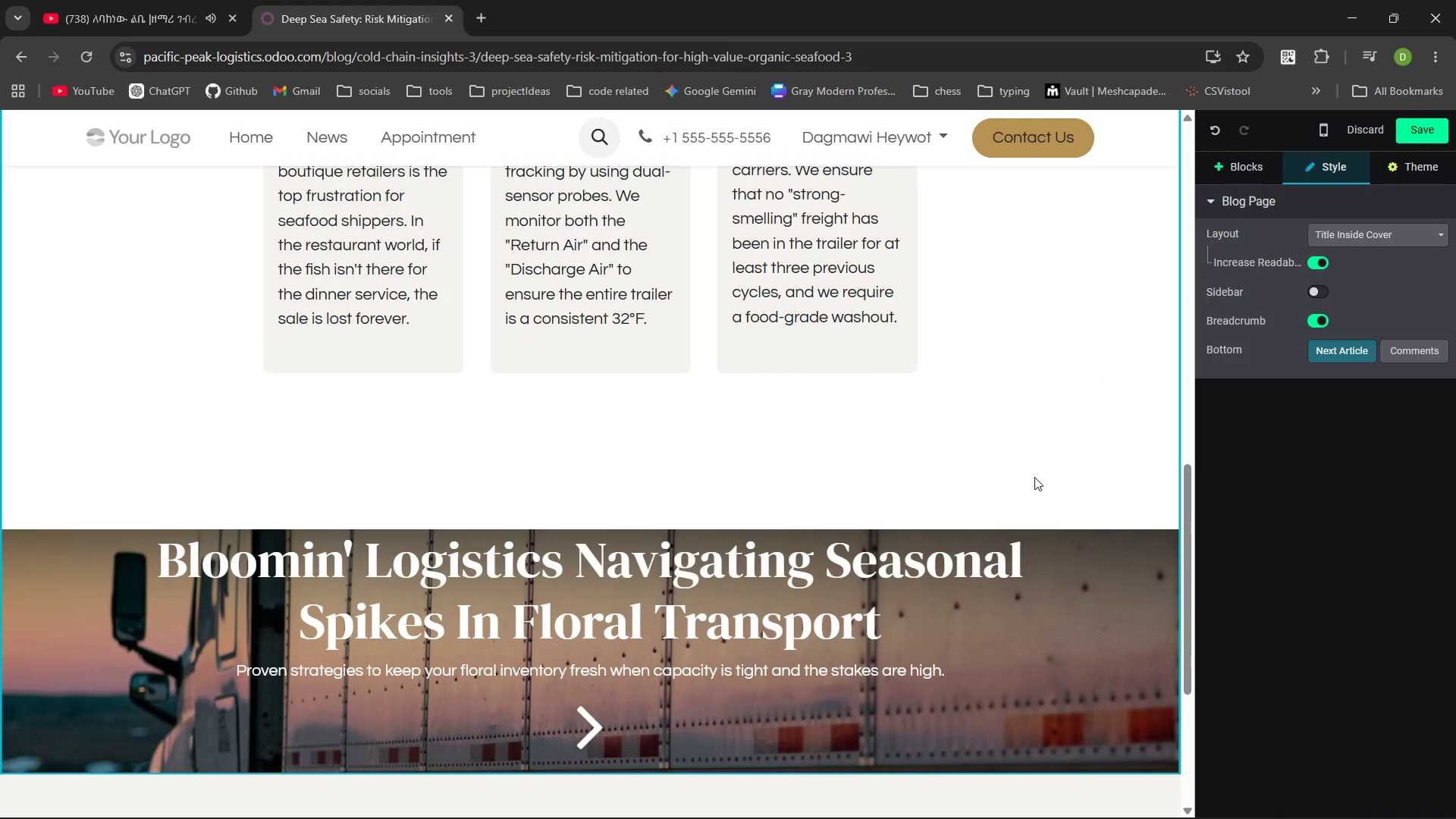 
left_click([1245, 170])
 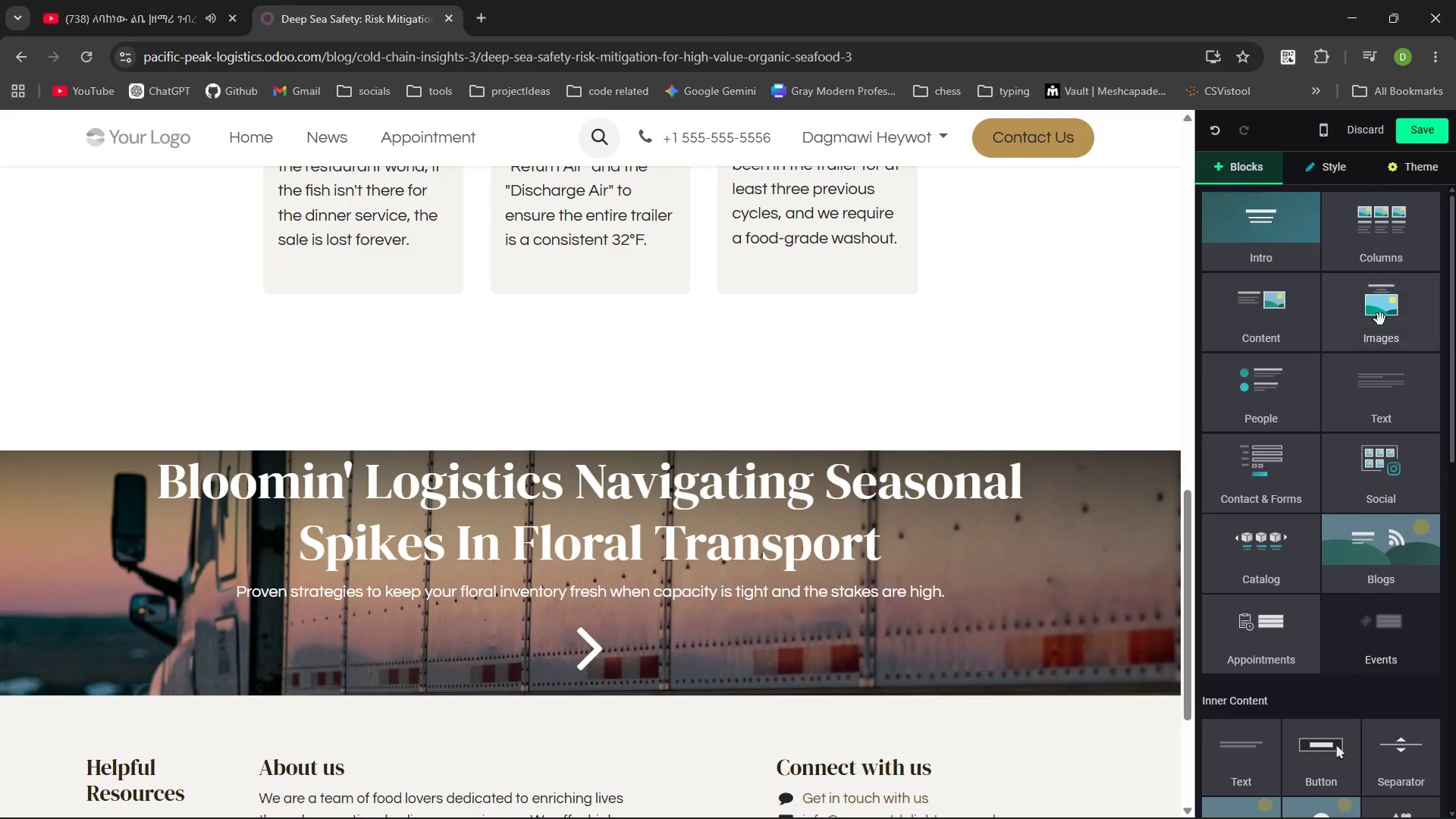 
left_click([1392, 401])
 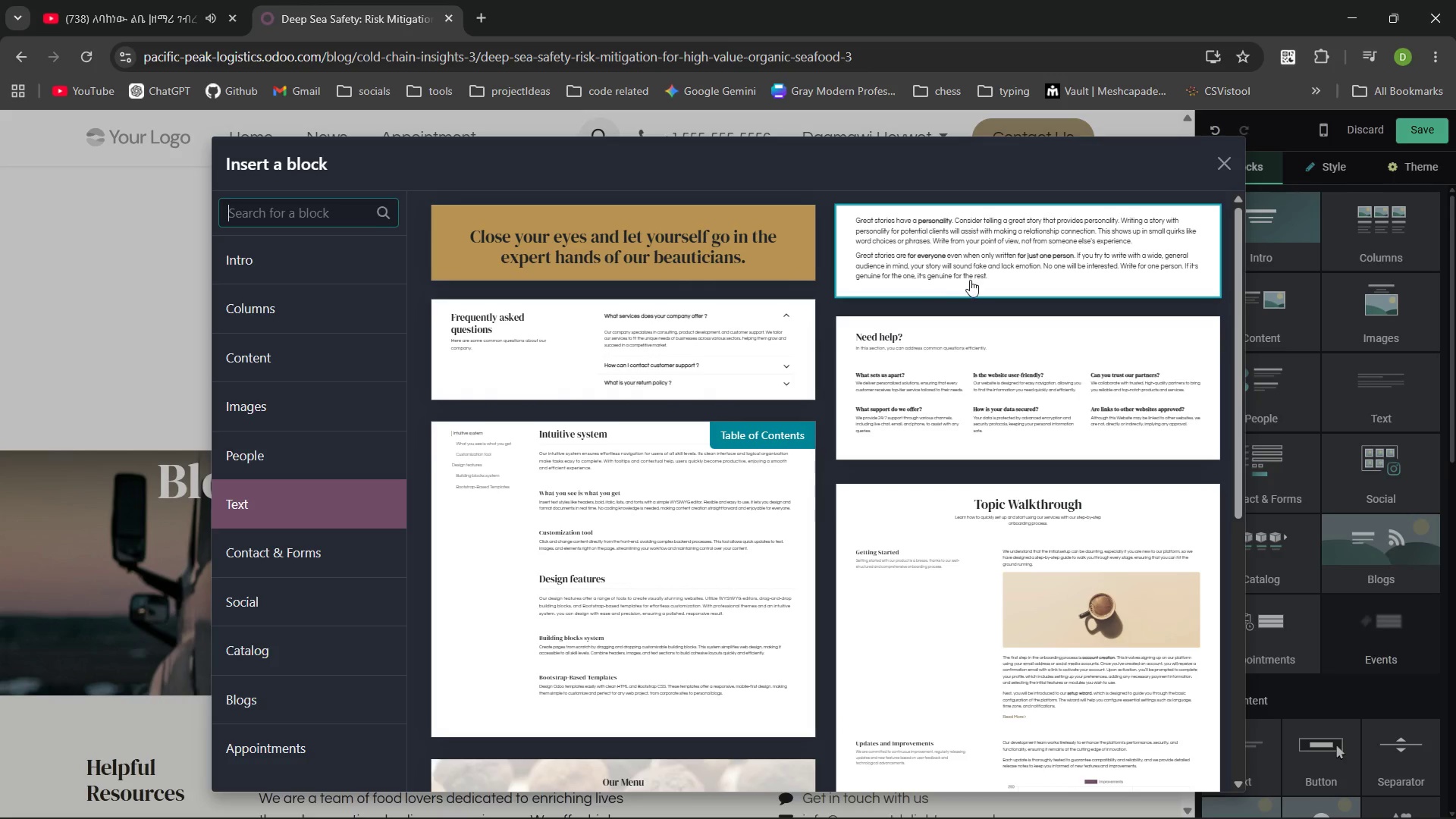 
left_click([1010, 277])
 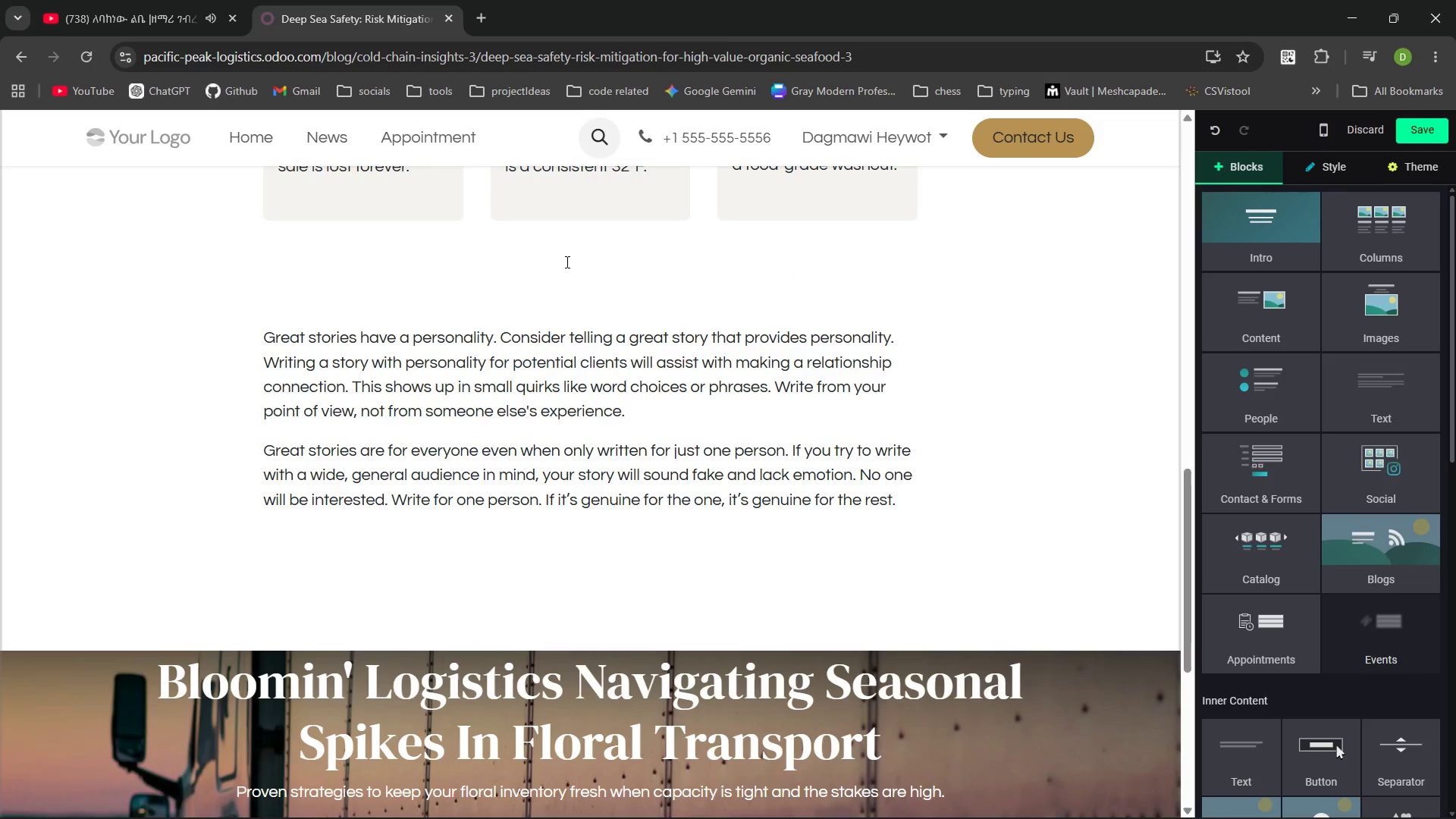 
left_click([573, 235])
 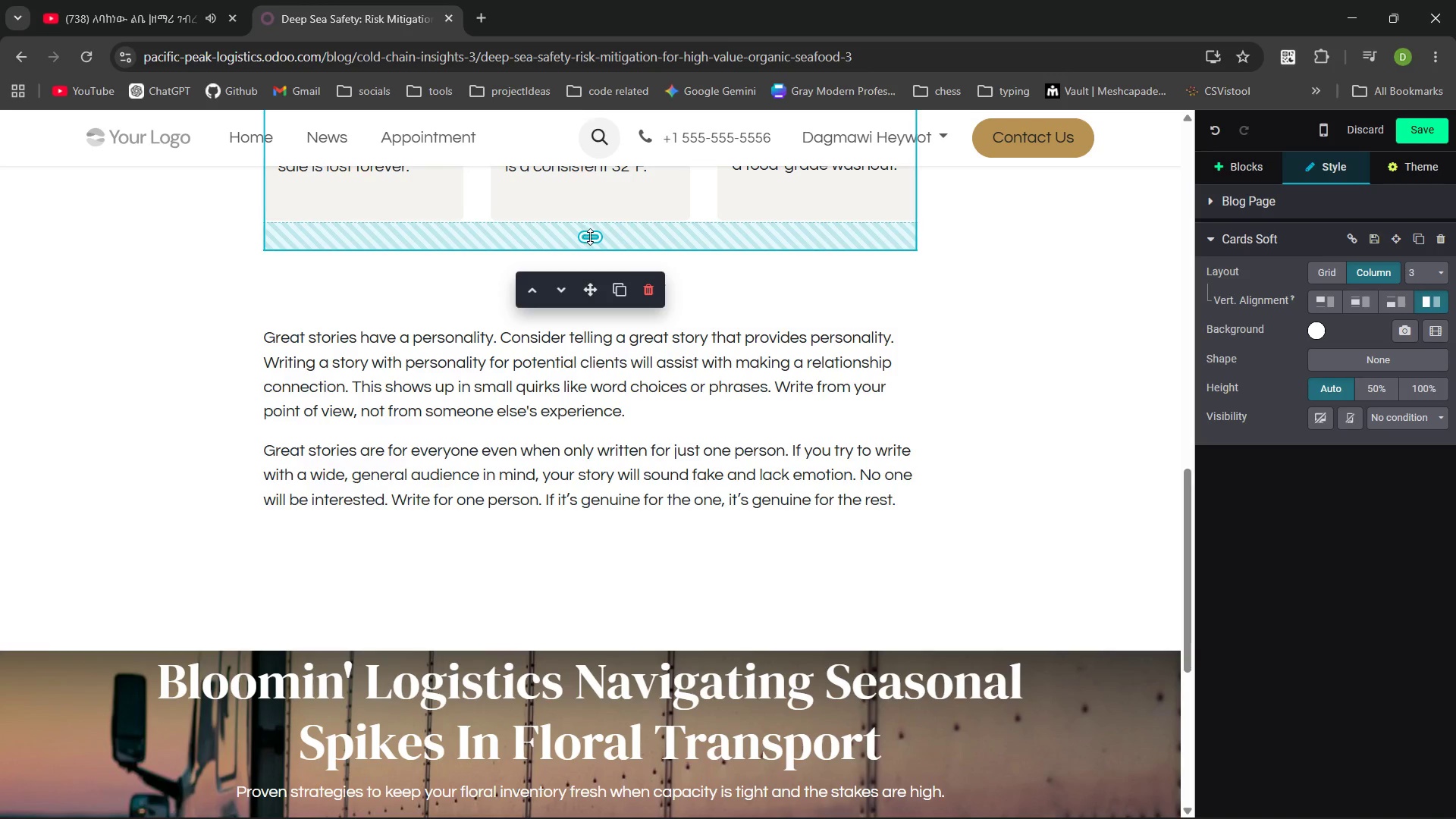 
left_click_drag(start_coordinate=[590, 237], to_coordinate=[592, 211])
 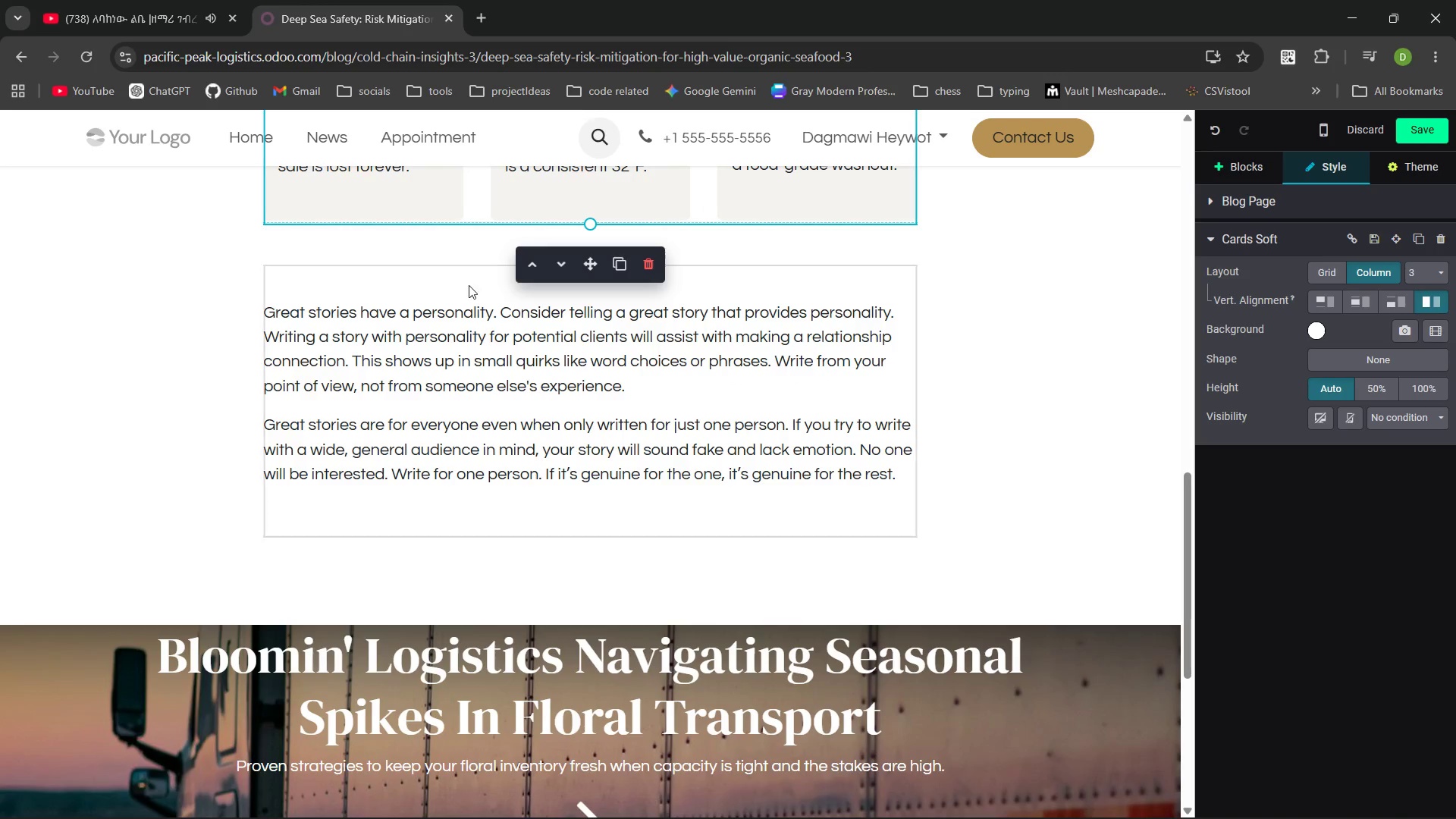 
left_click([467, 285])
 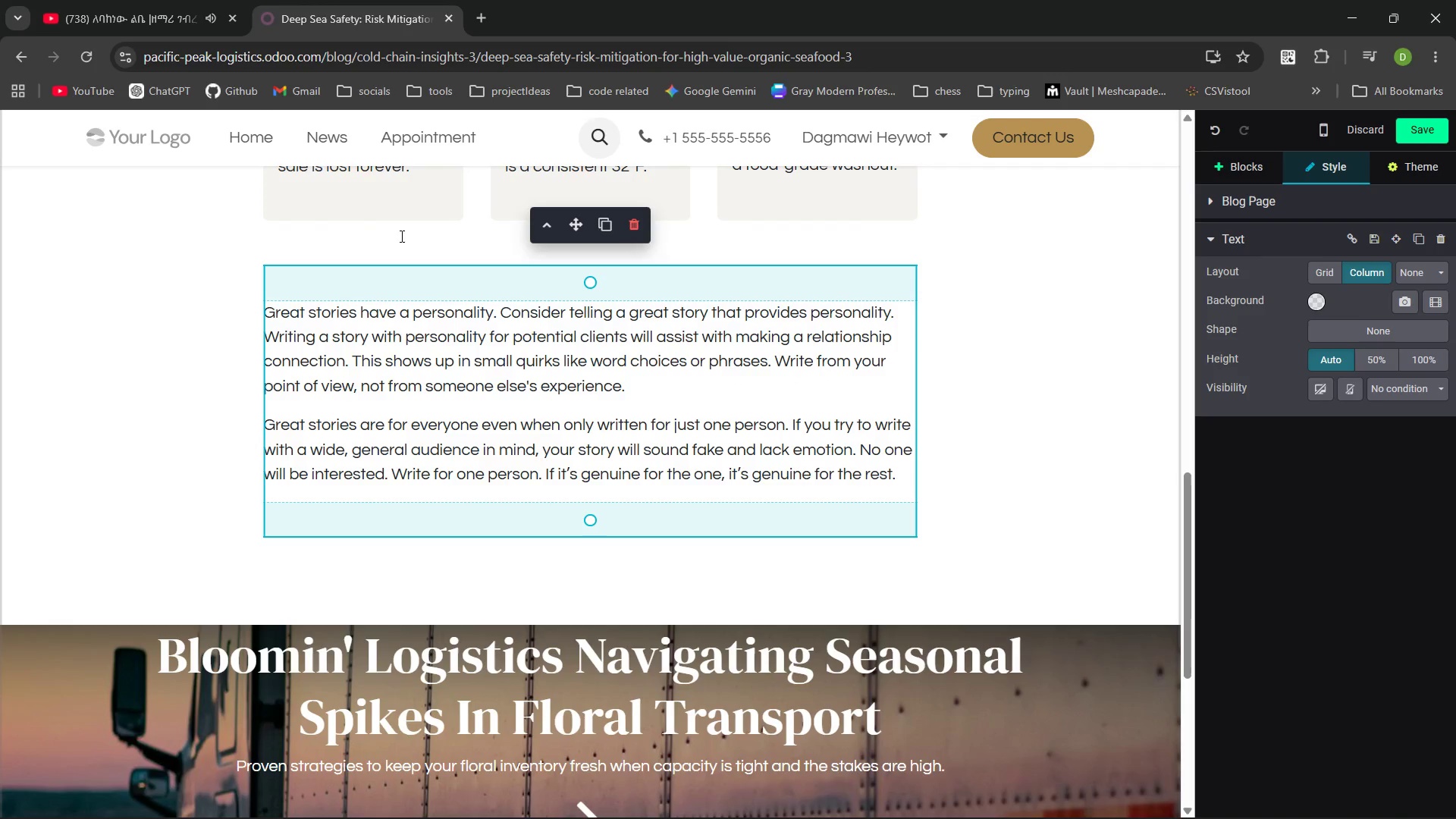 
left_click([400, 242])
 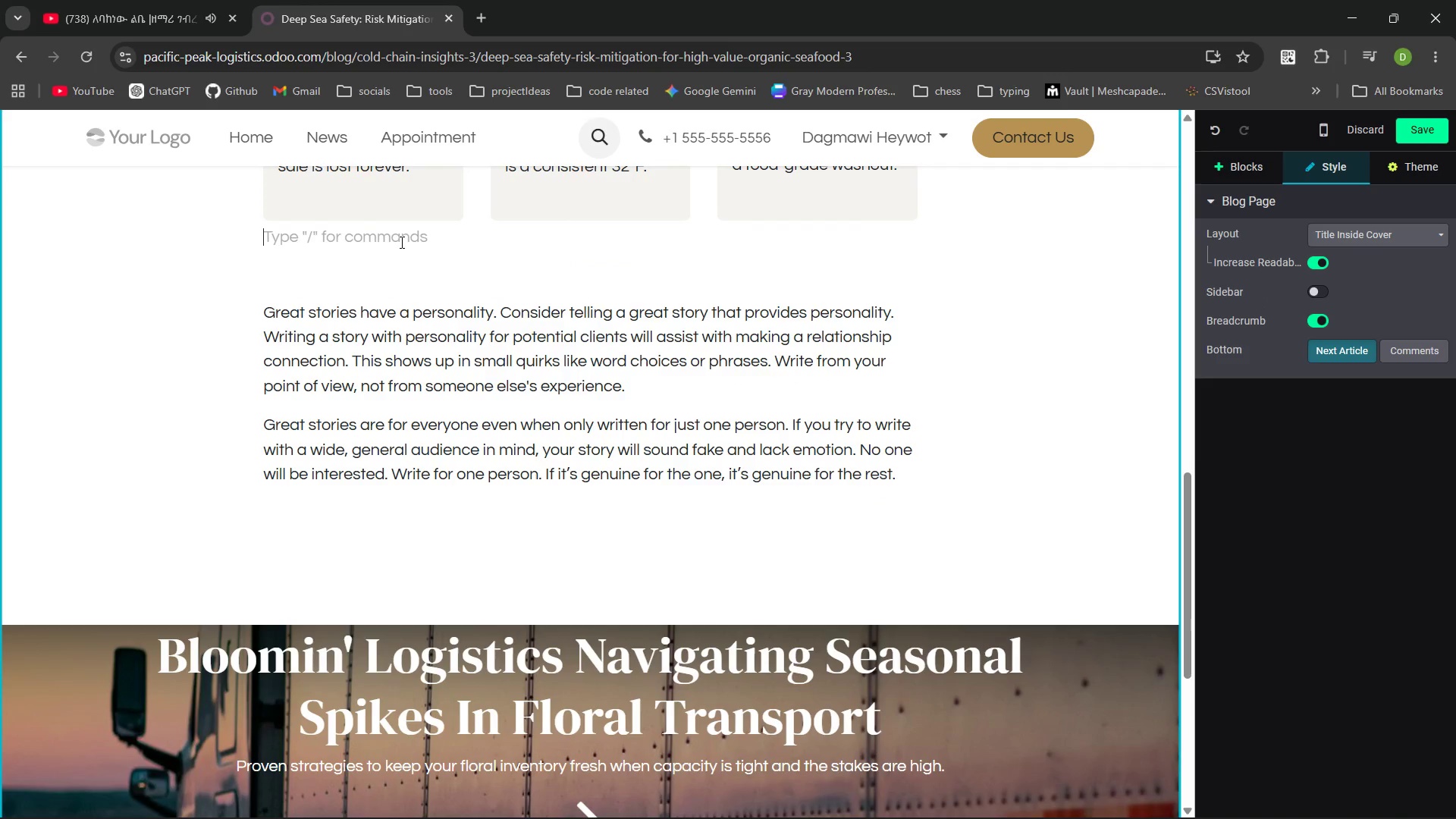 
left_click([511, 334])
 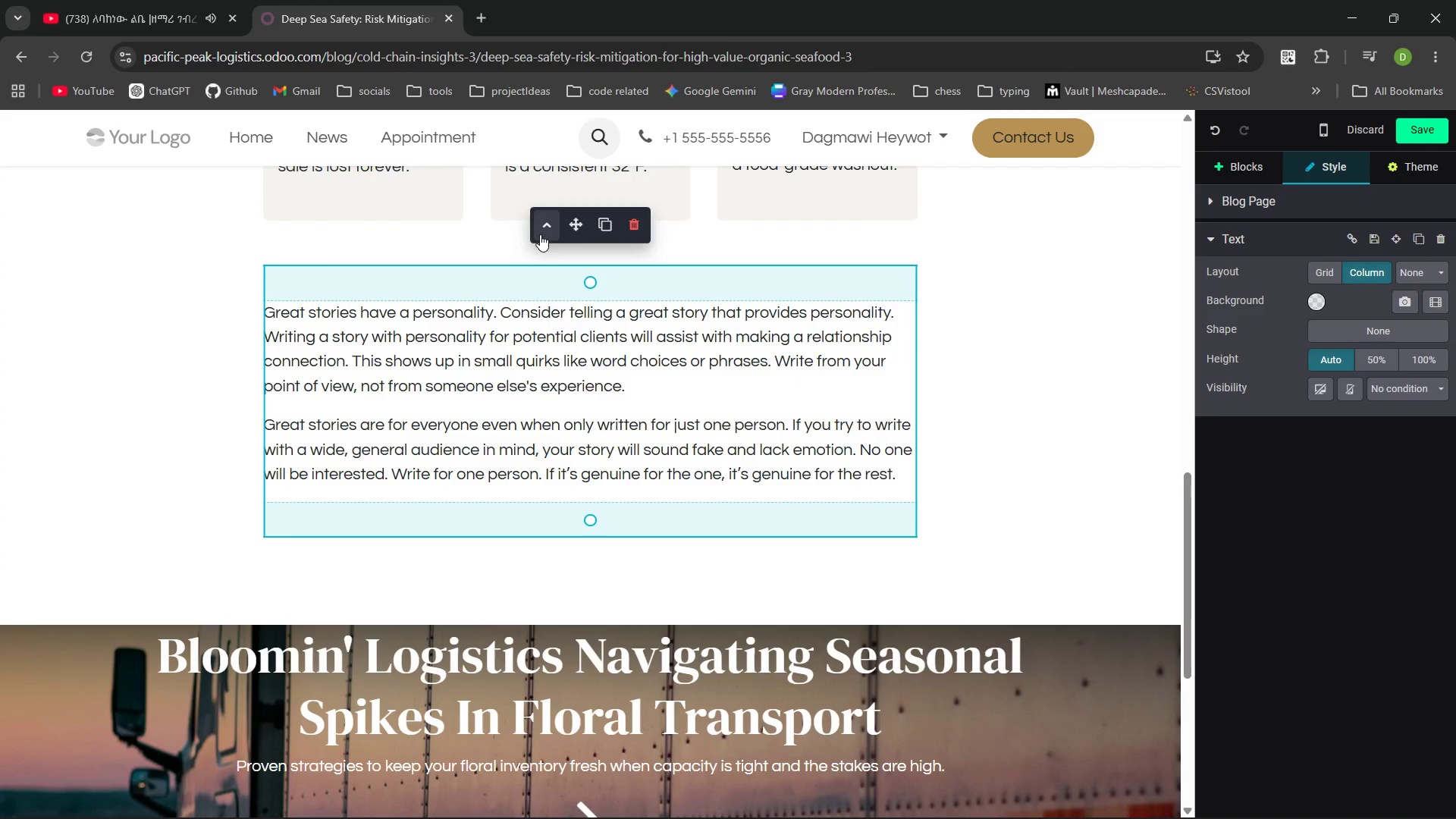 
left_click([540, 231])
 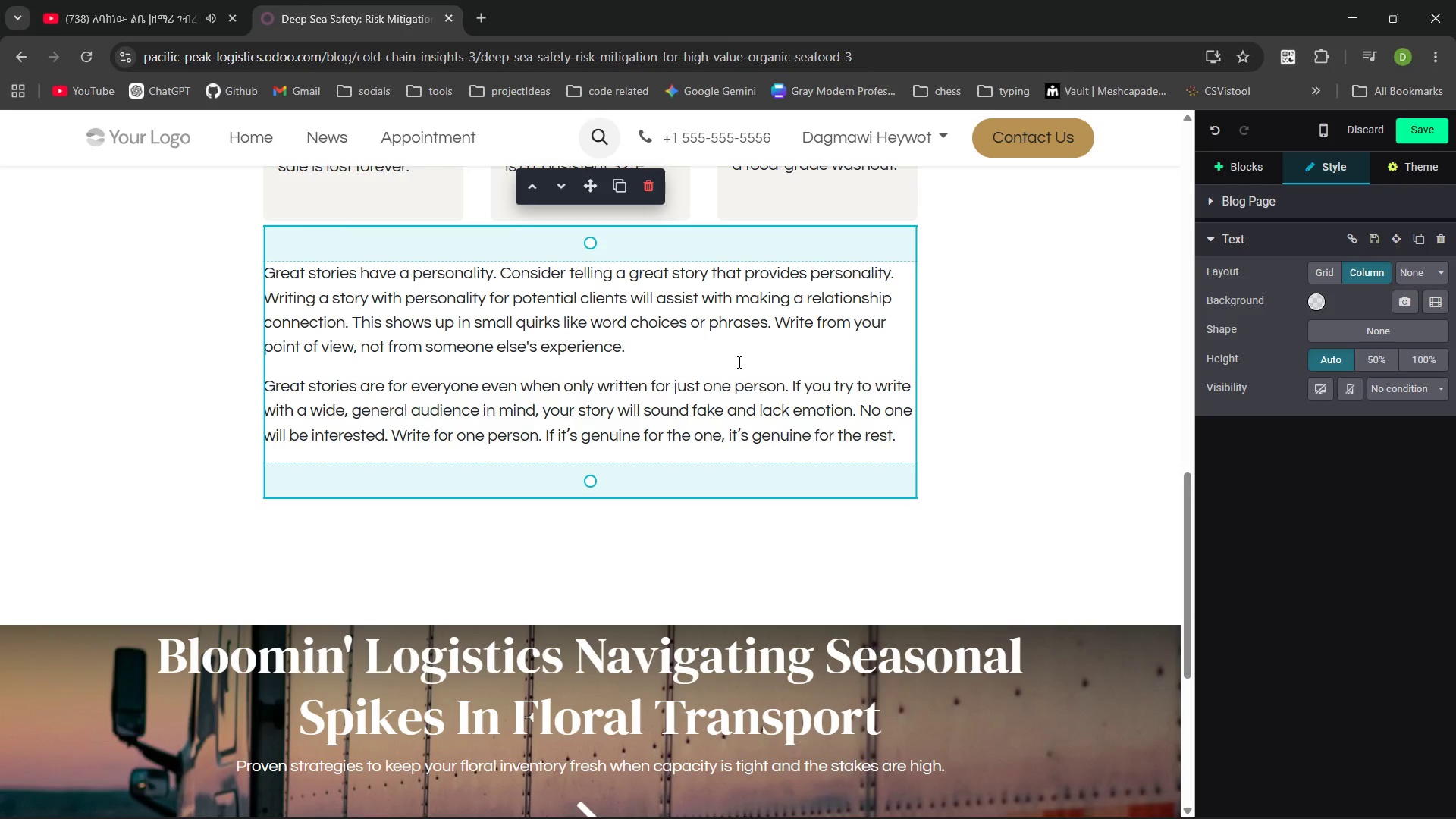 
left_click([745, 320])
 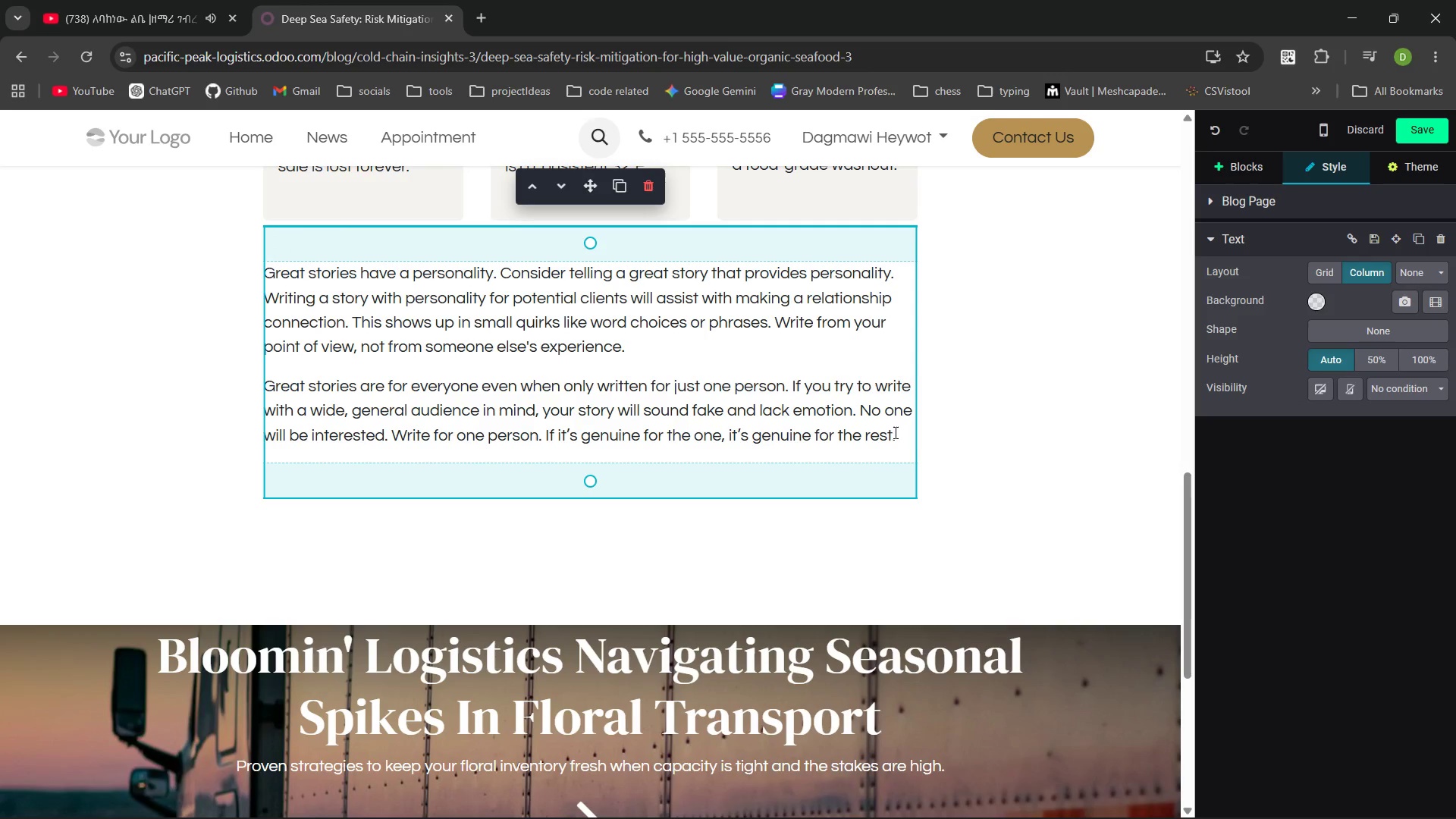 
left_click_drag(start_coordinate=[895, 433], to_coordinate=[306, 278])
 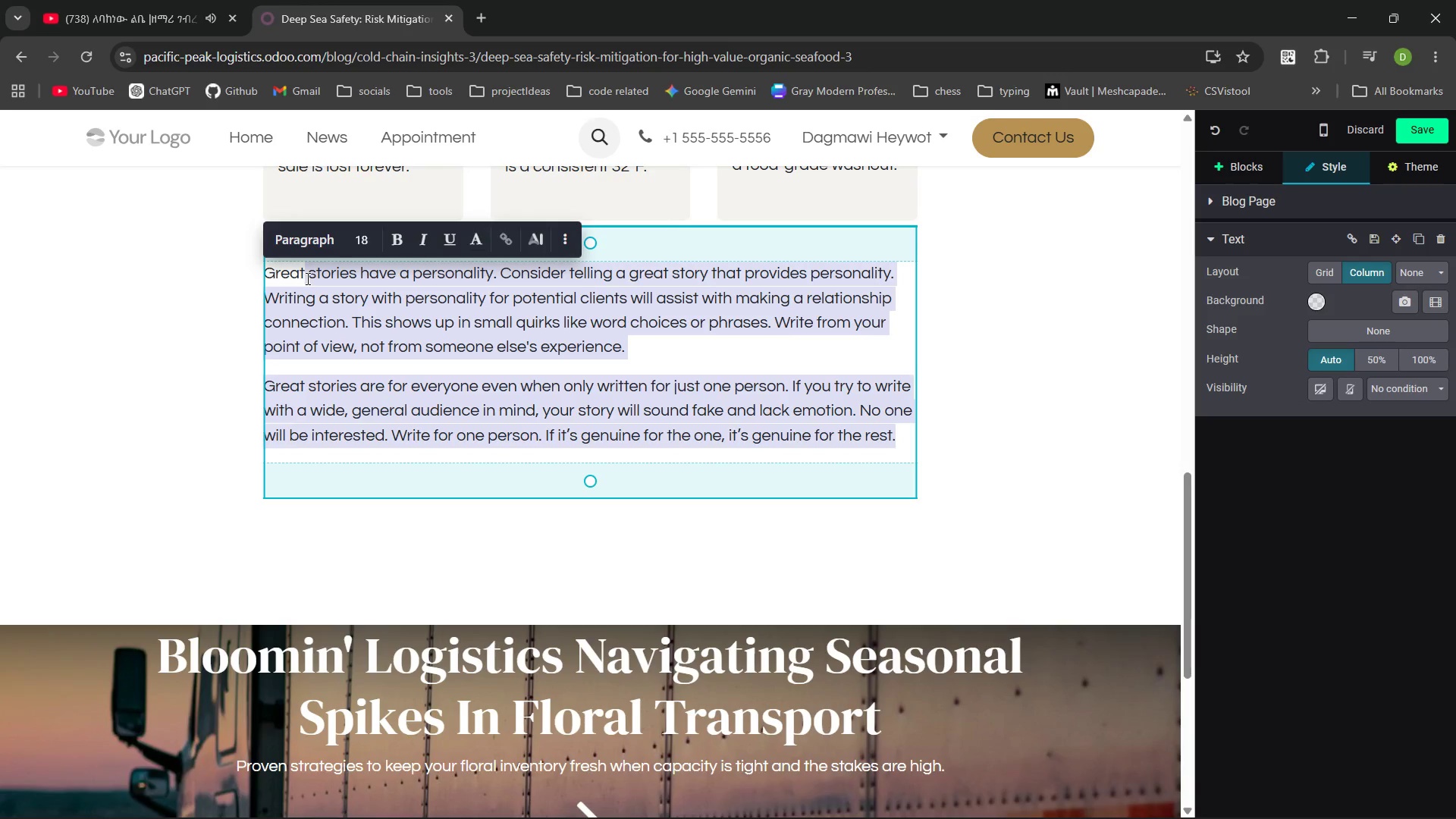 
key(Backspace)
 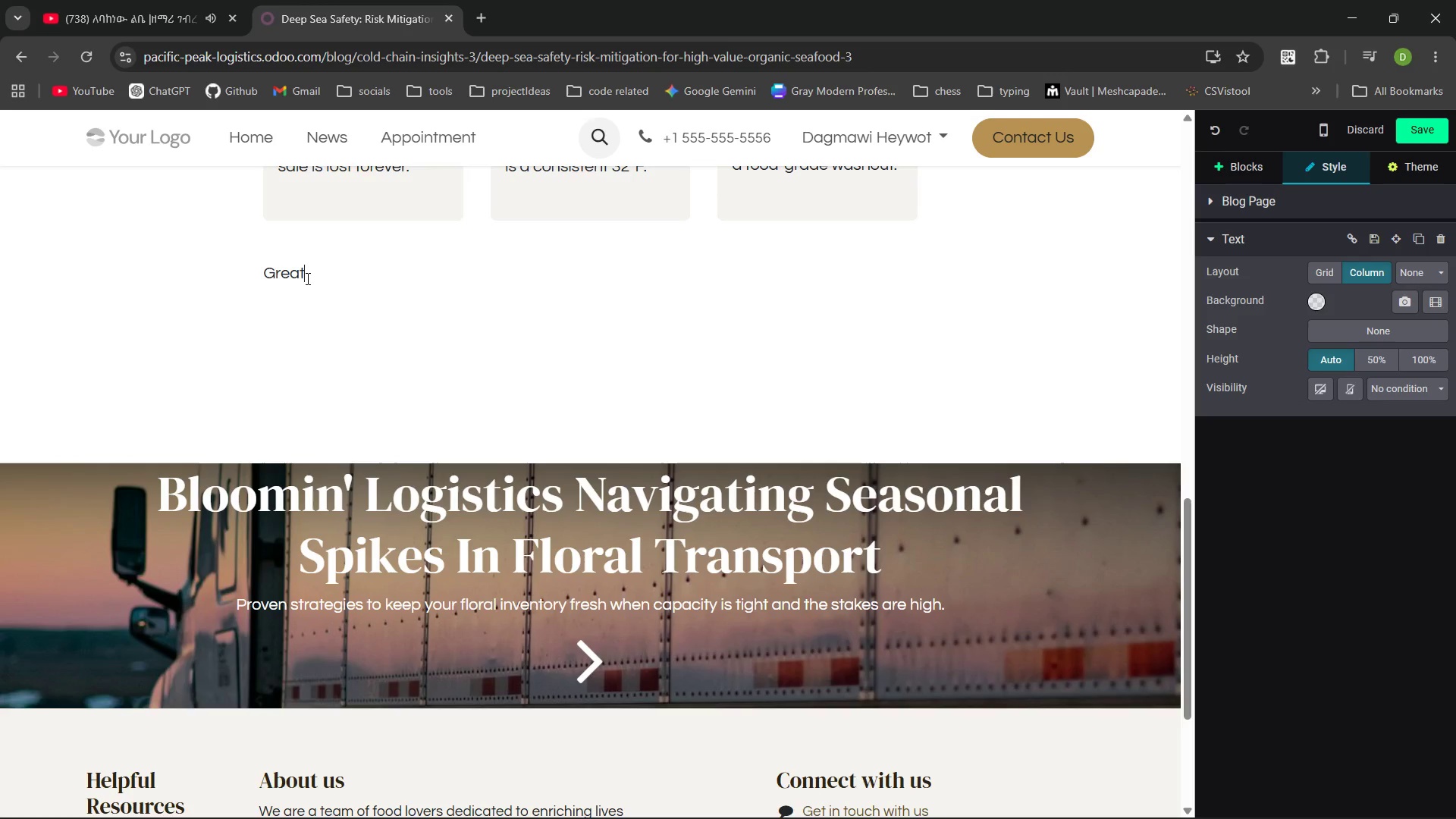 
key(Backspace)
 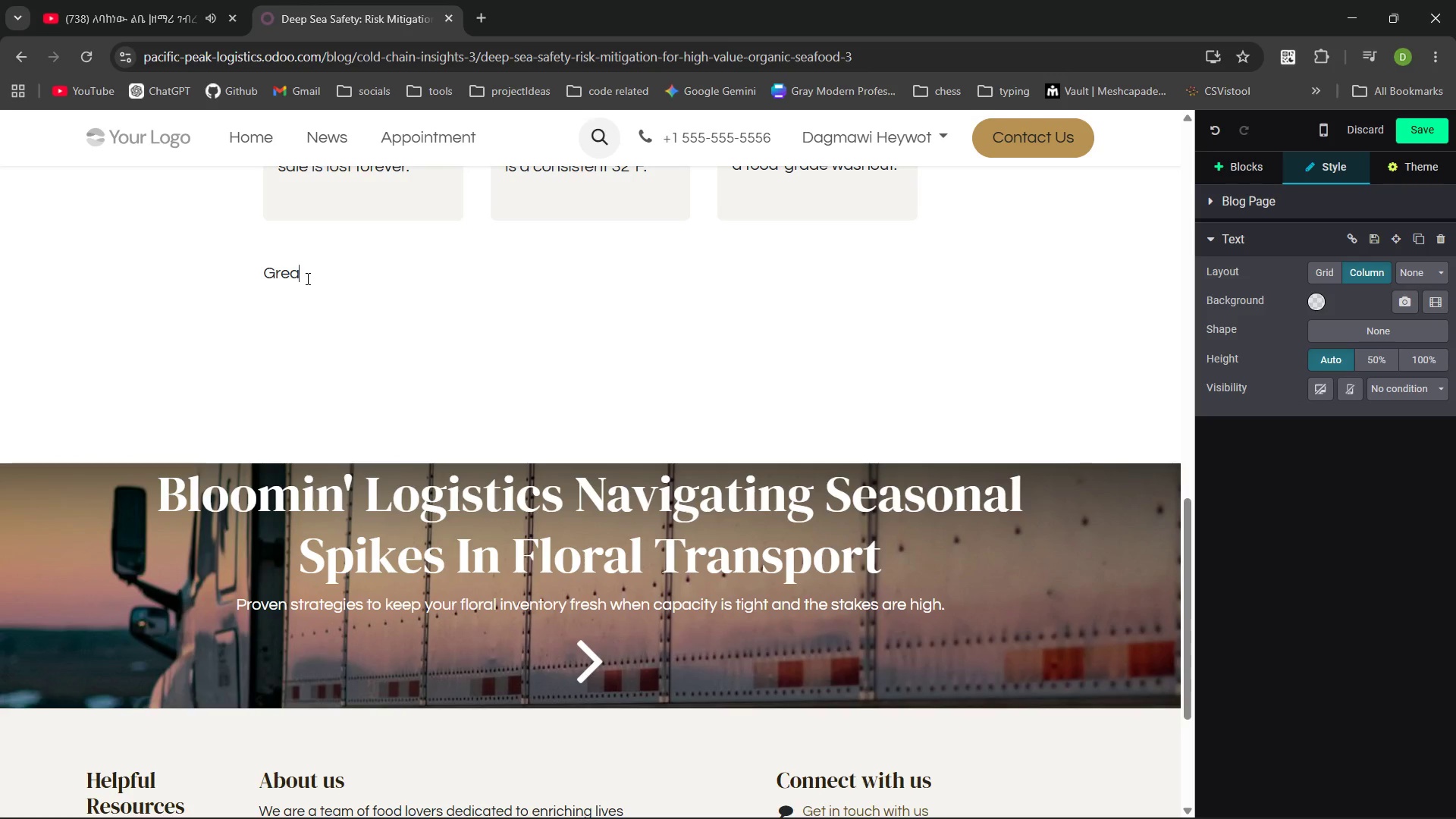 
key(Backspace)
 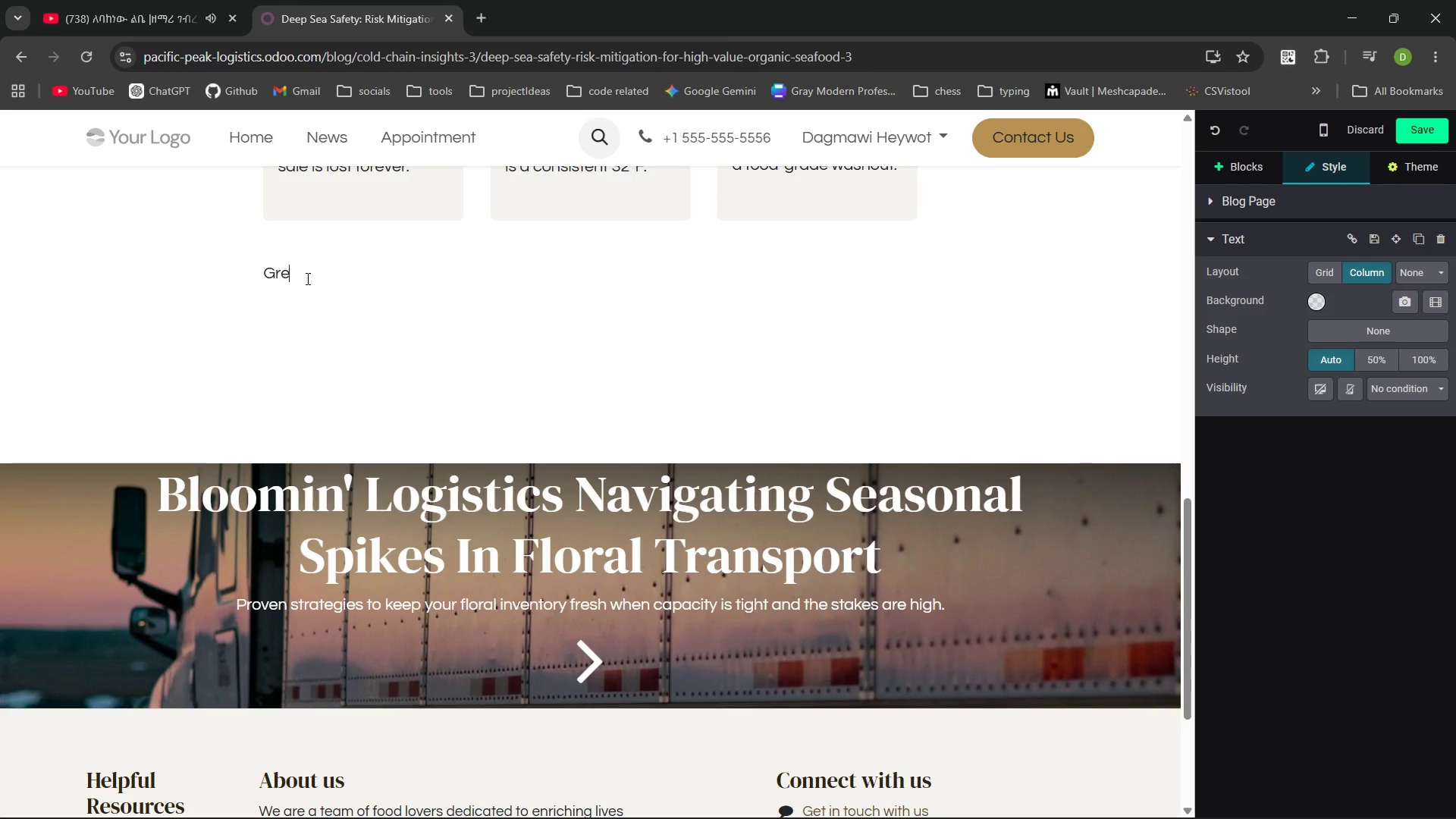 
key(Backspace)
 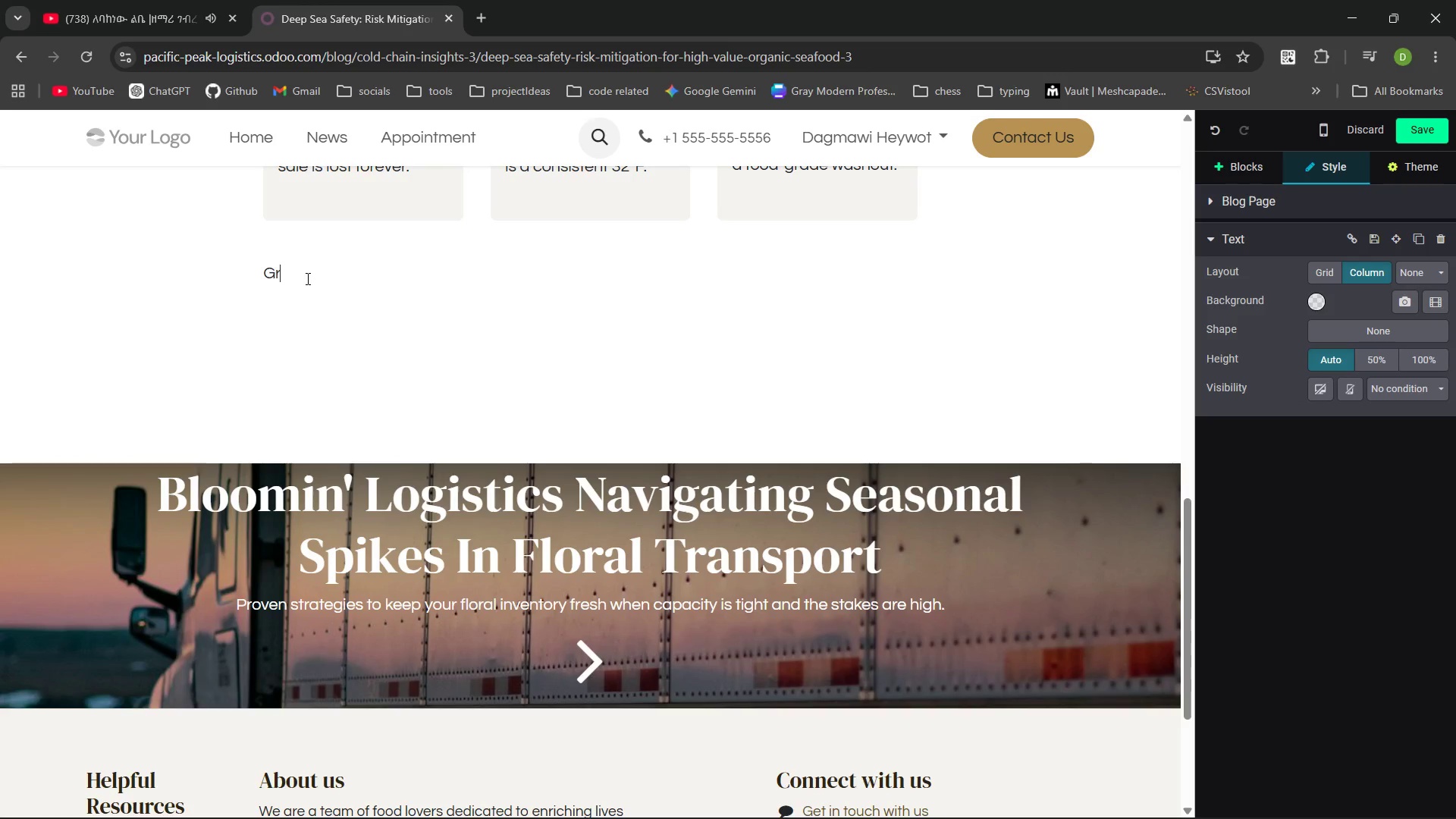 
key(Backspace)
 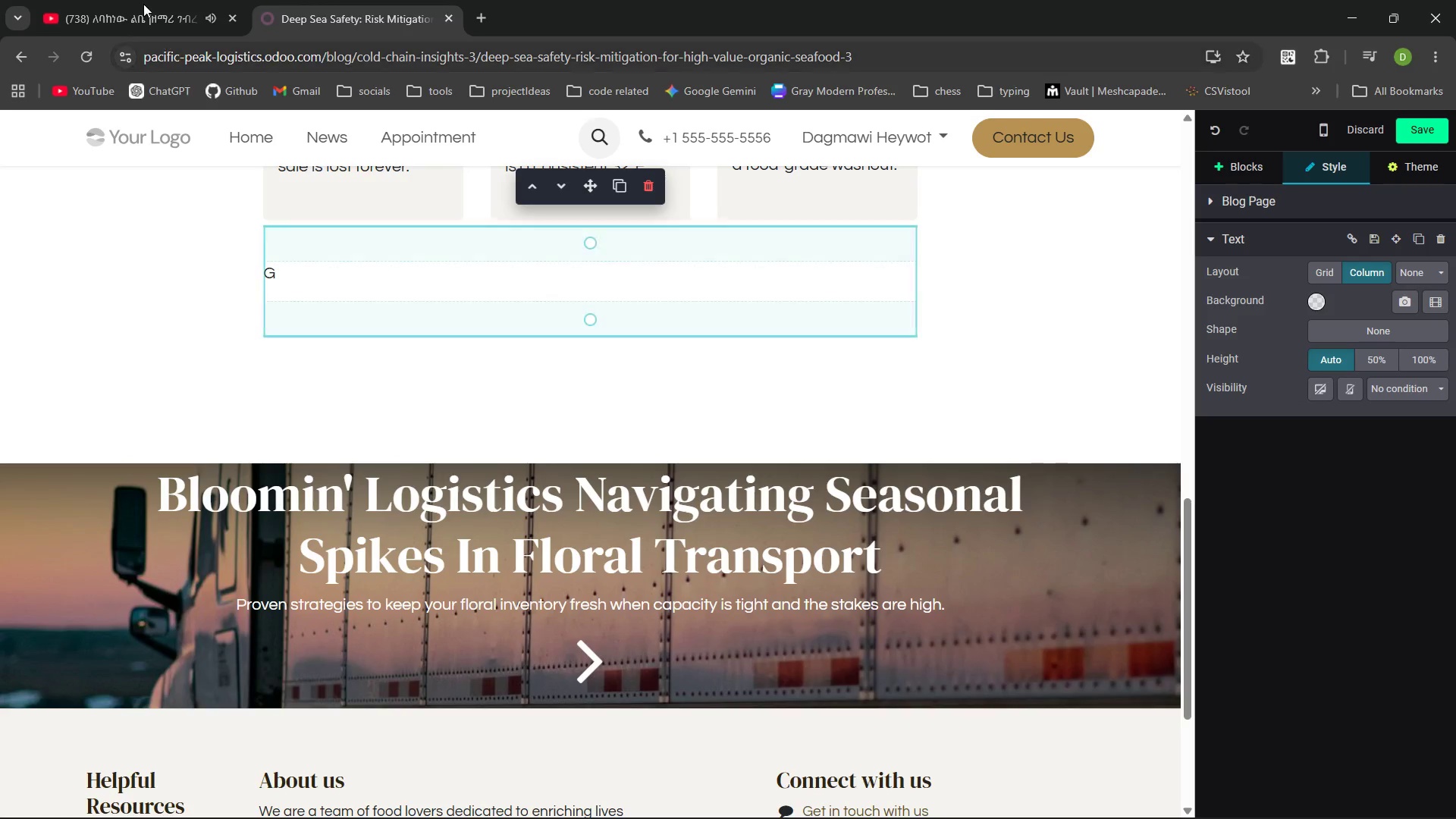 
left_click([139, 0])
 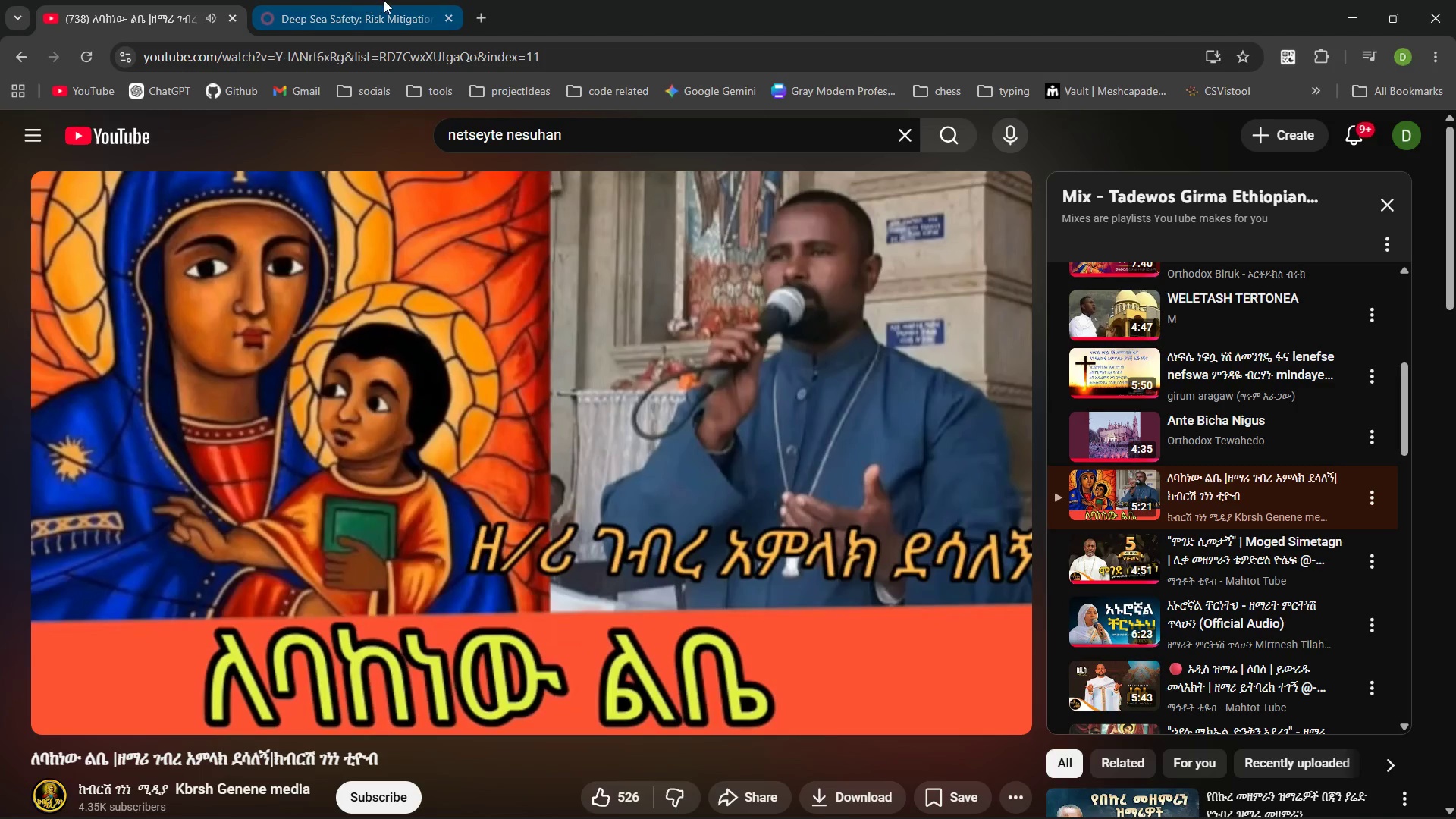 
left_click([377, 8])
 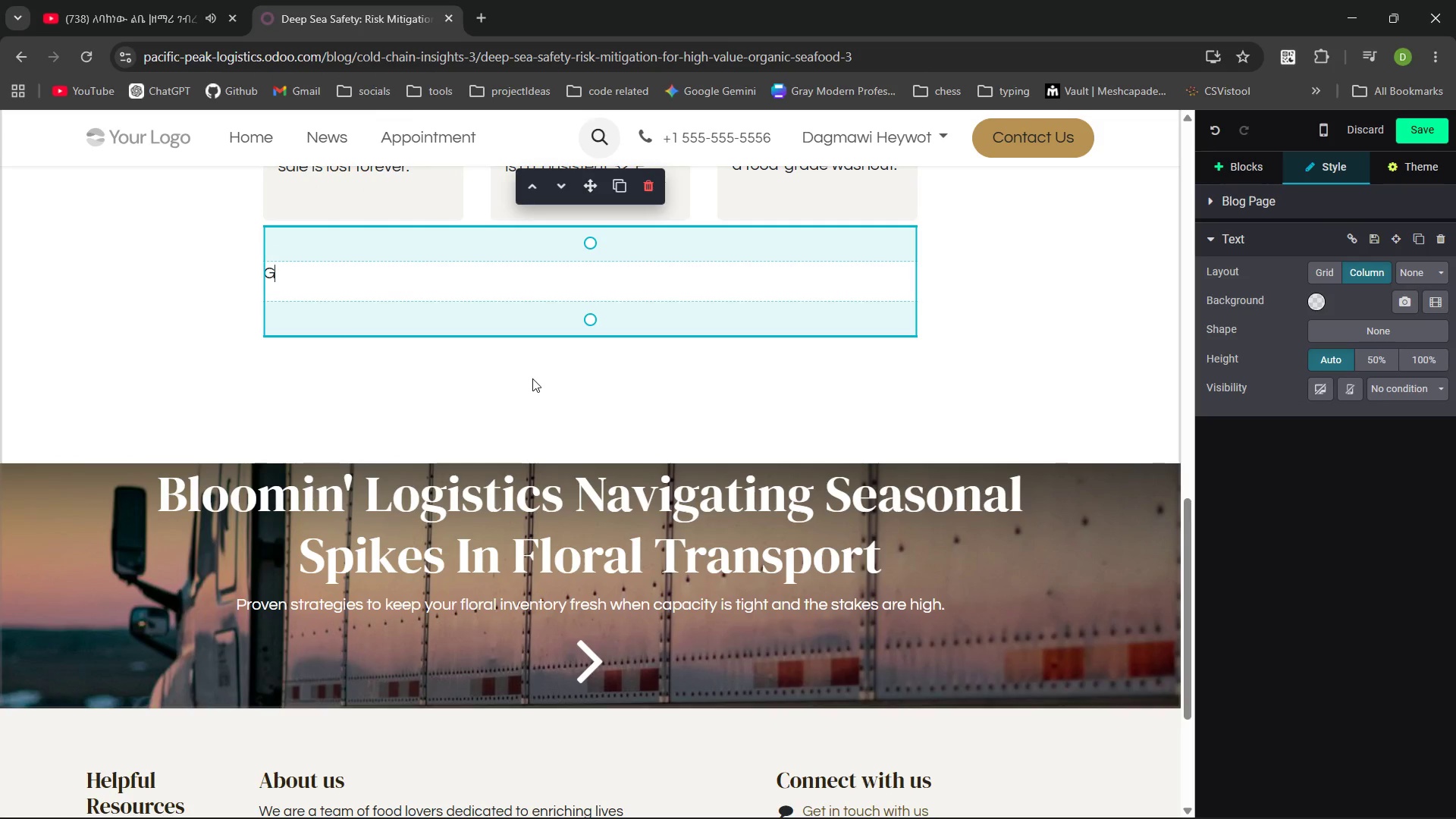 
key(Backspace)
 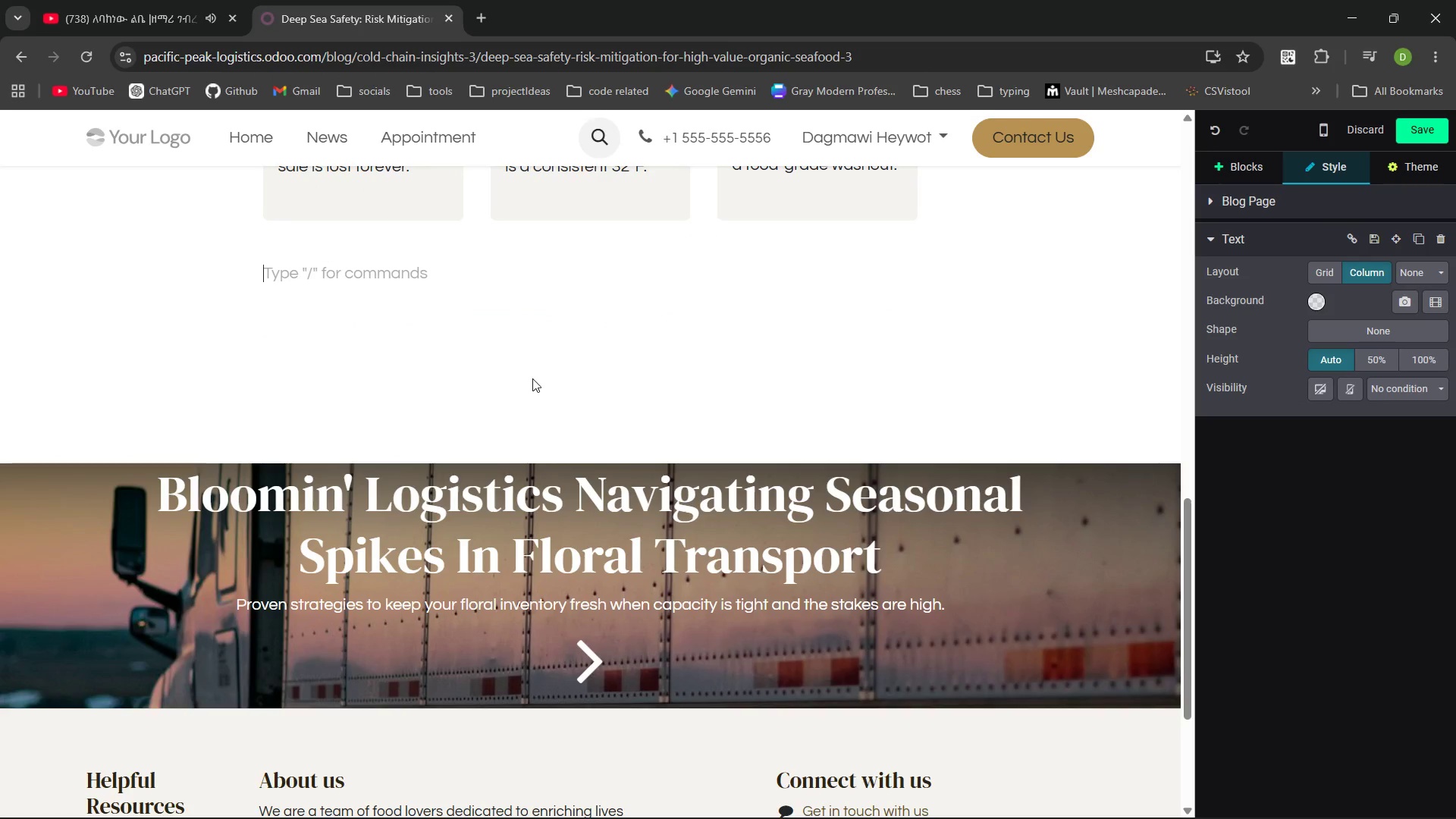 
type(We combat the )
 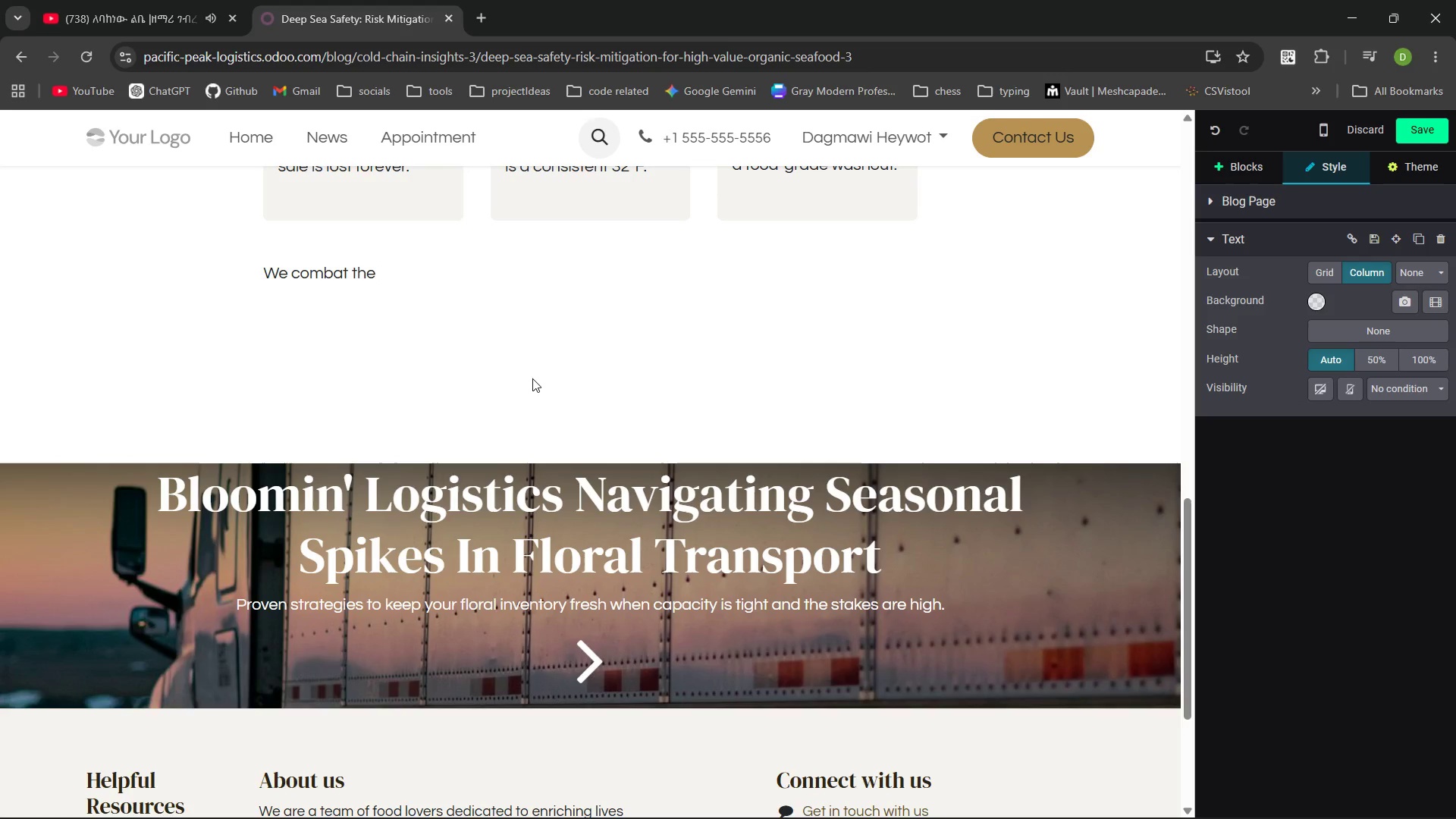 
key(Control+Backspace)
 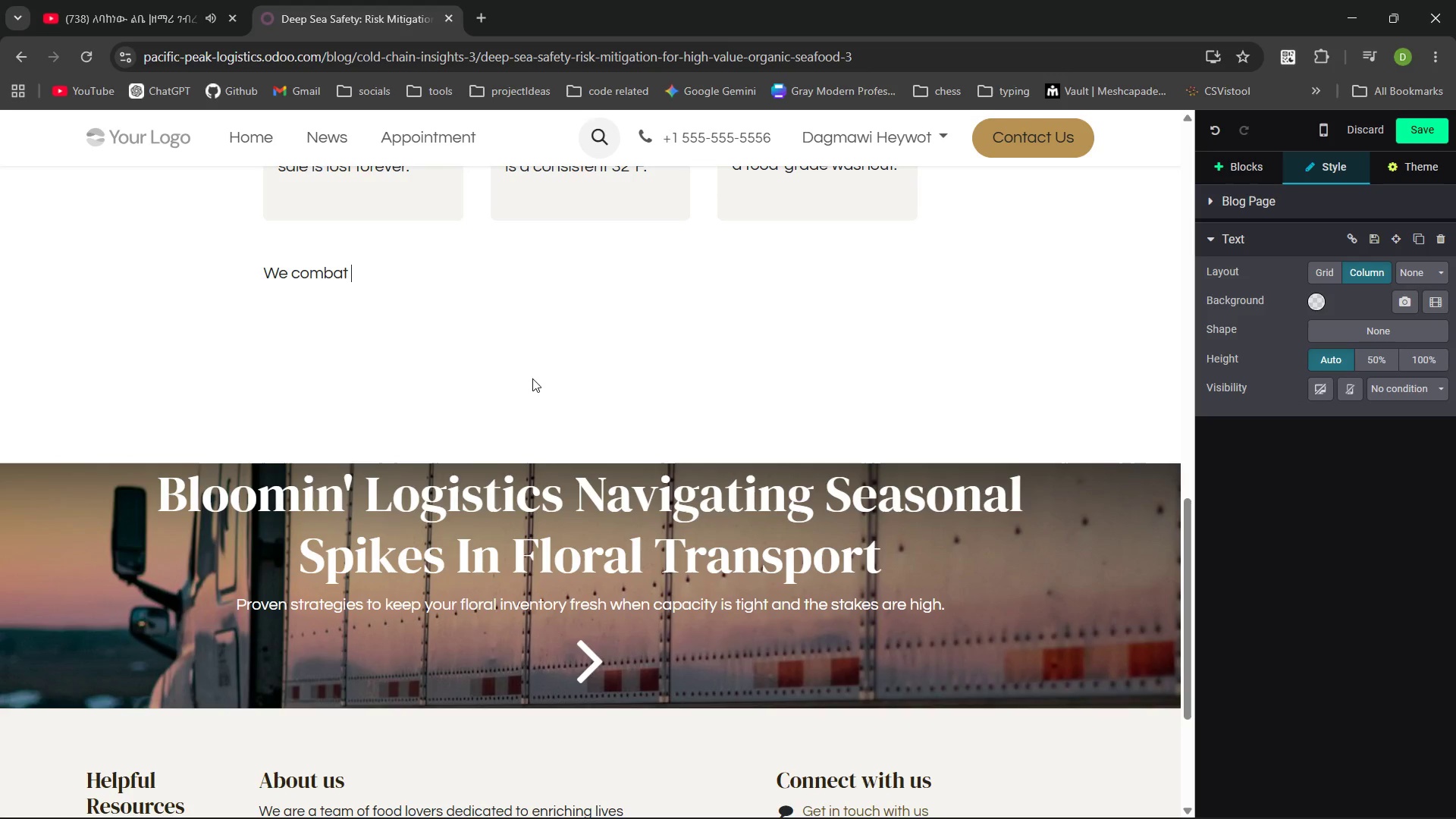 
key(Control+Backspace)
 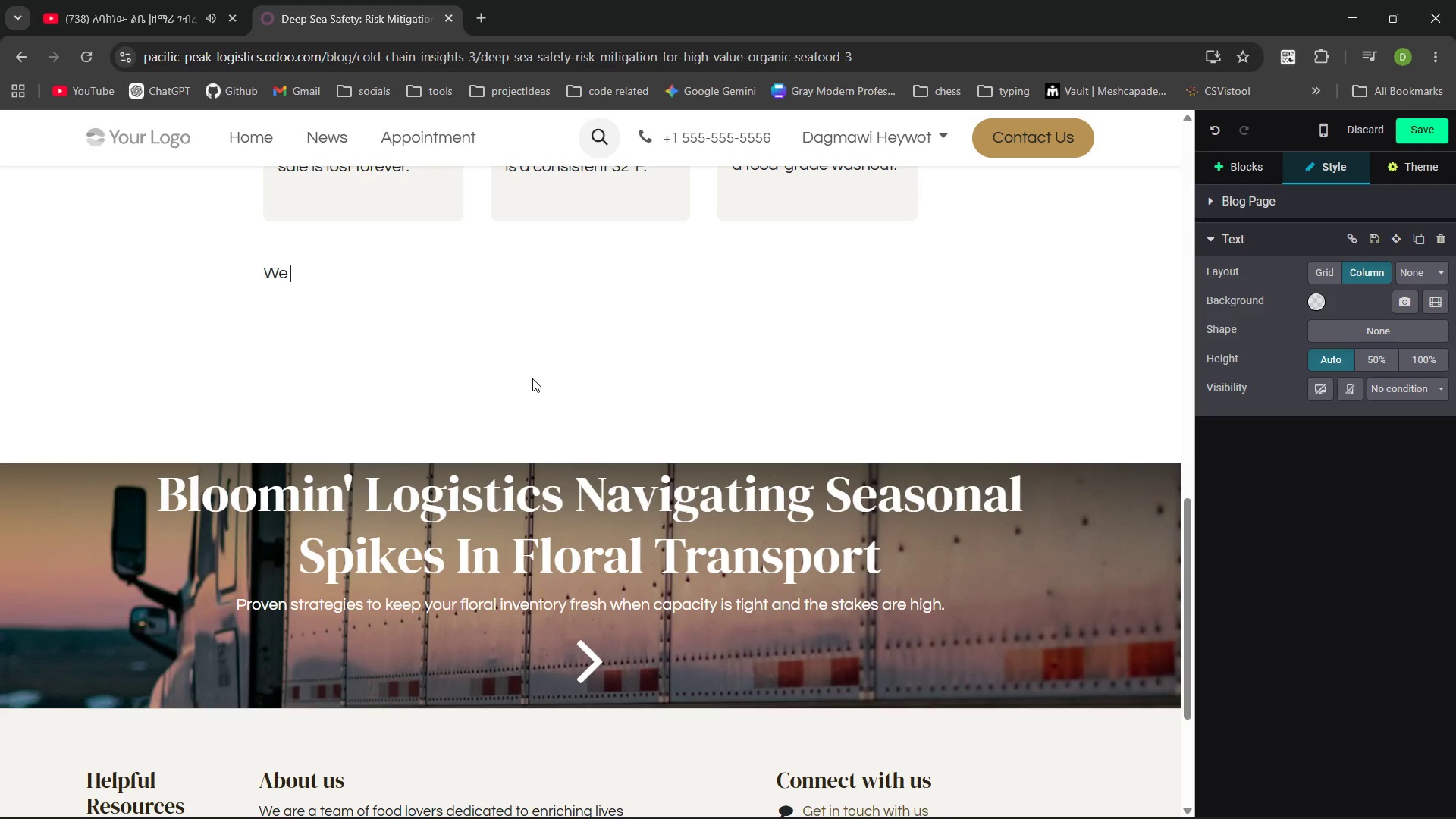 
key(Backspace)
 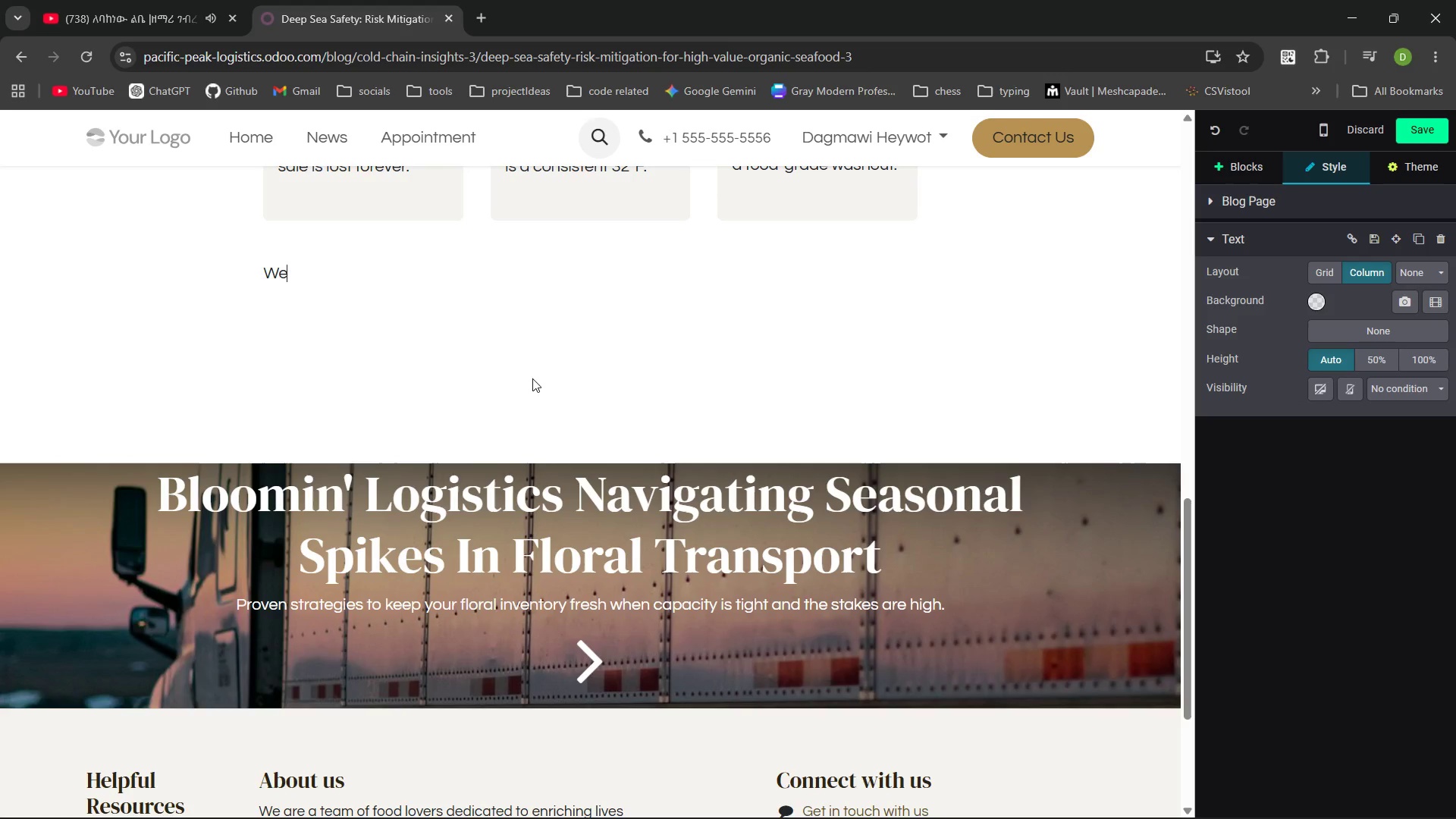 
key(Control+ControlLeft)
 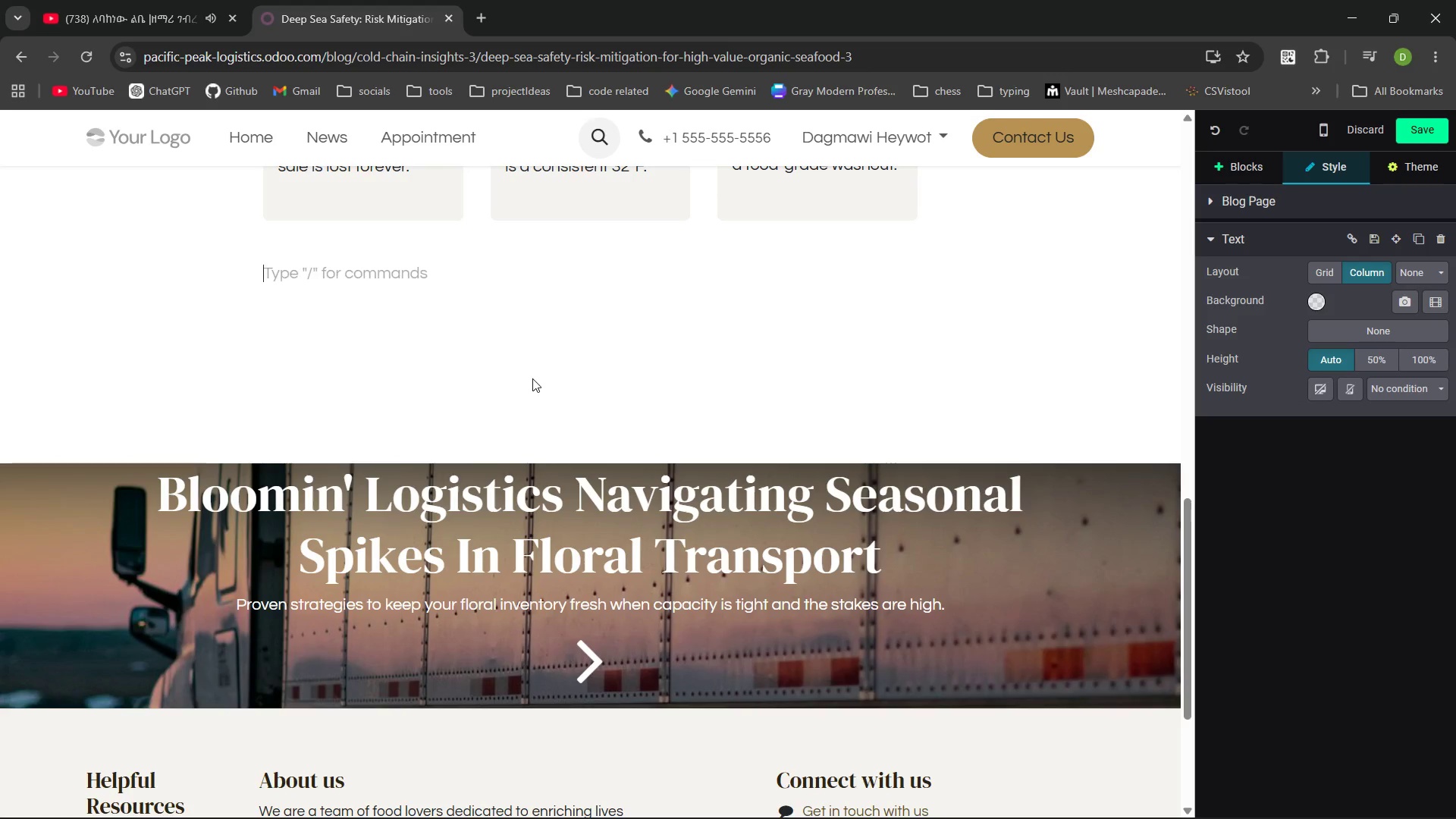 
key(Control+Backspace)
 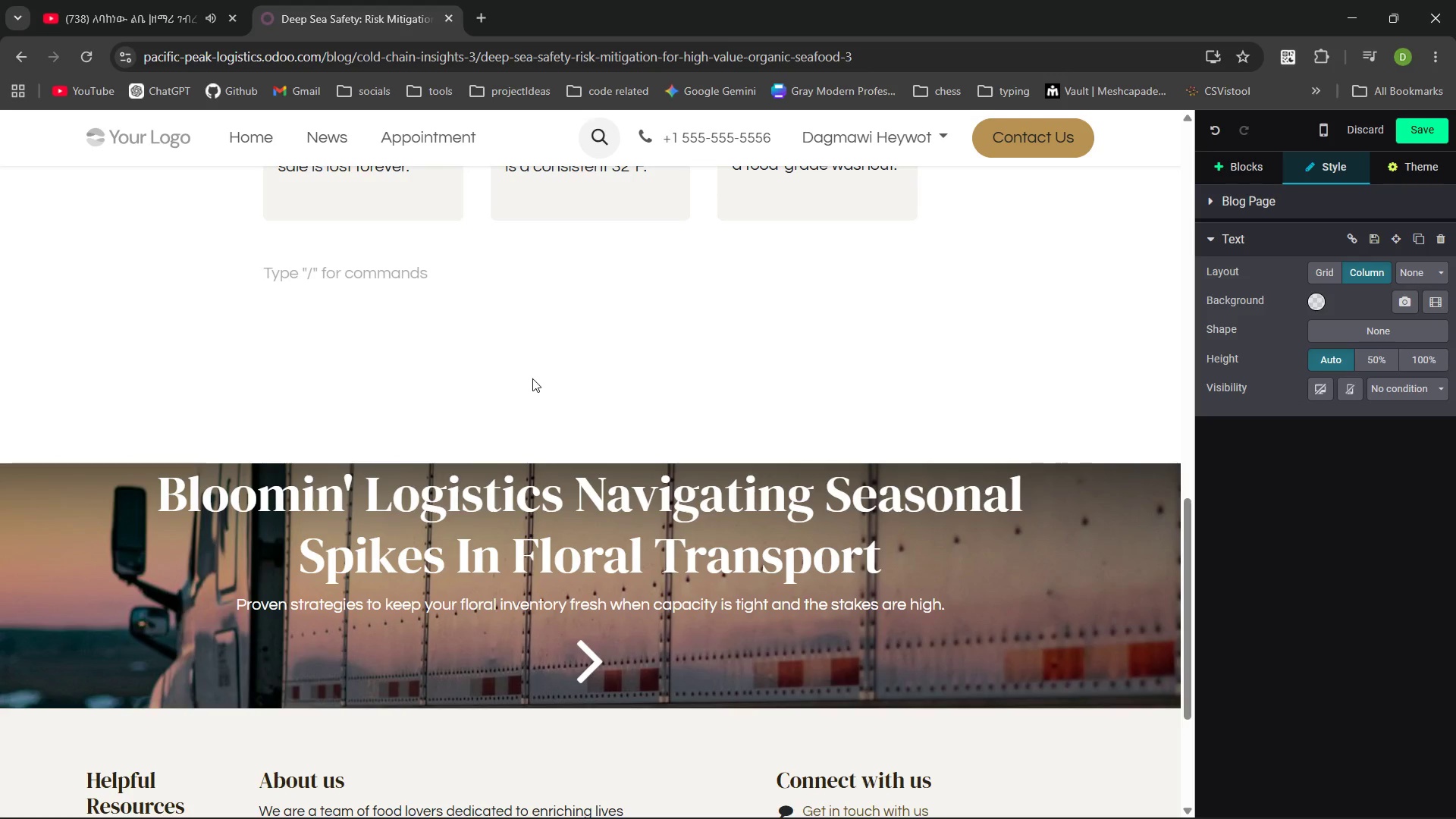 
hold_key(key=ShiftLeft, duration=0.58)
 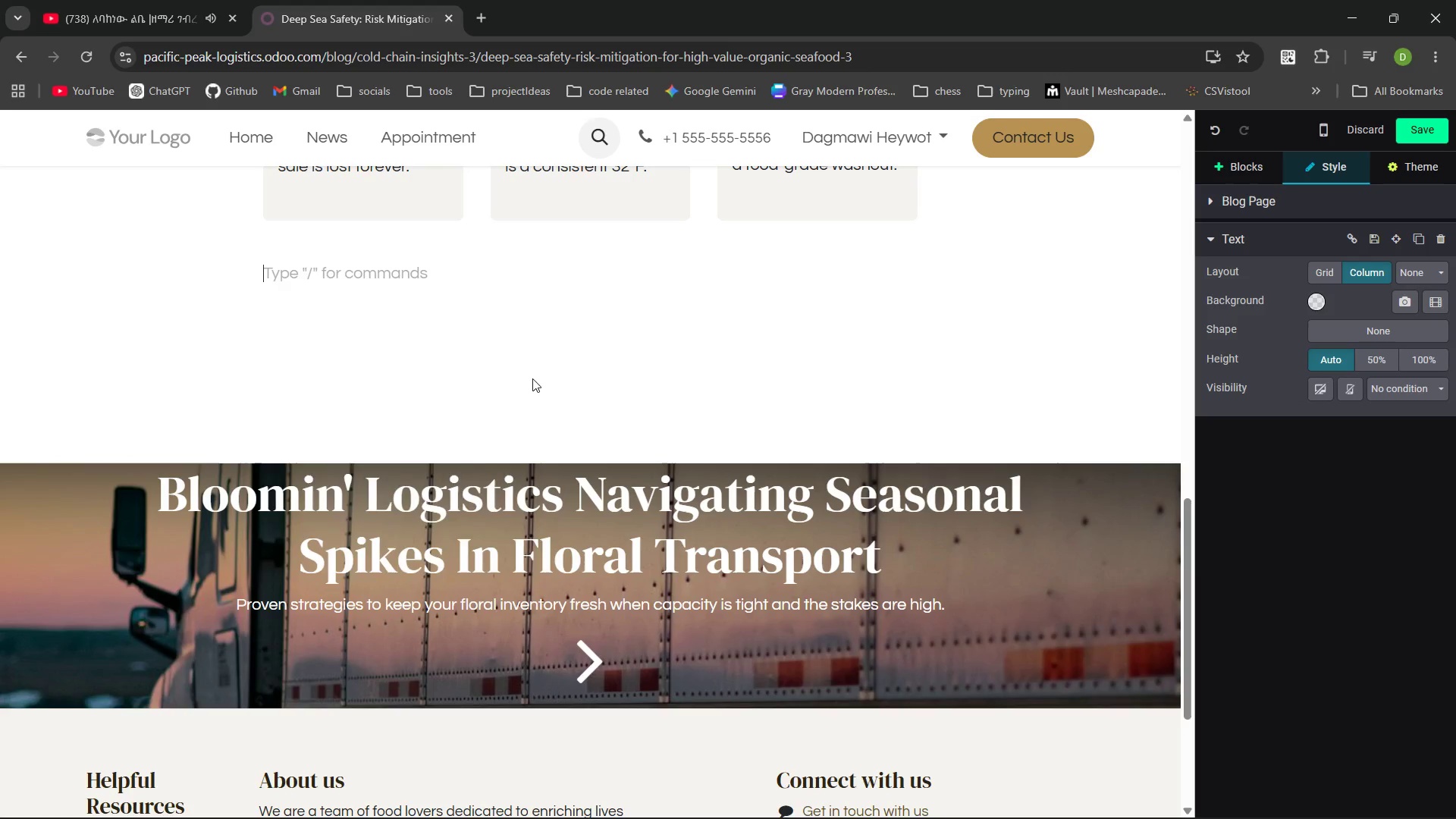 
key(Slash)
 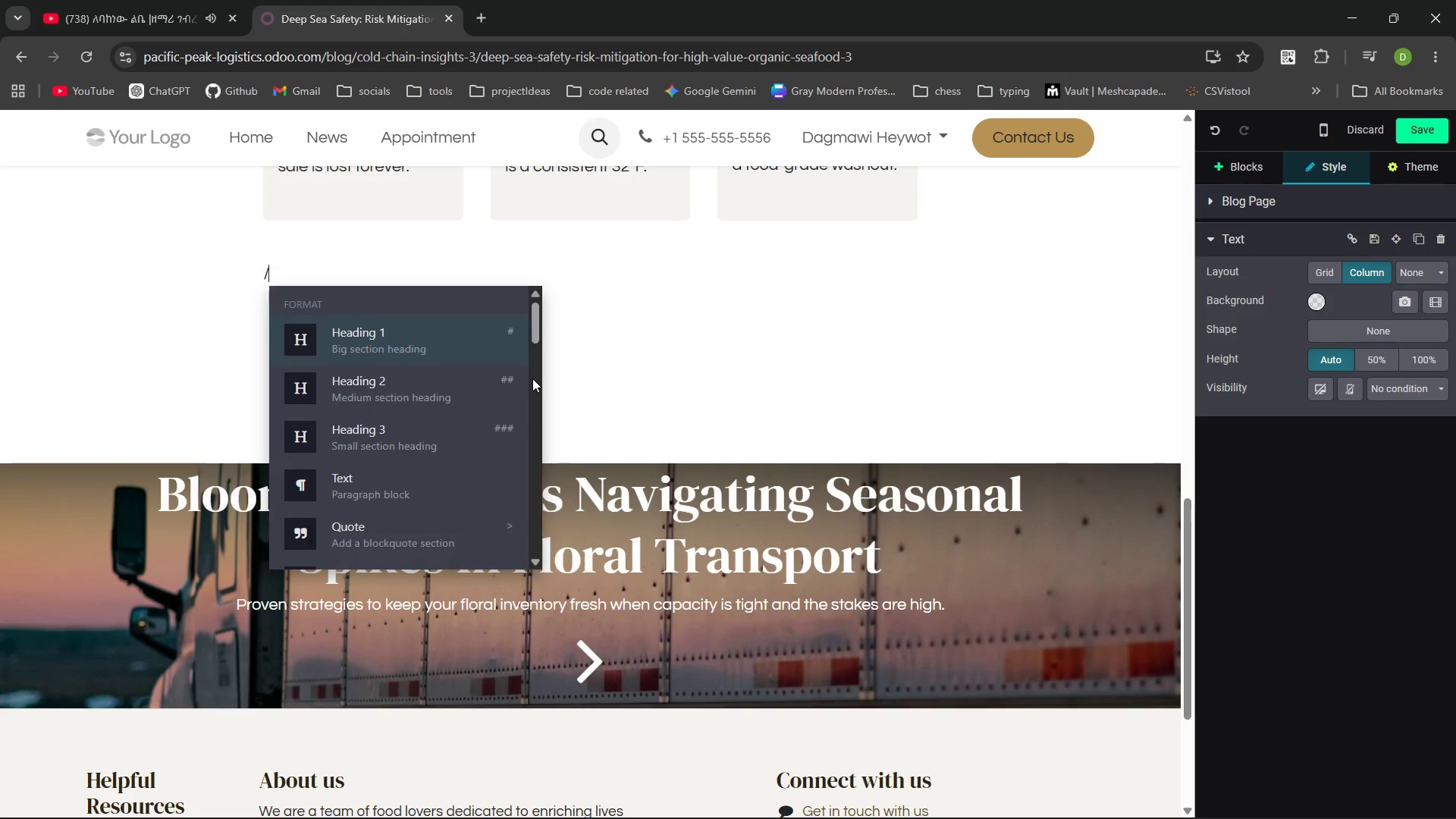 
key(H)
 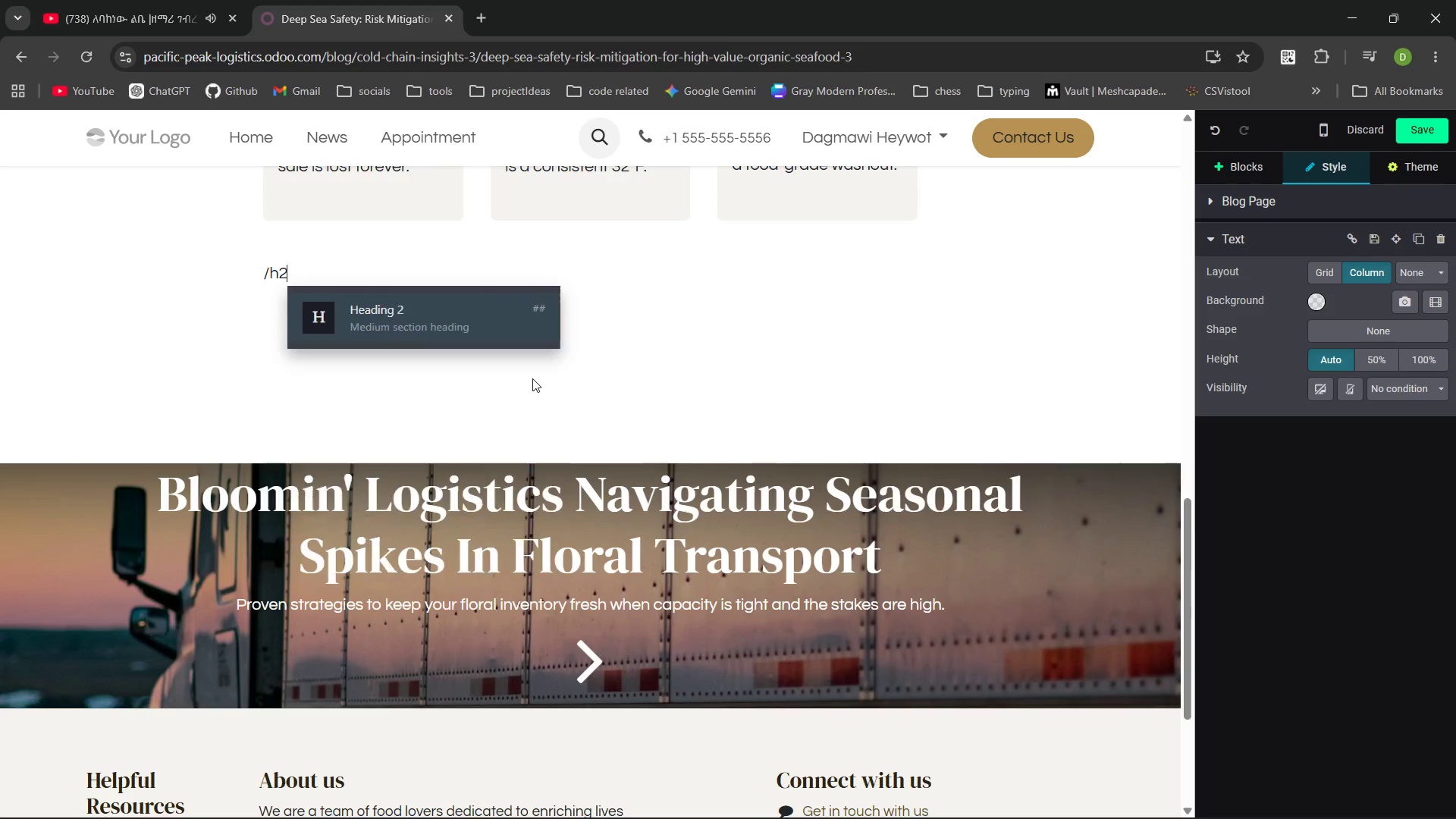 
key(Enter)
 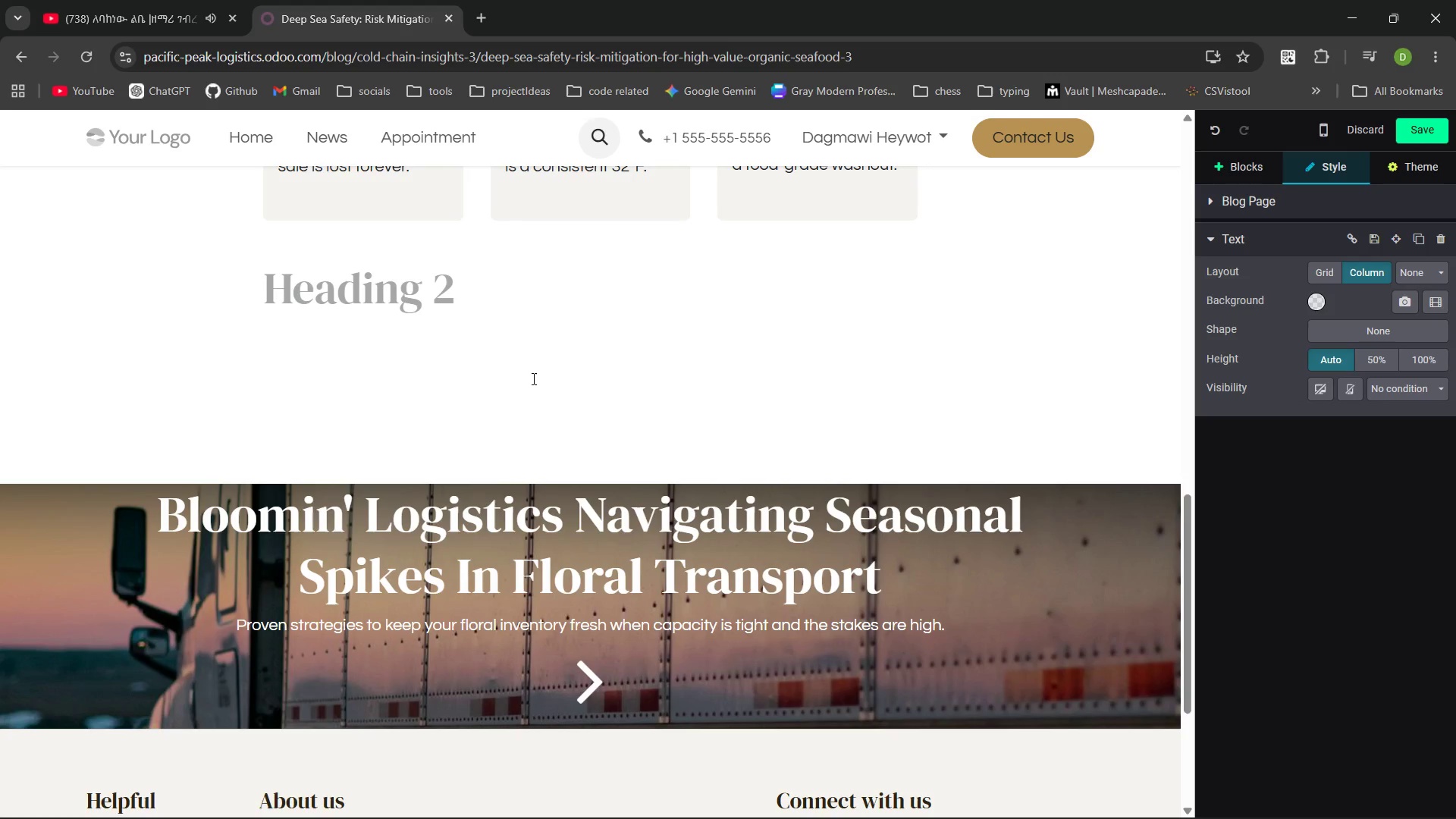 
type(Mig)
key(Backspace)
type(tigating "Liquid old )
key(Backspace)
type(" Risks)
 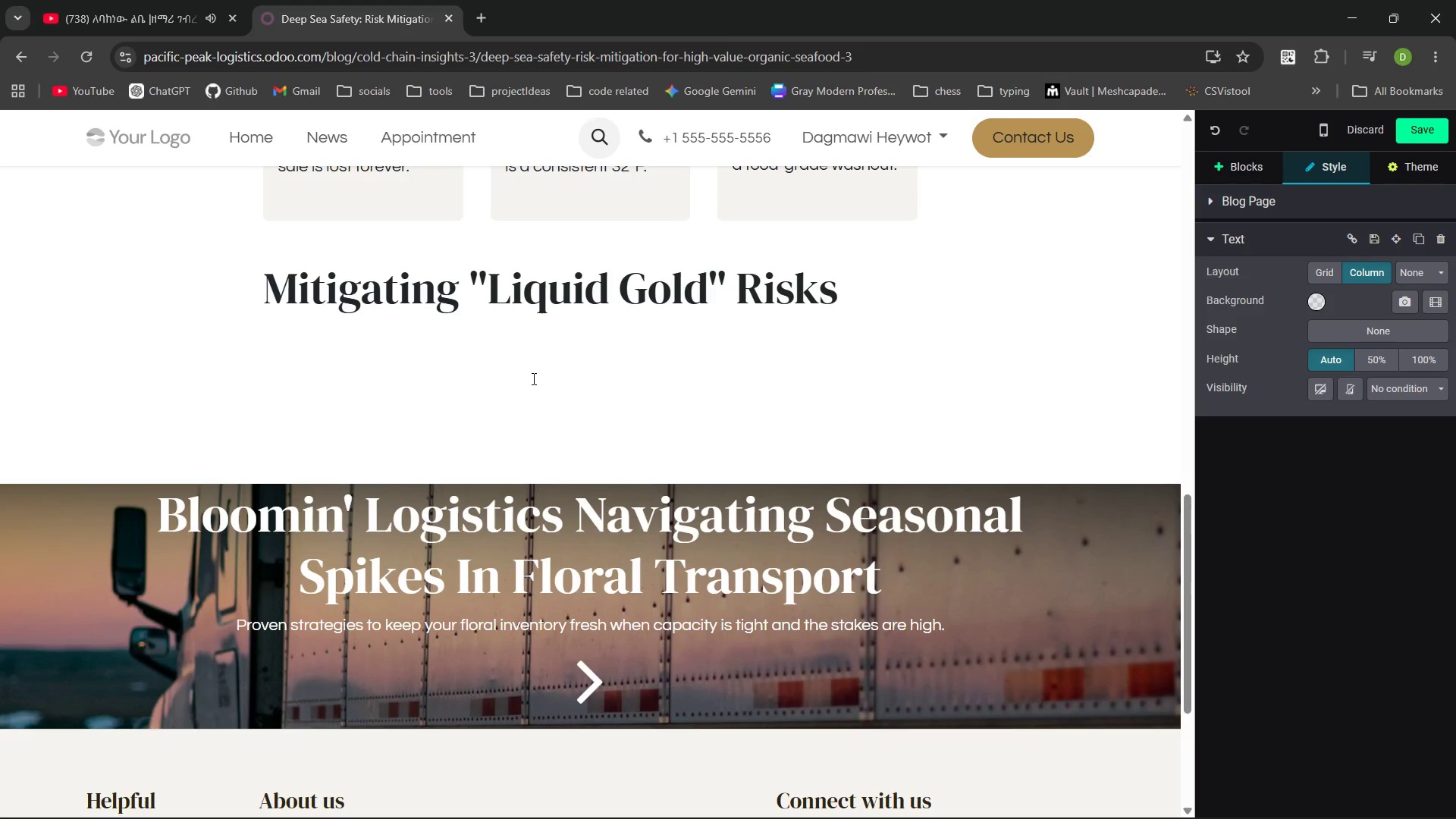 
key(Enter)
 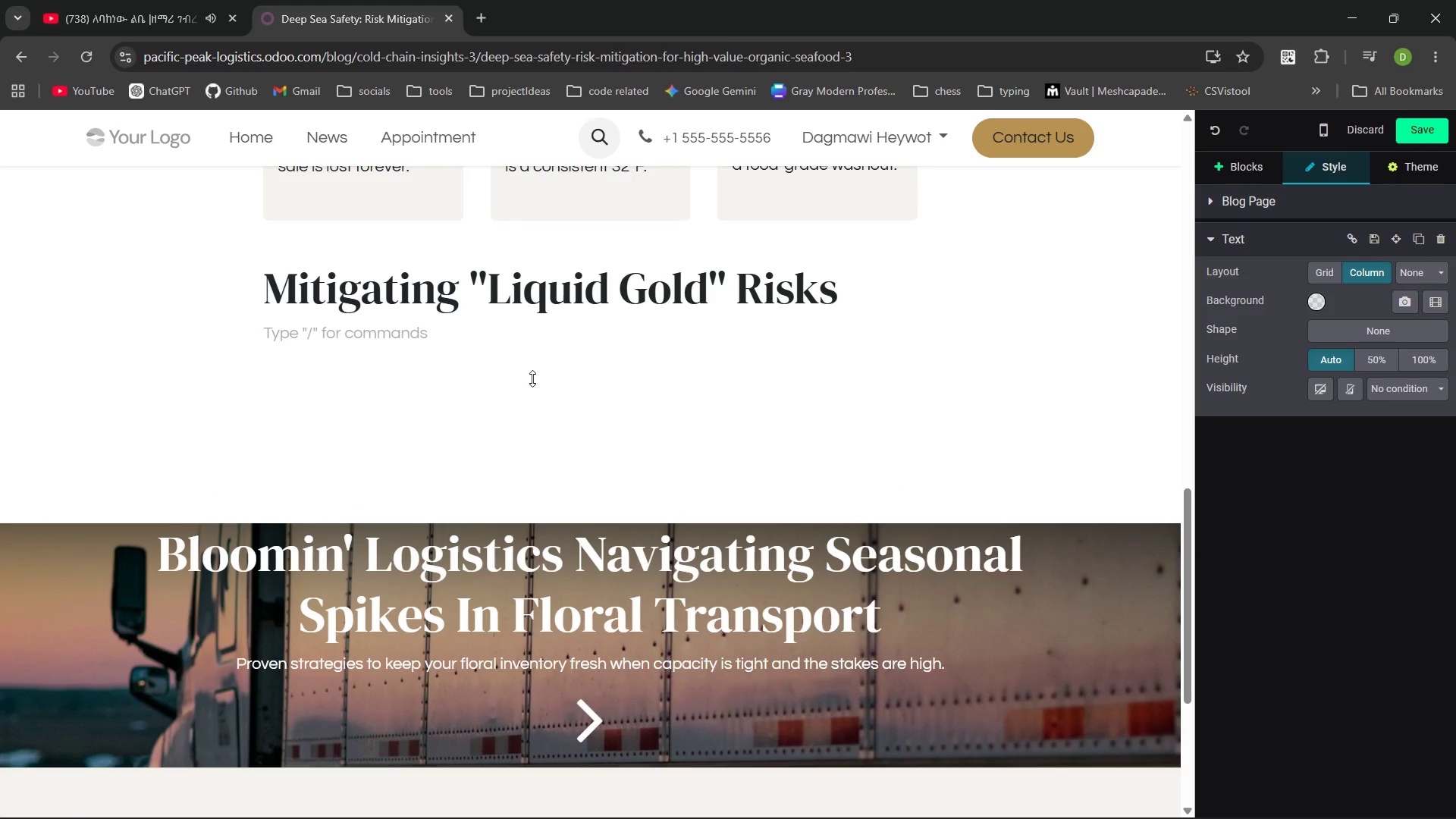 
type(shipping )
 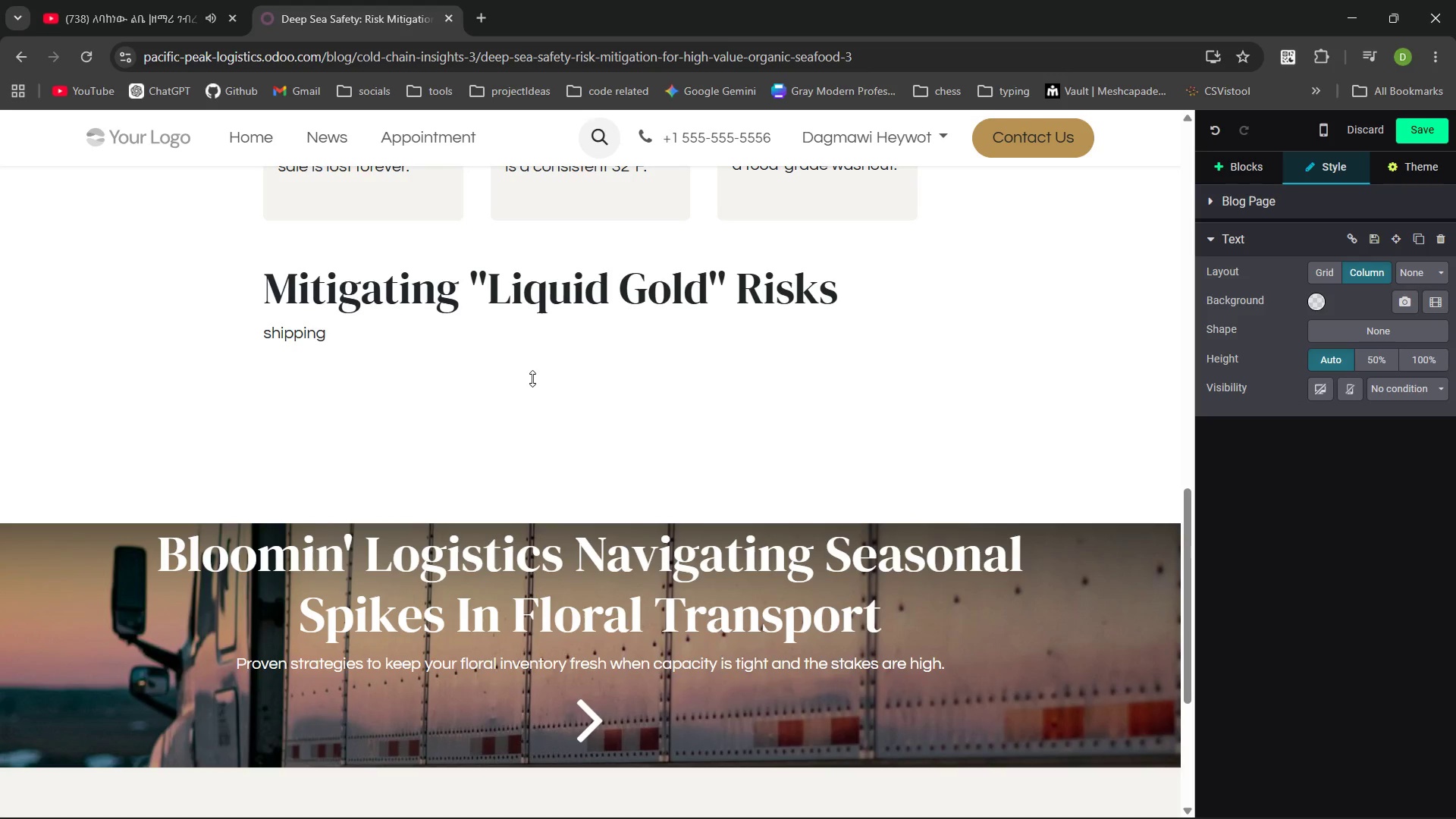 
wait(94.06)
 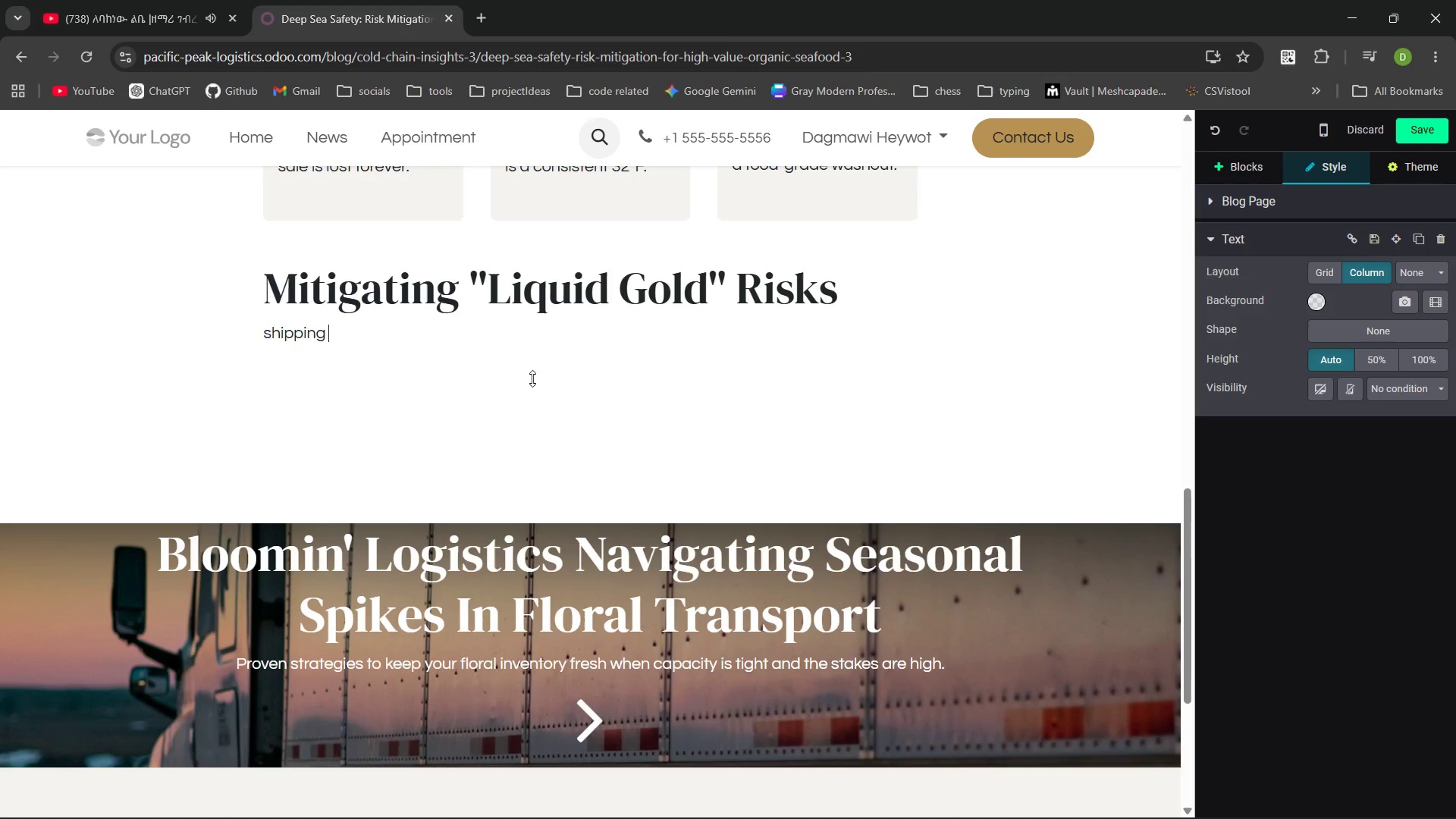 
key(Control+ArrowLeft)
 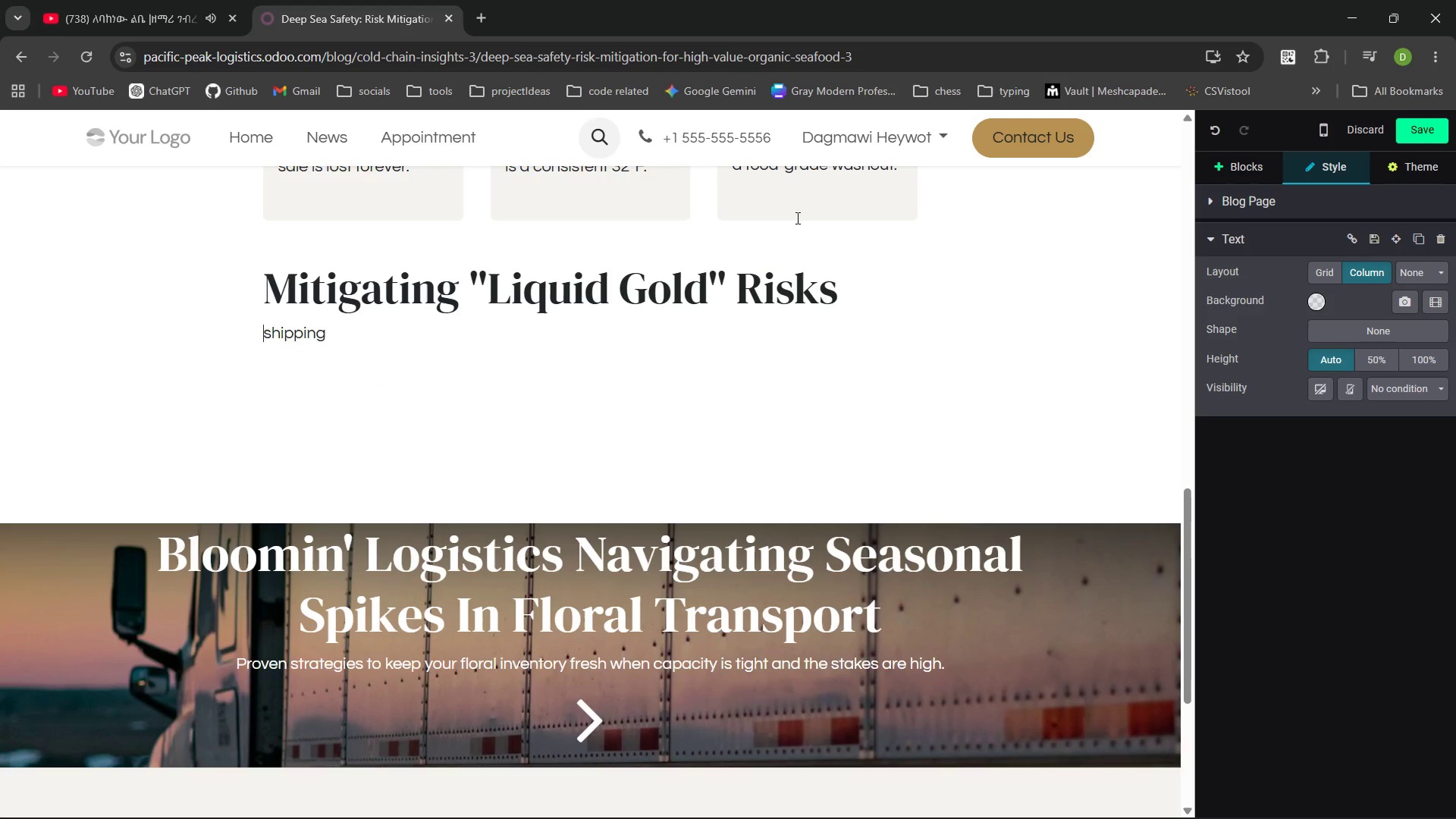 
key(ArrowRight)
 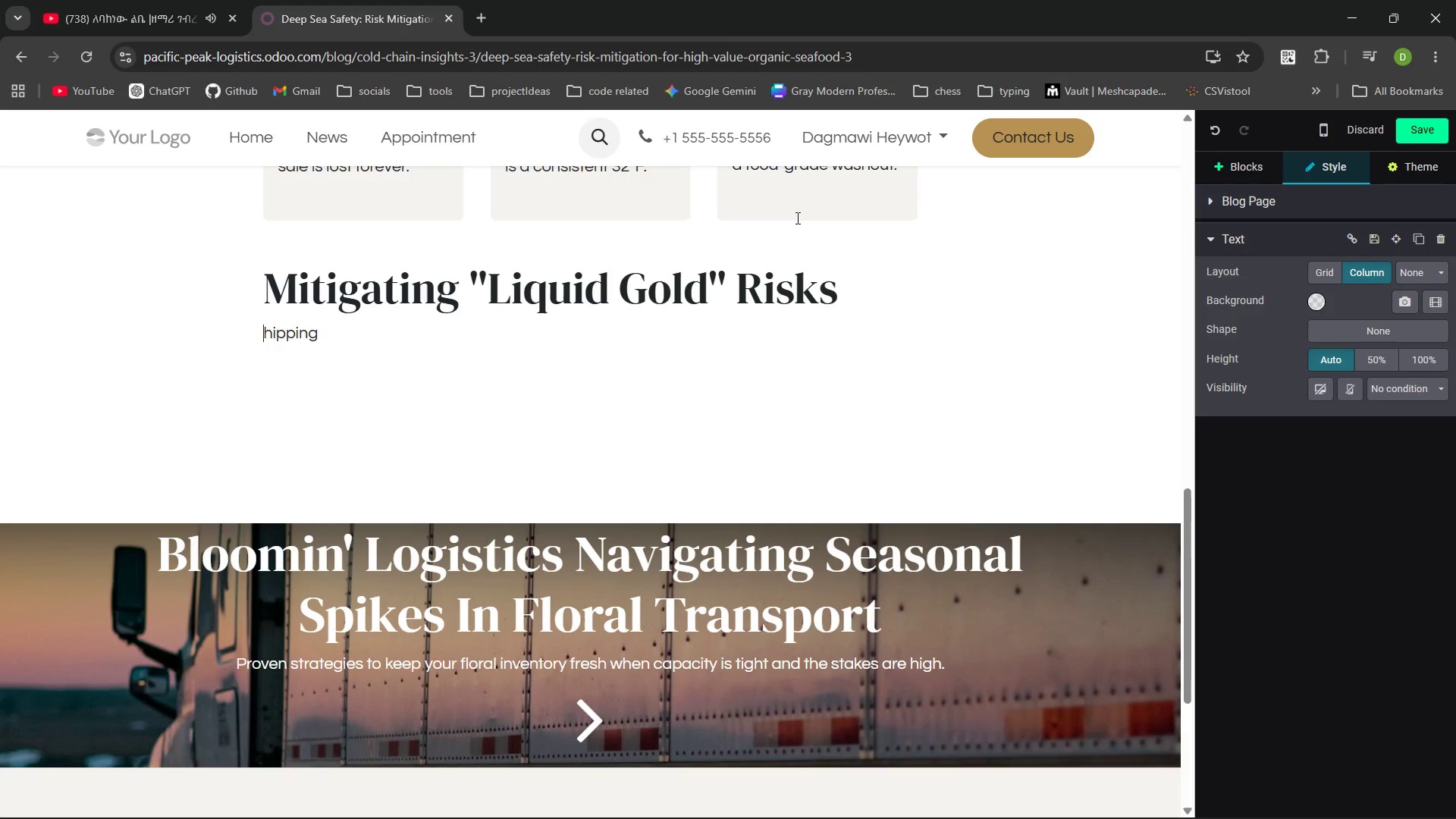 
key(Backspace)
 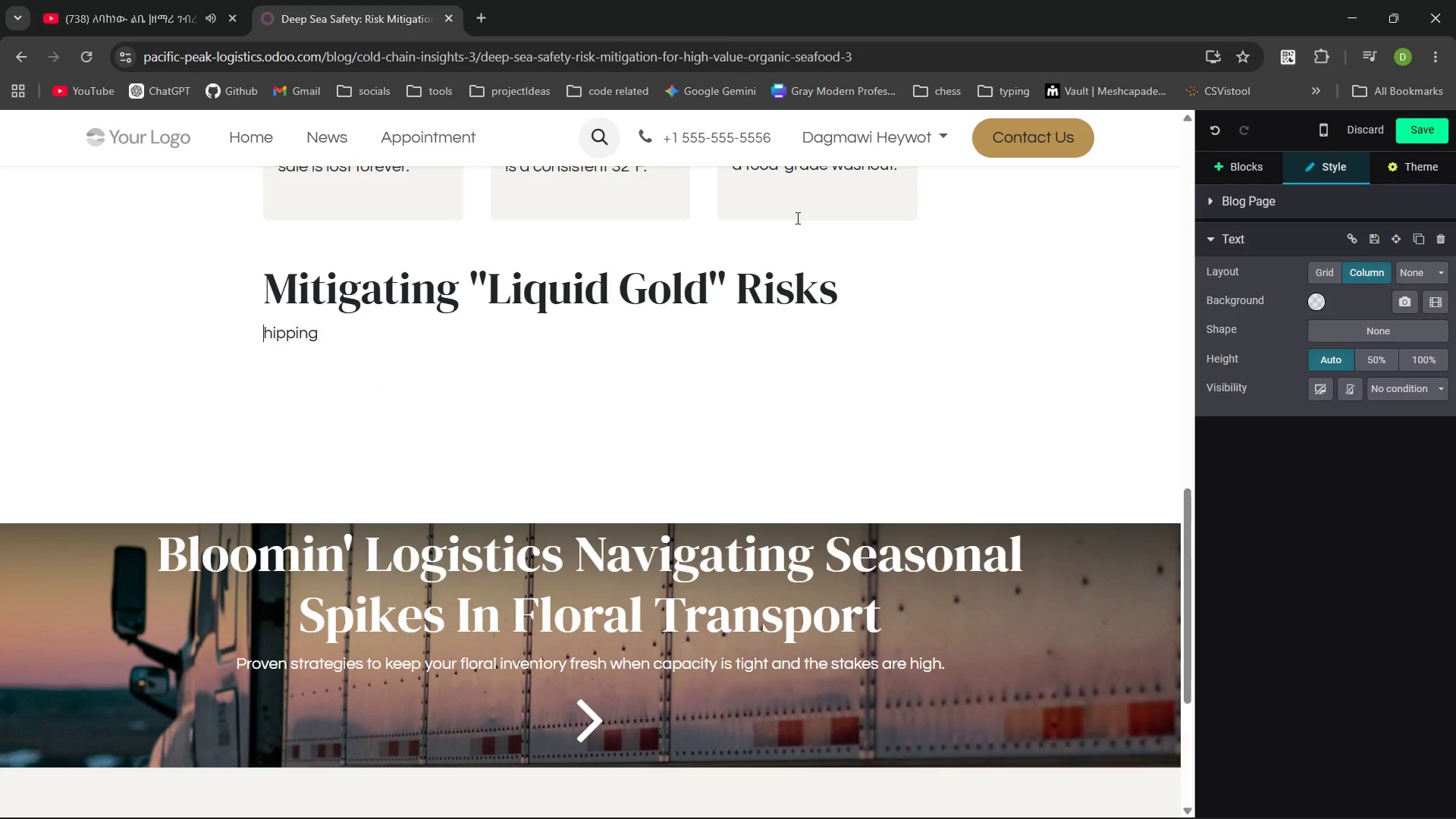 
key(Shift+S)
 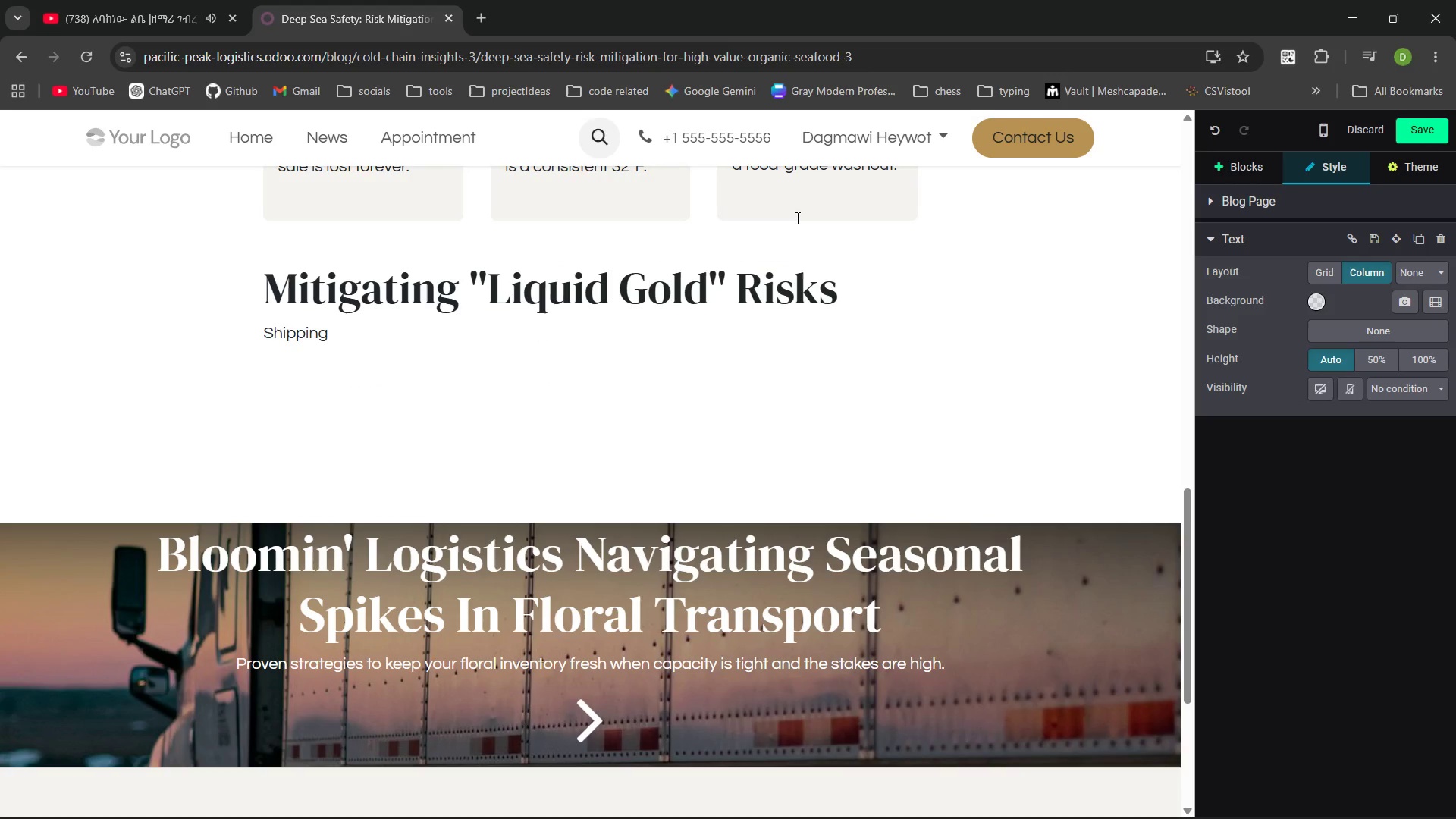 
key(Control+ArrowRight)
 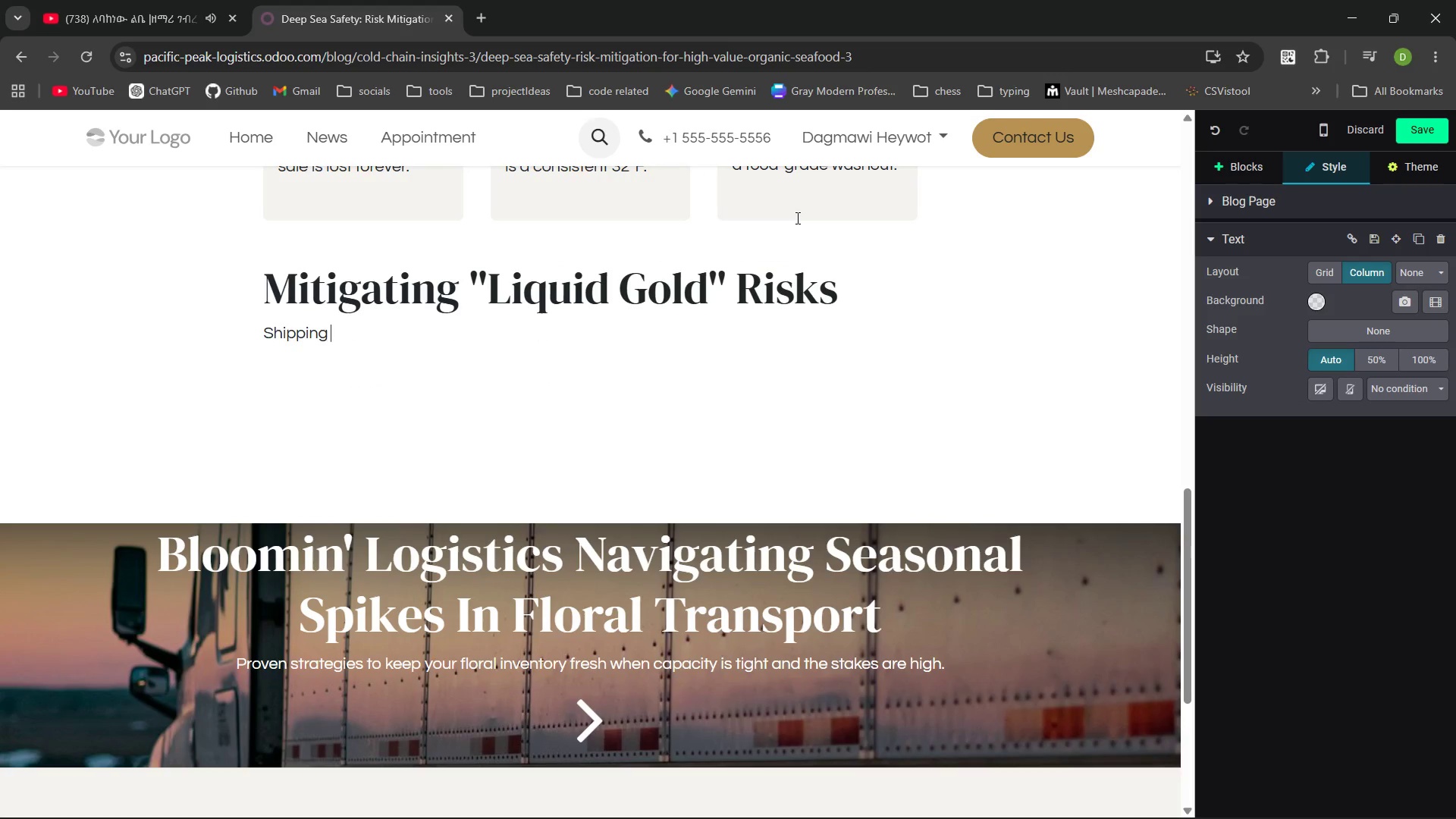 
key(Control+ArrowRight)
 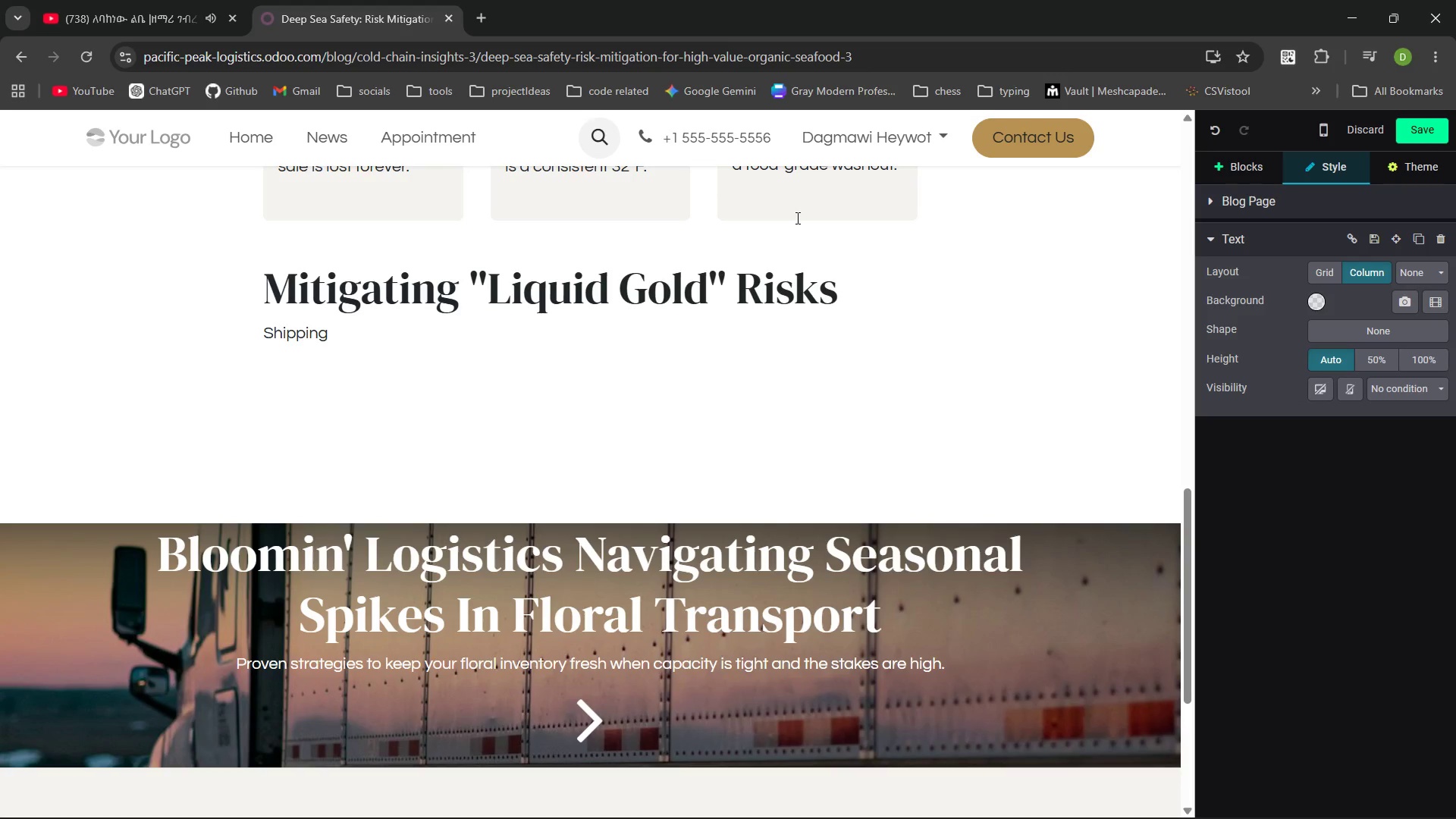 
wait(15.98)
 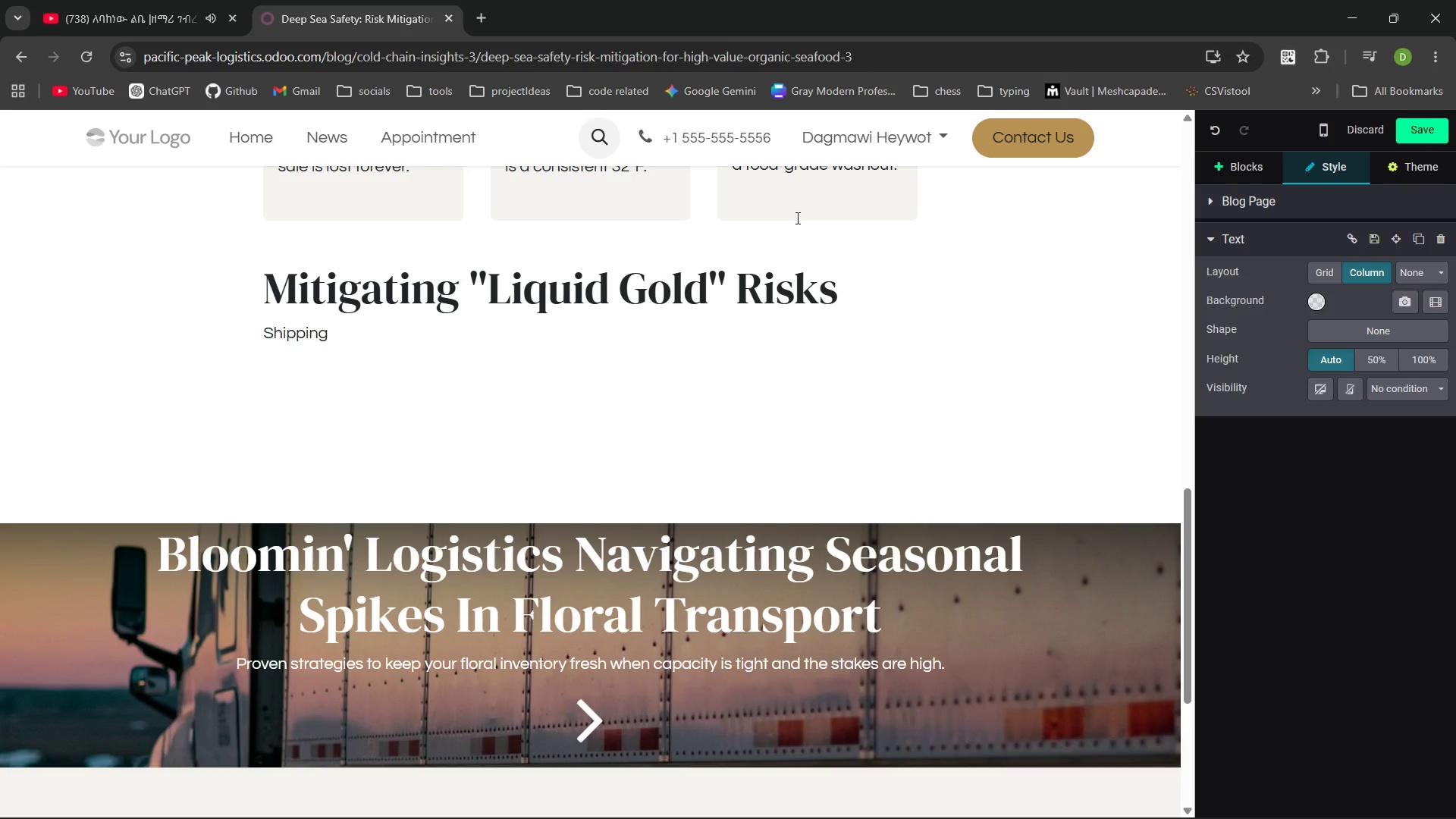 
type(high-value oranicseafood comes with a unique set of financial )
 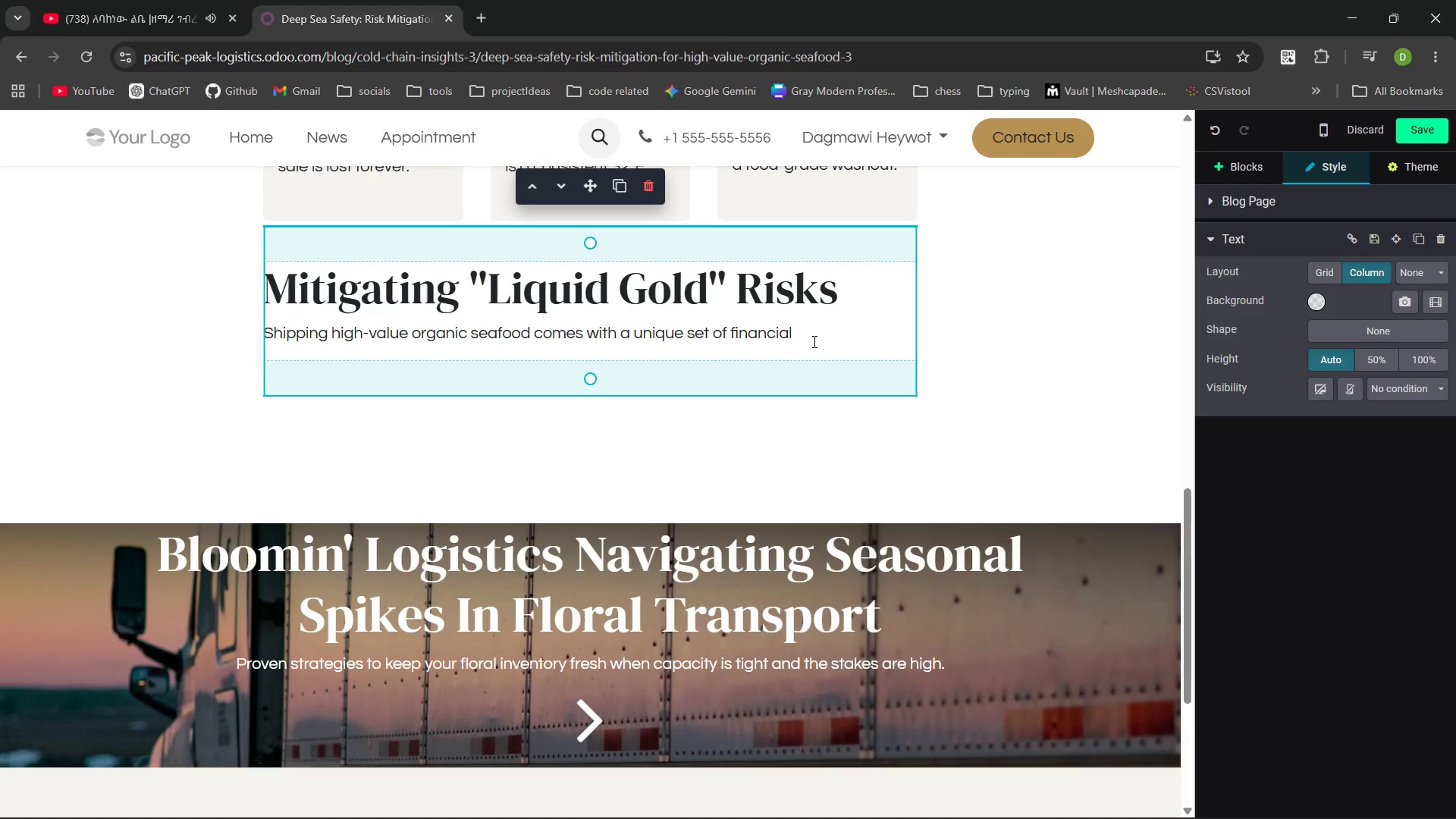 
left_click_drag(start_coordinate=[799, 330], to_coordinate=[717, 336])
 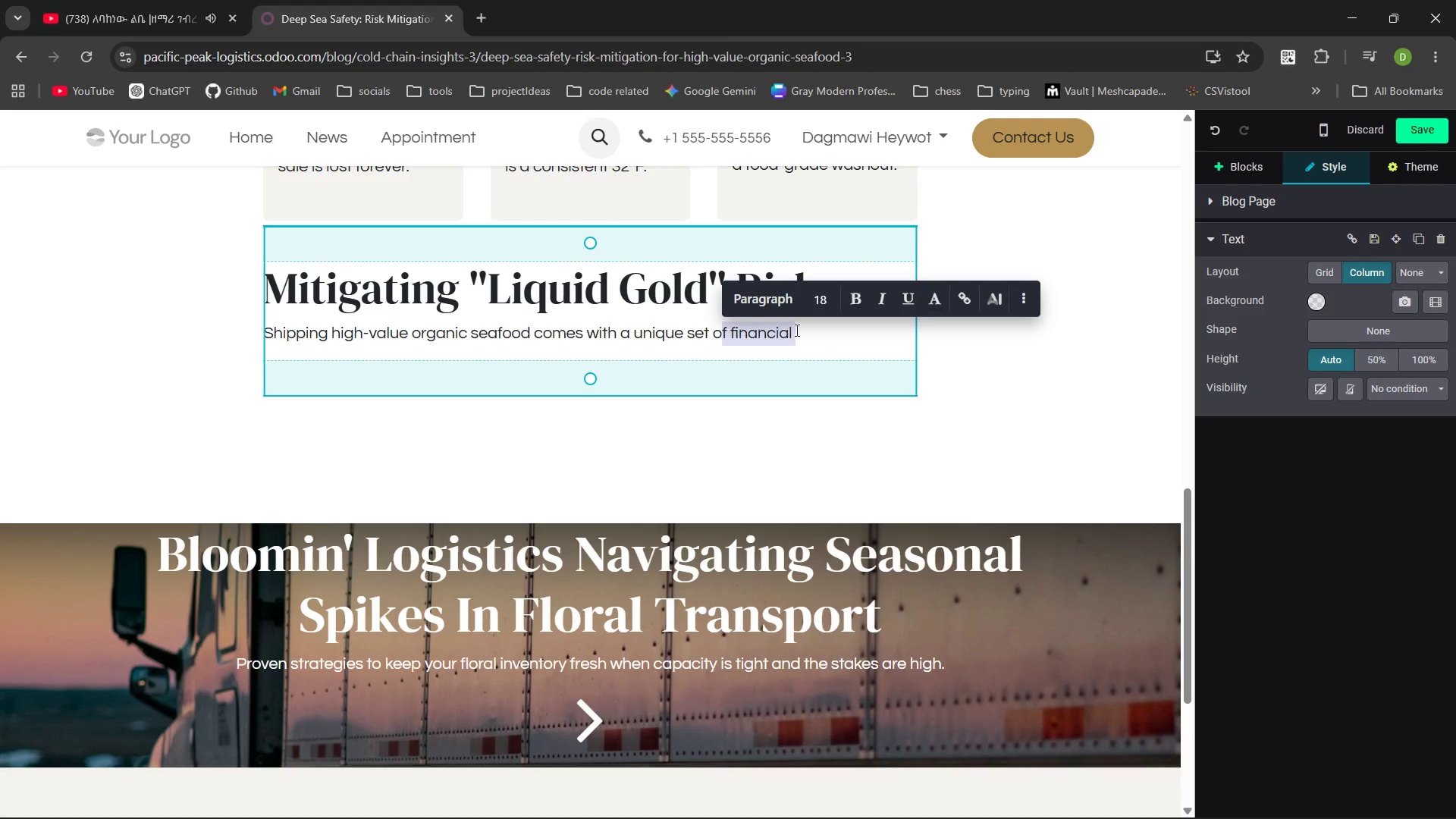 
left_click([797, 330])
 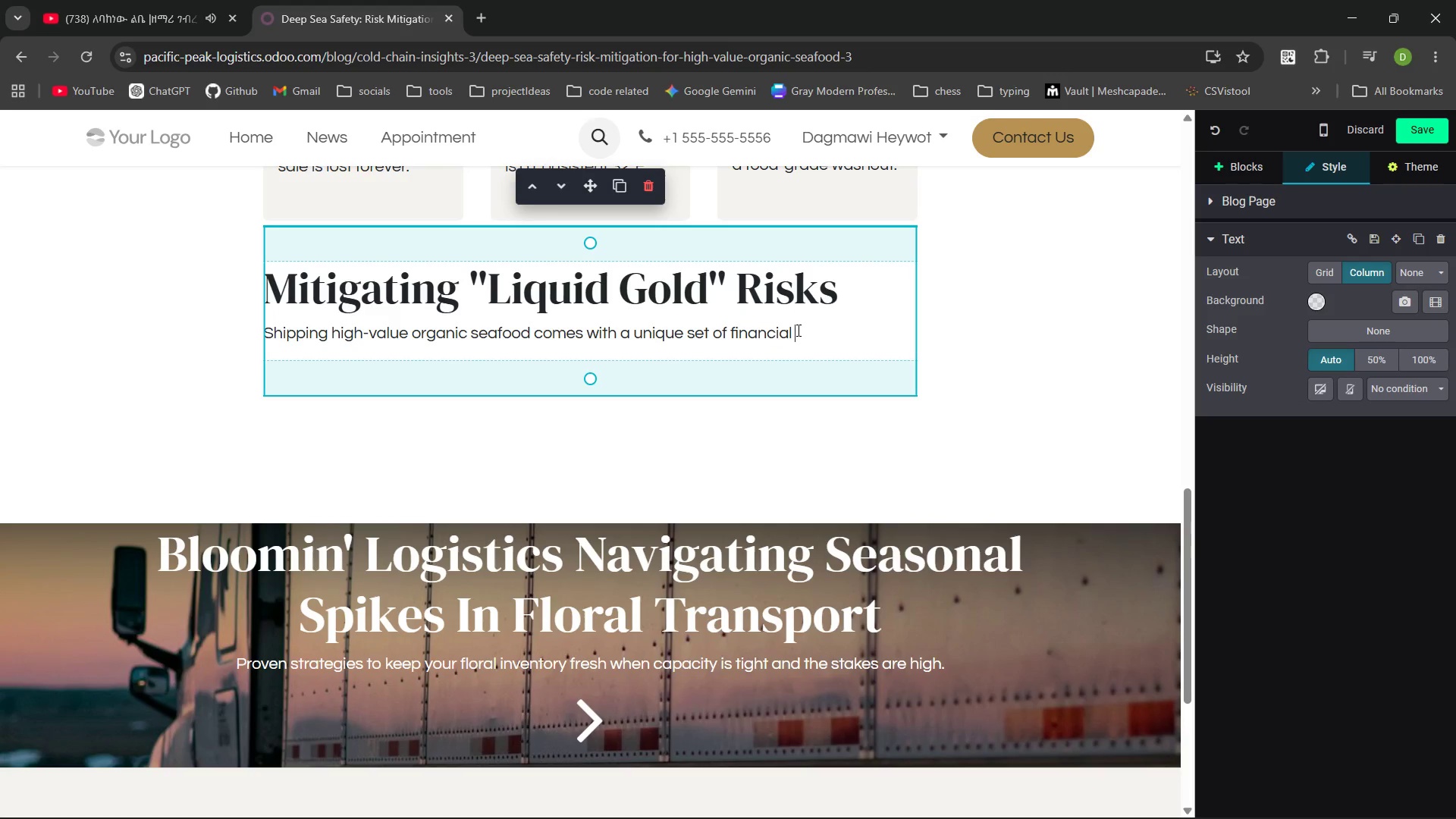 
wait(5.02)
 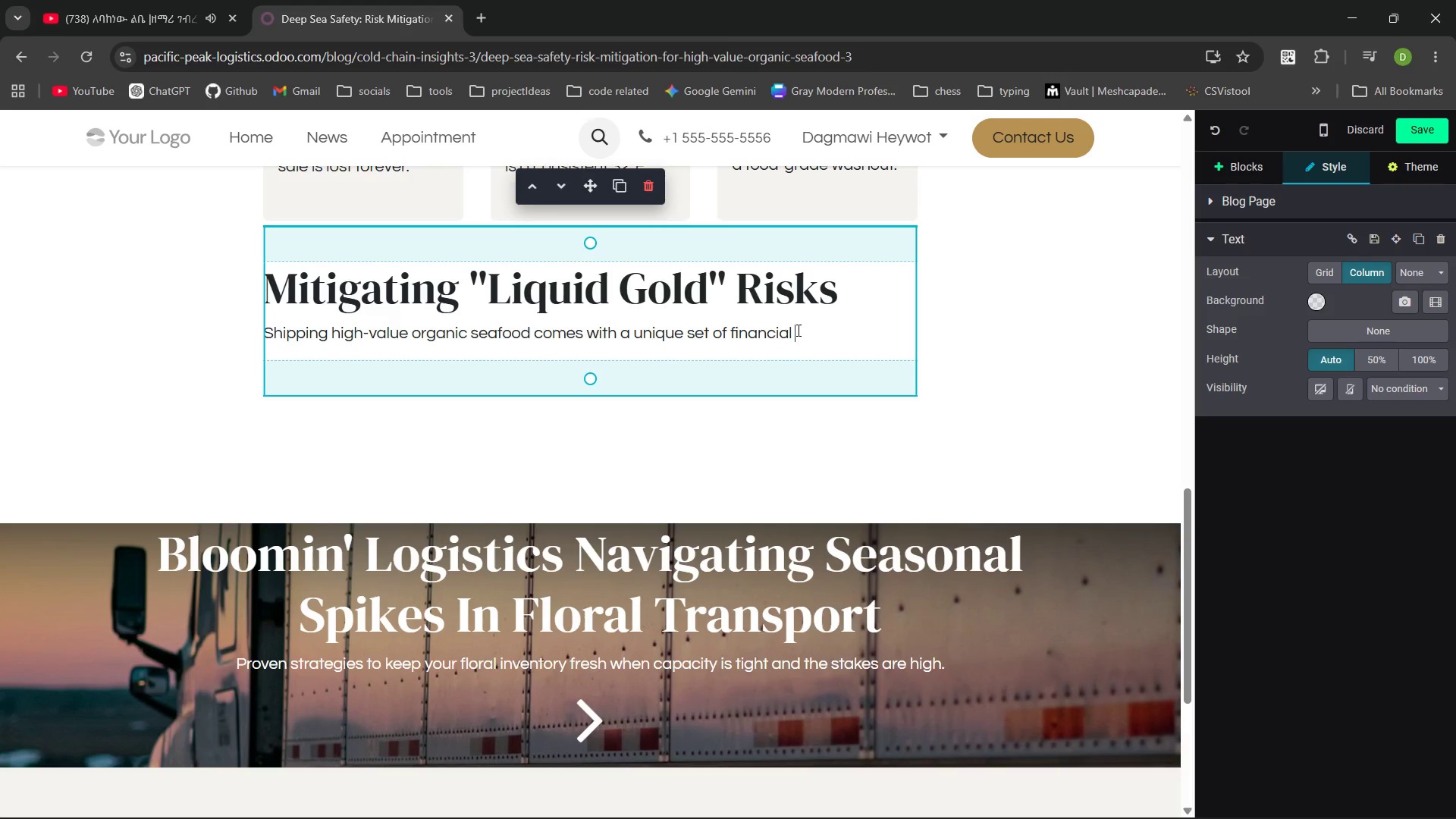 
type(risks )
key(Backspace)
type(. Many of our leads highlighted High Insurance)
 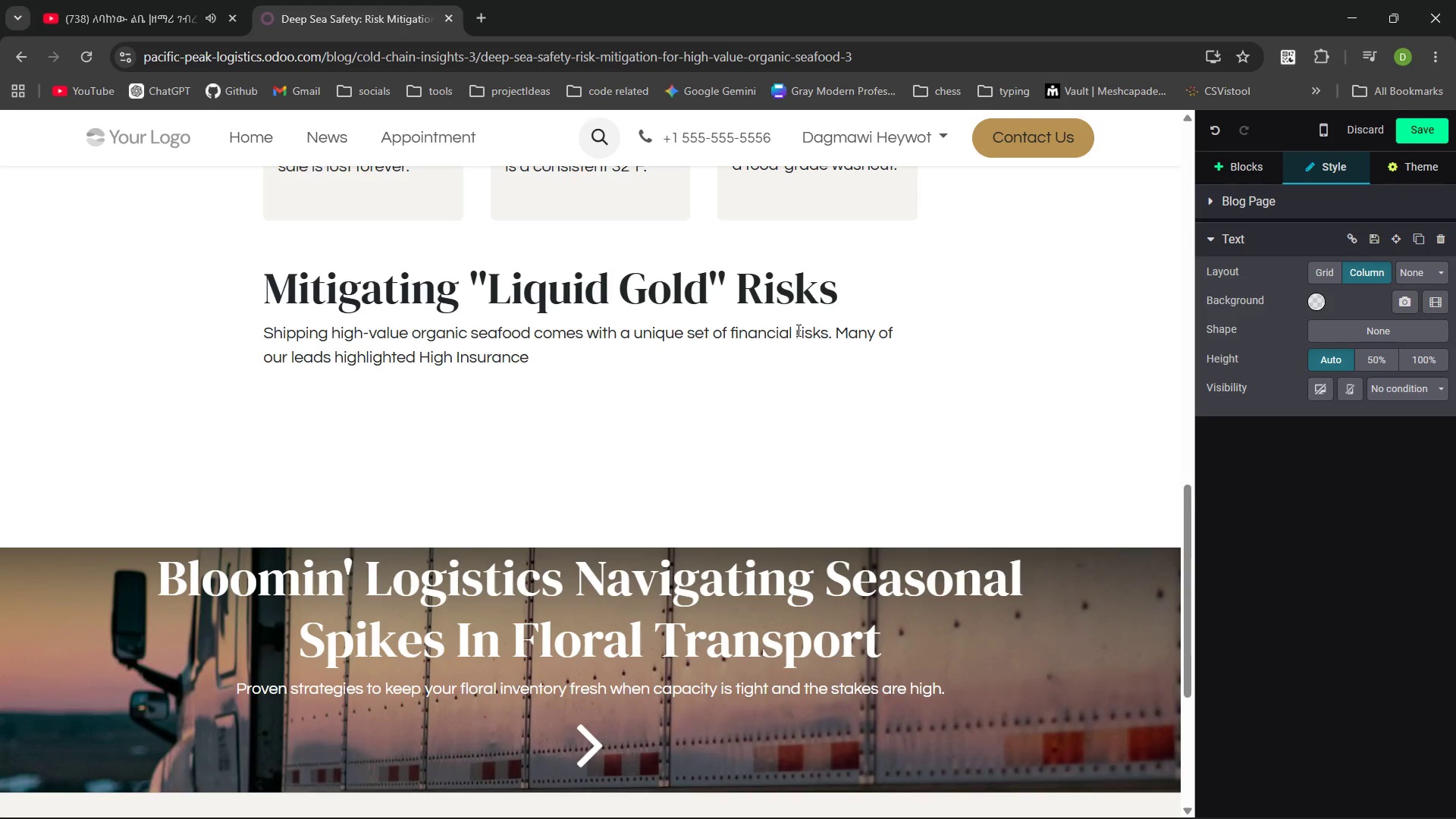 
key(Control+Backspace)
 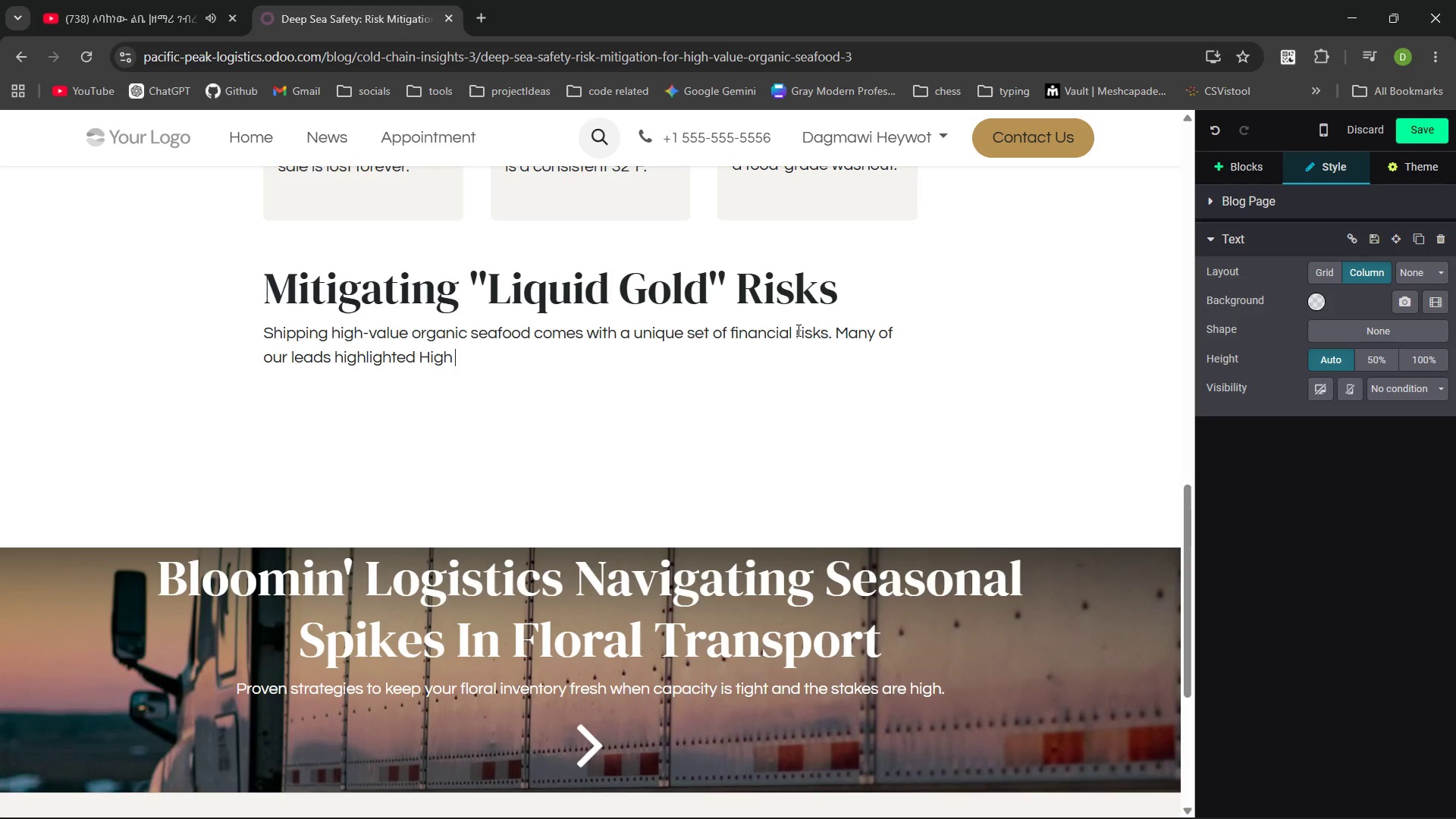 
type(insud)
key(Backspace)
type(rance)
 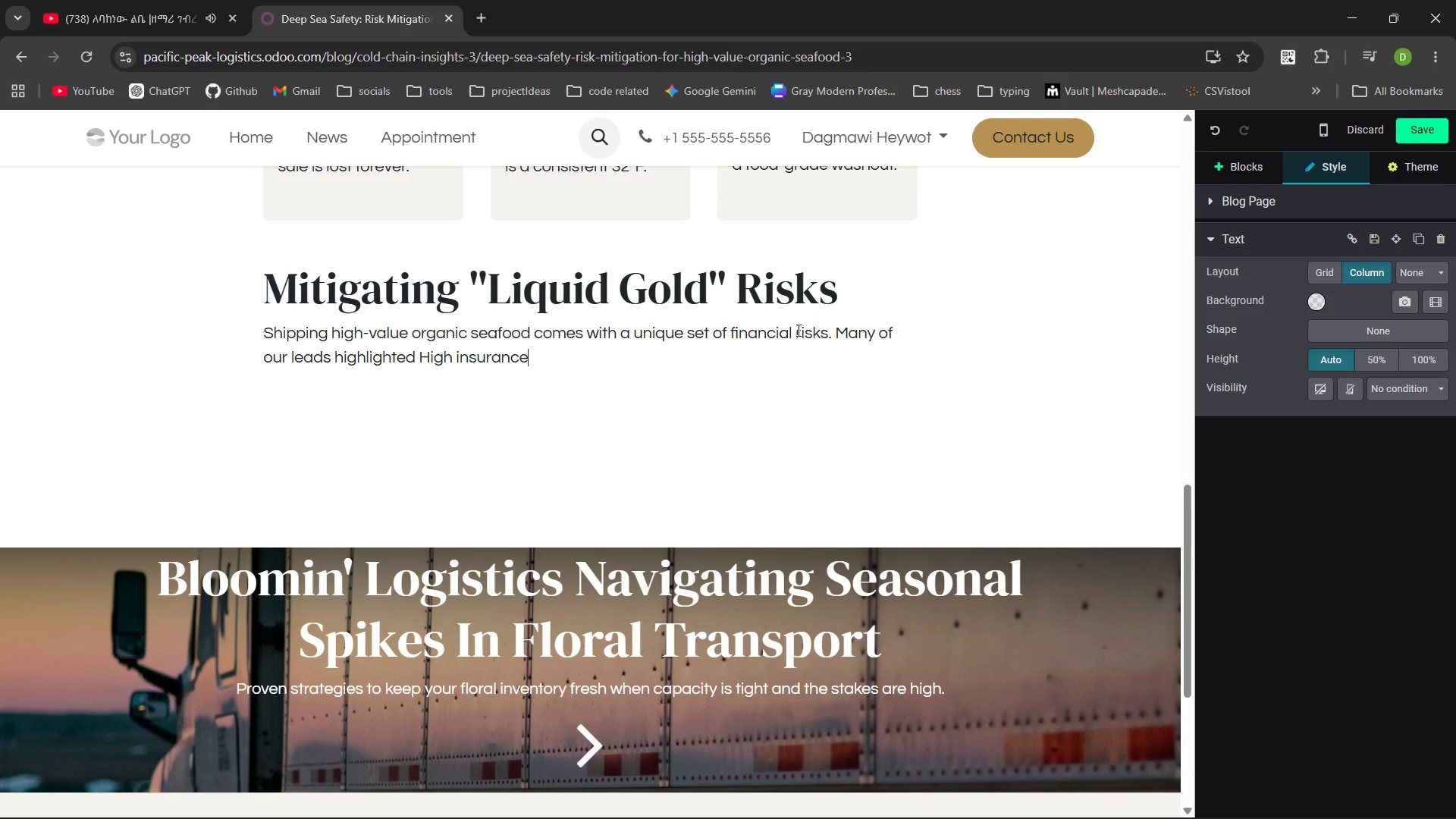 
key(Control+Shift+ArrowLeft)
 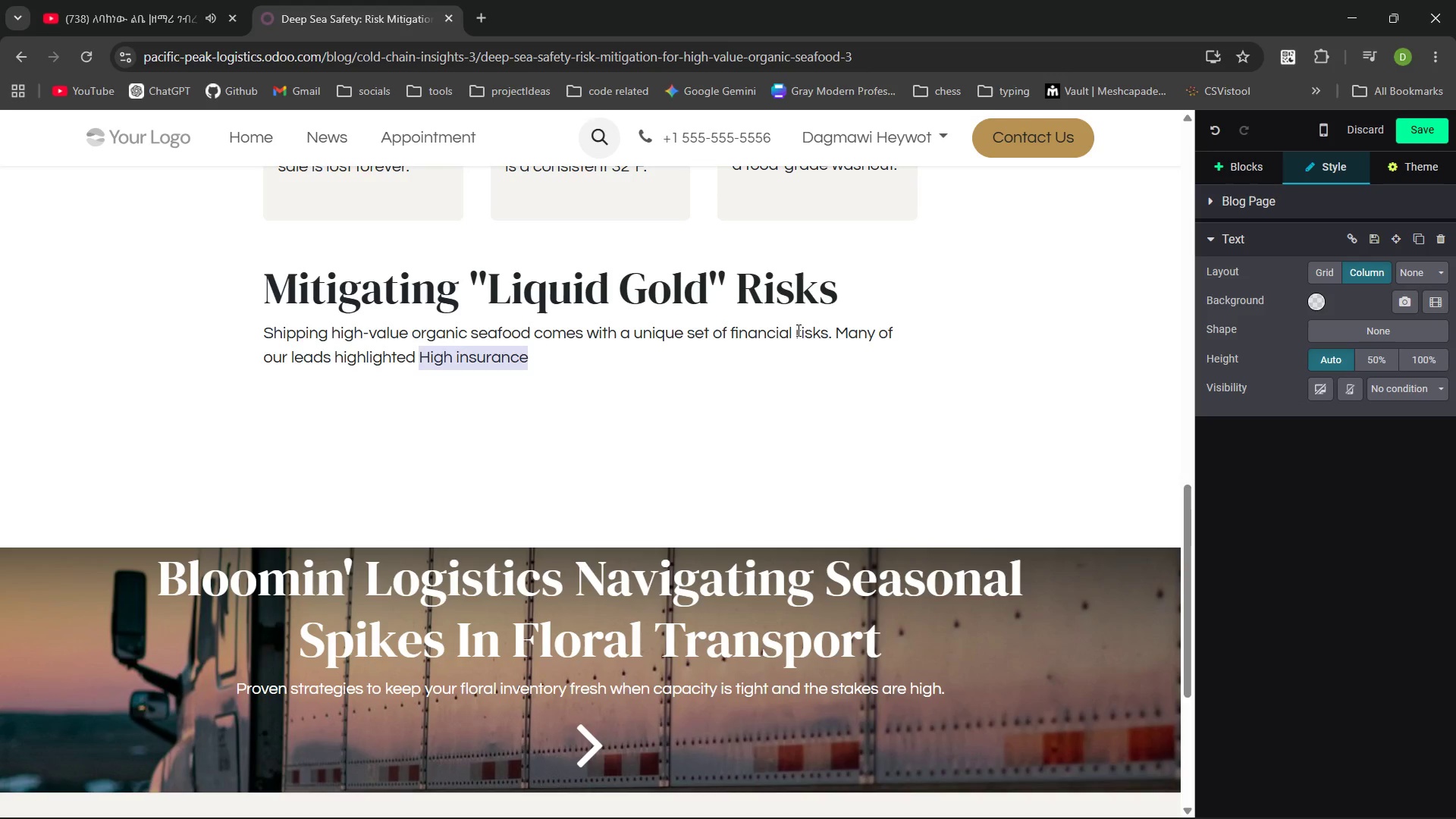 
key(Control+Shift+ArrowLeft)
 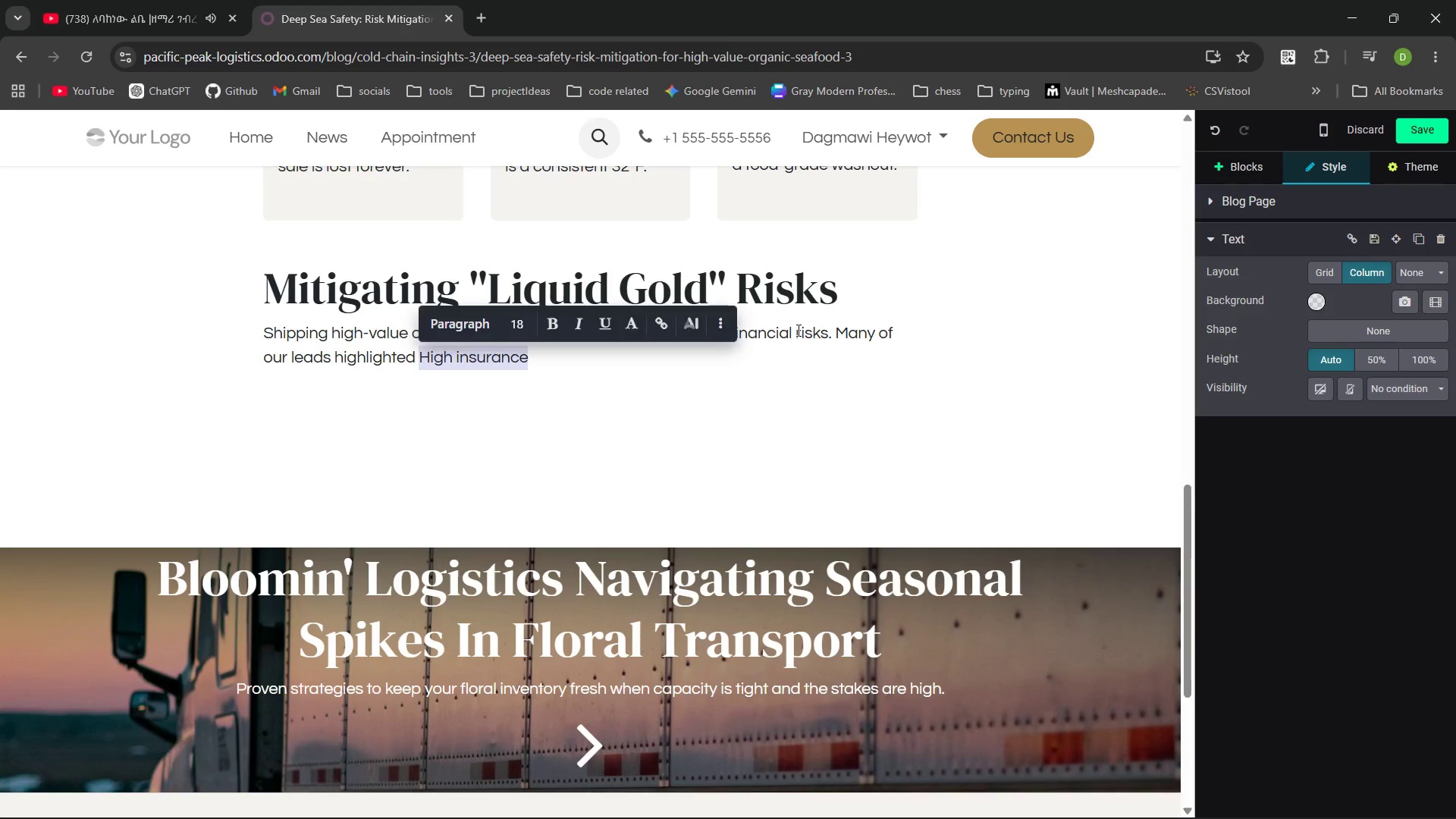 
key(Control+B)
 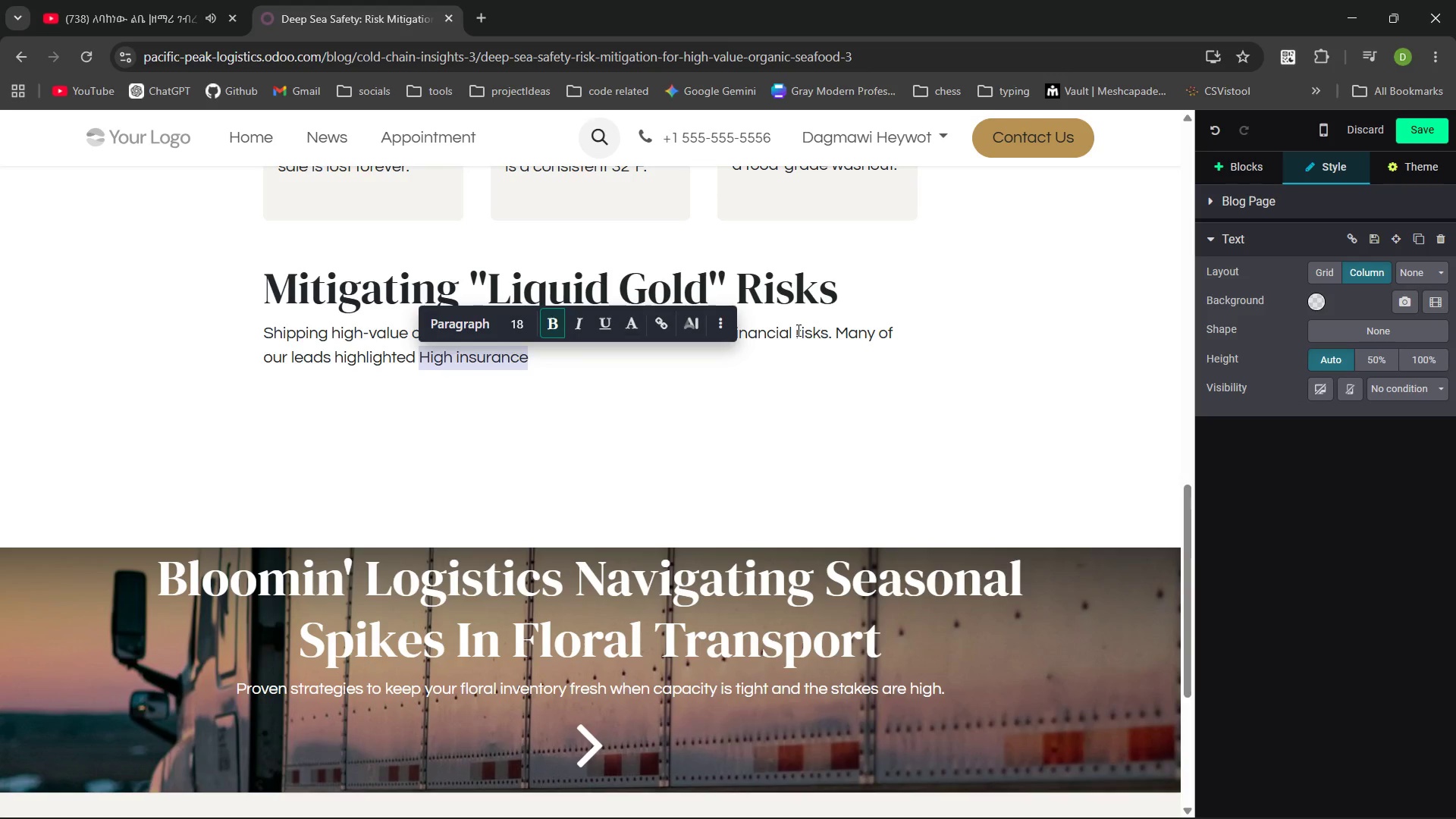 
key(Control+B)
 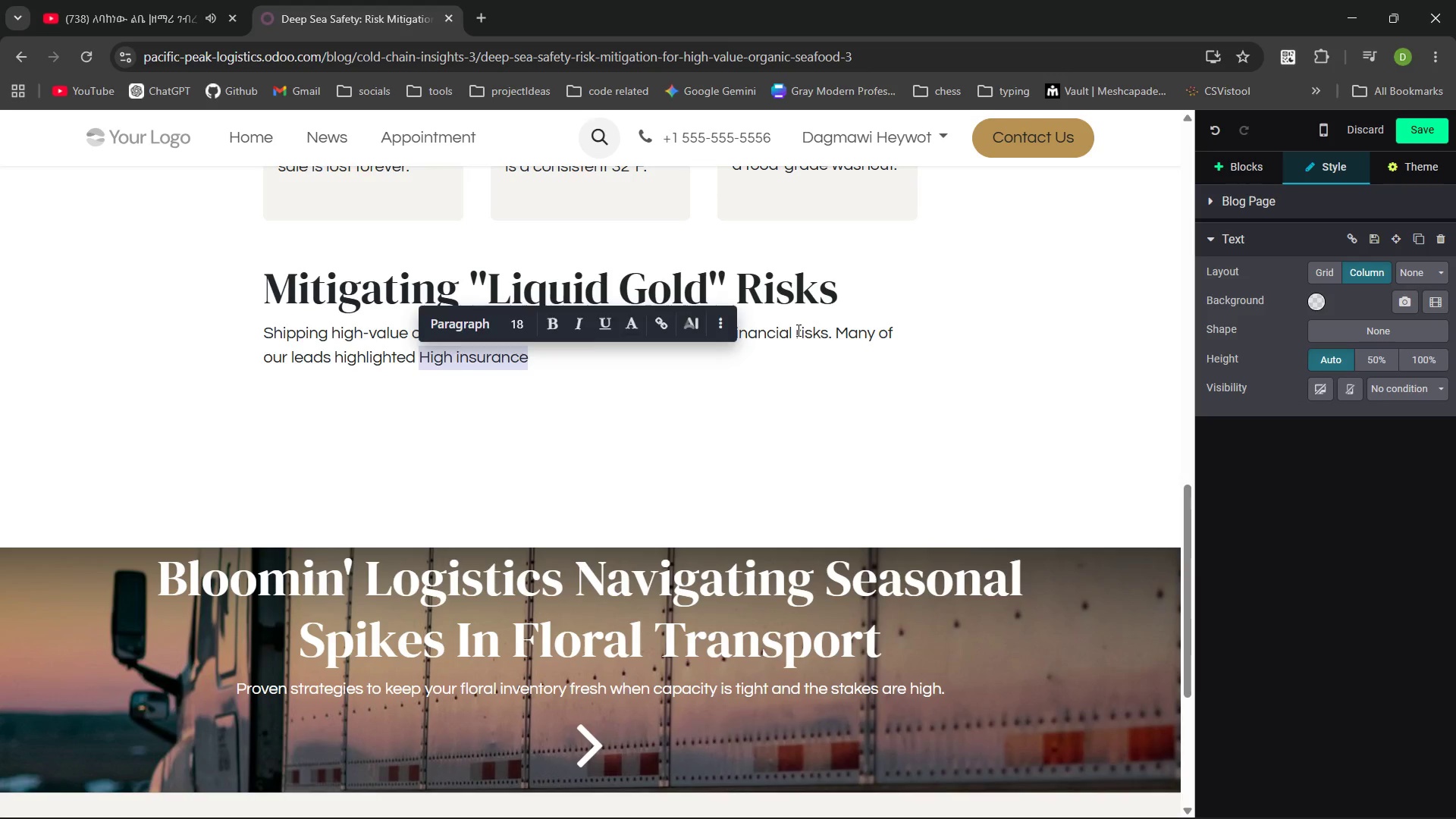 
key(ArrowRight)
 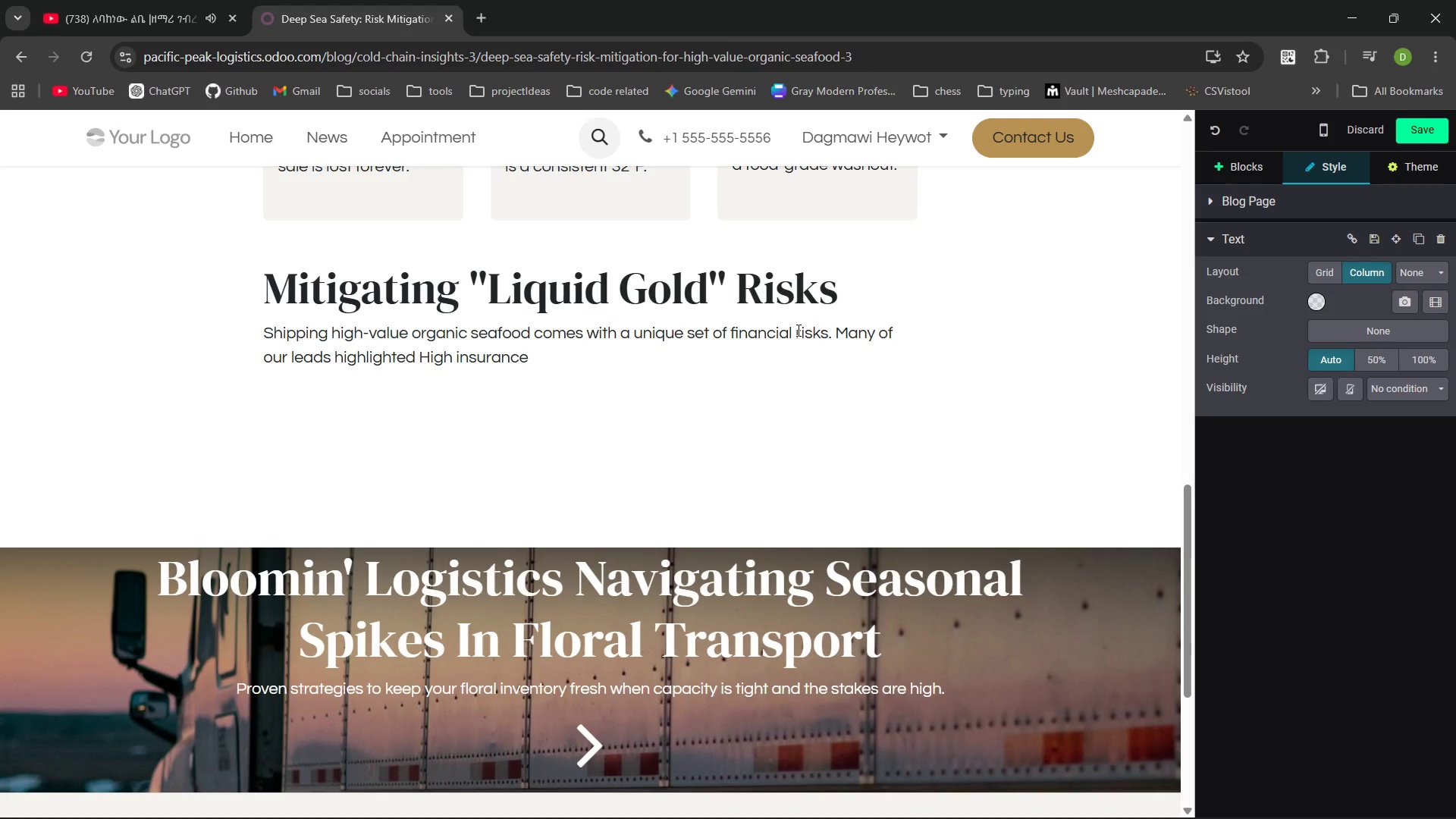 
type( premiums )
 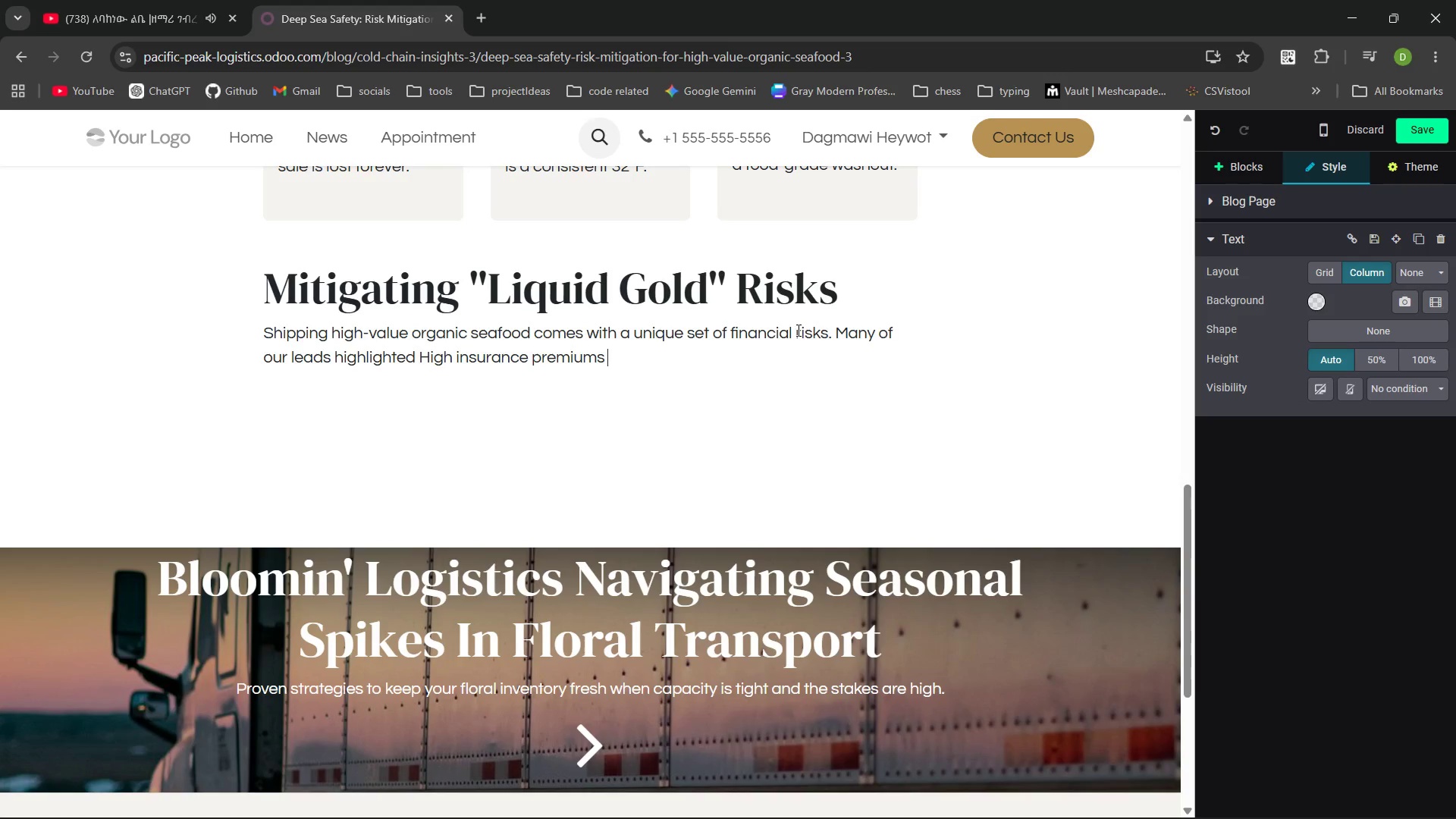 
wait(8.28)
 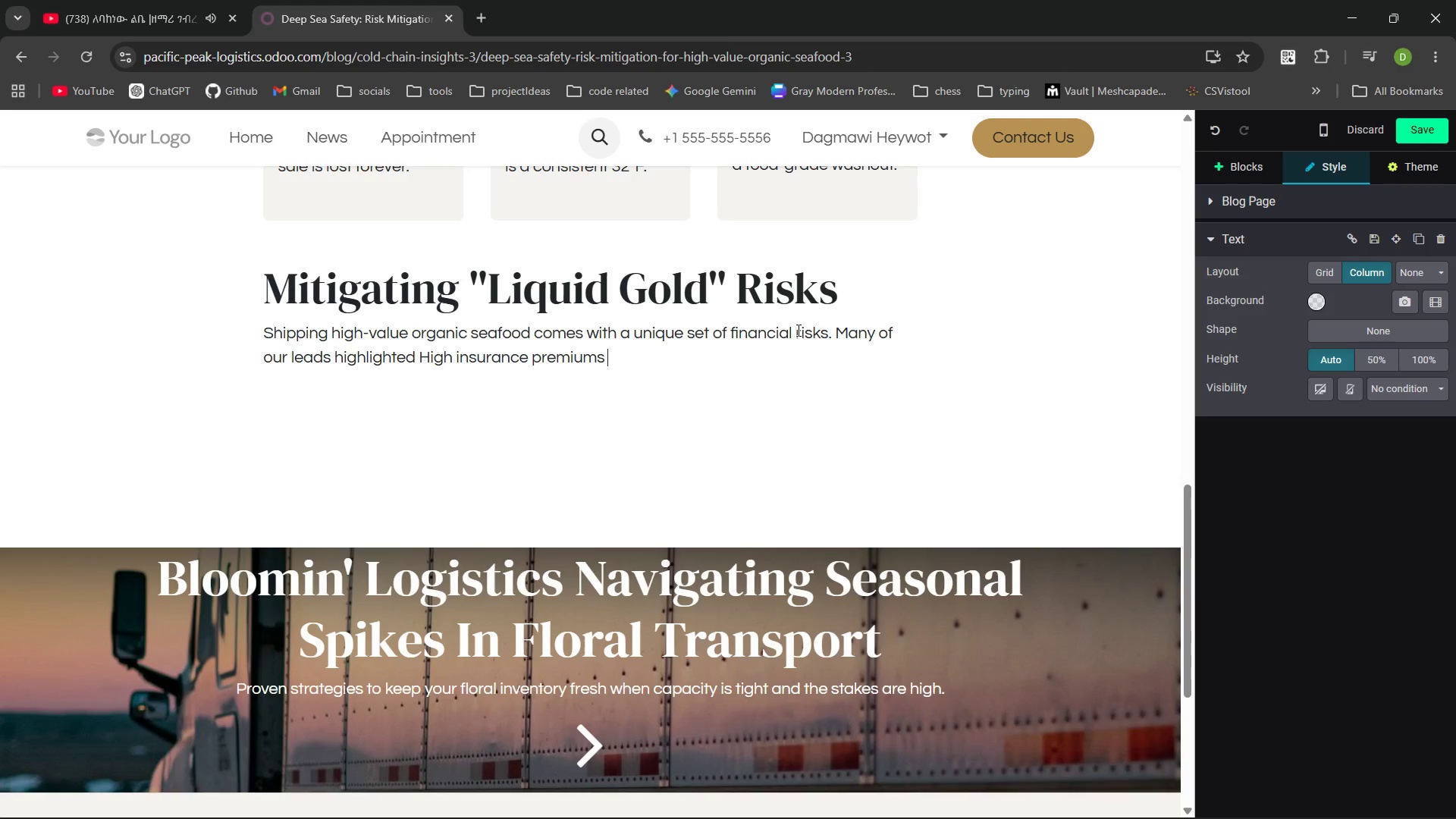 
type(for high-value cargo as a barrier to growth )
key(Backspace)
type(. Pacific PeakLogistic)
 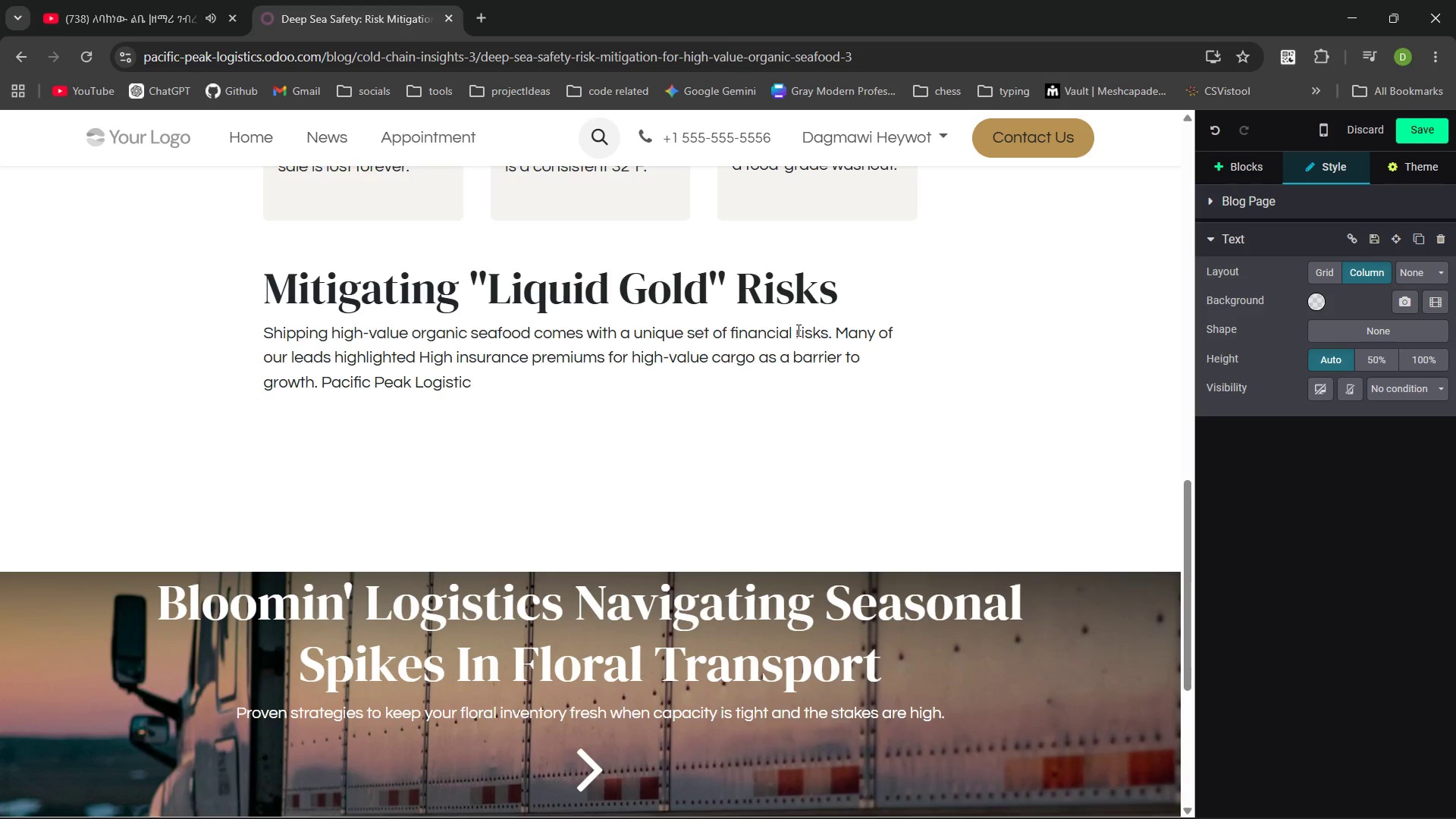 
hold_key(key=Space, duration=6.69)
 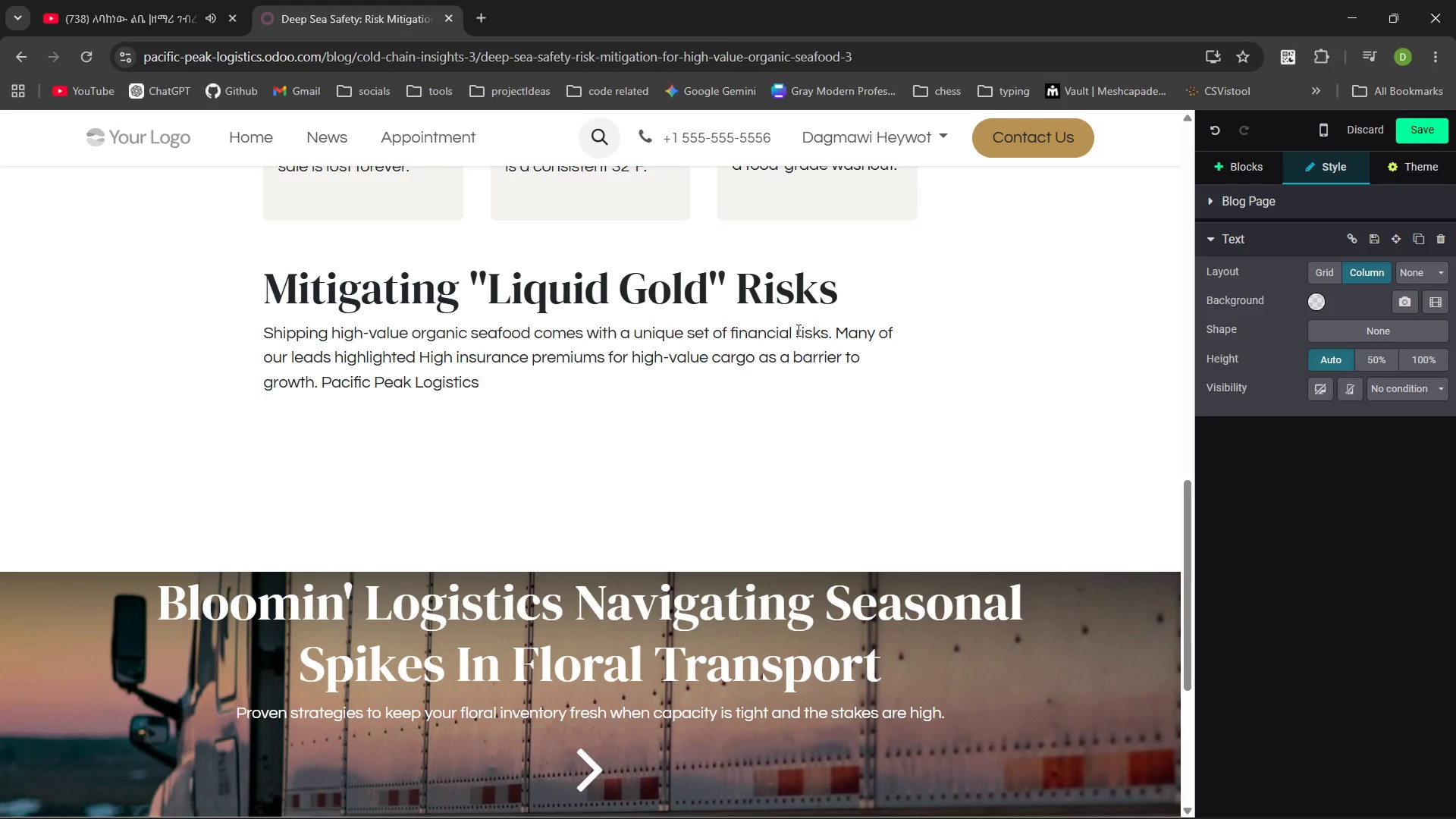 
type(sworks with specialied marirt)
key(Backspace)
type(time )
 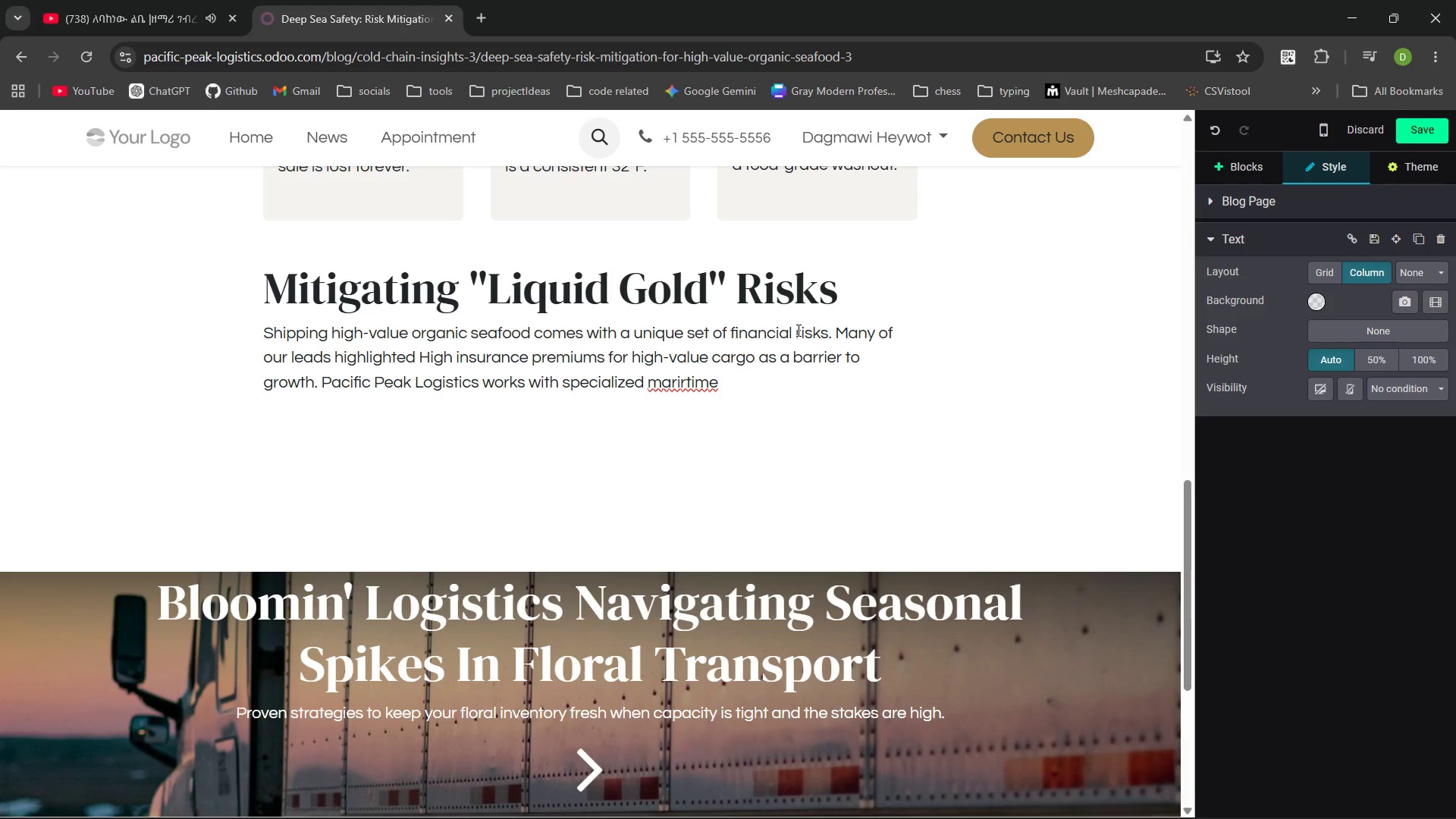 
key(Control+ControlLeft)
 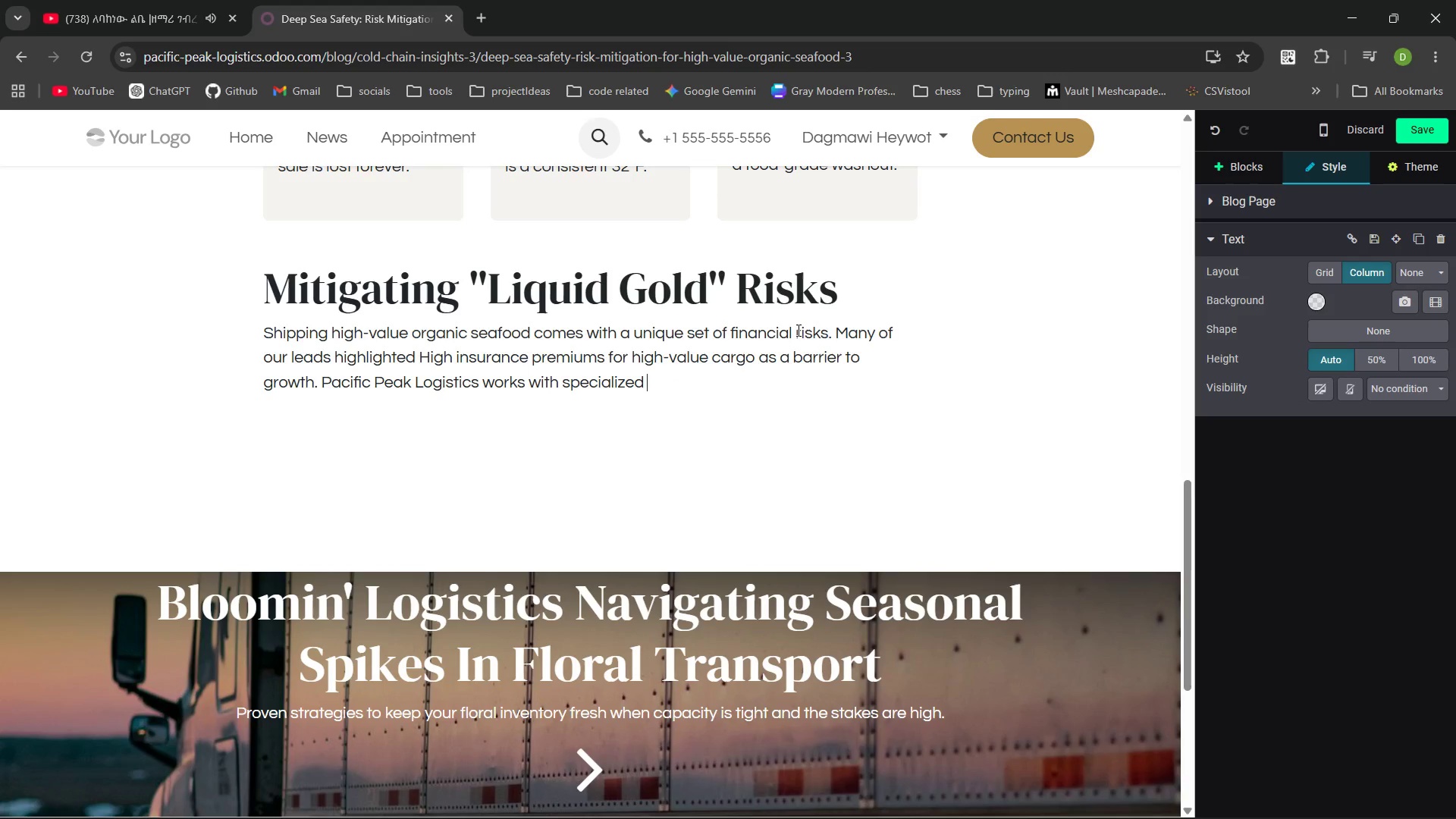 
key(Control+Backspace)
 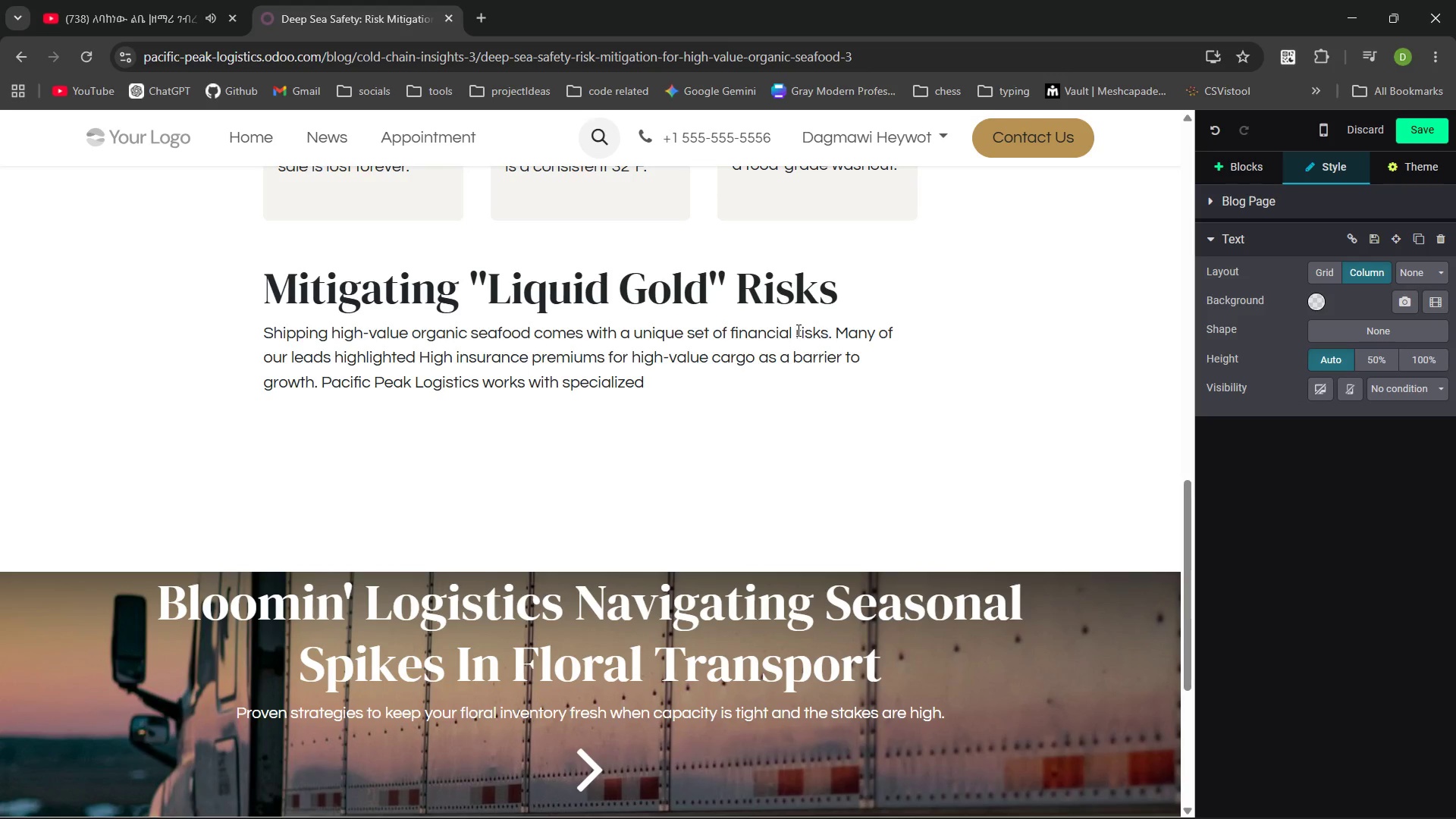 
type(maritime and )
 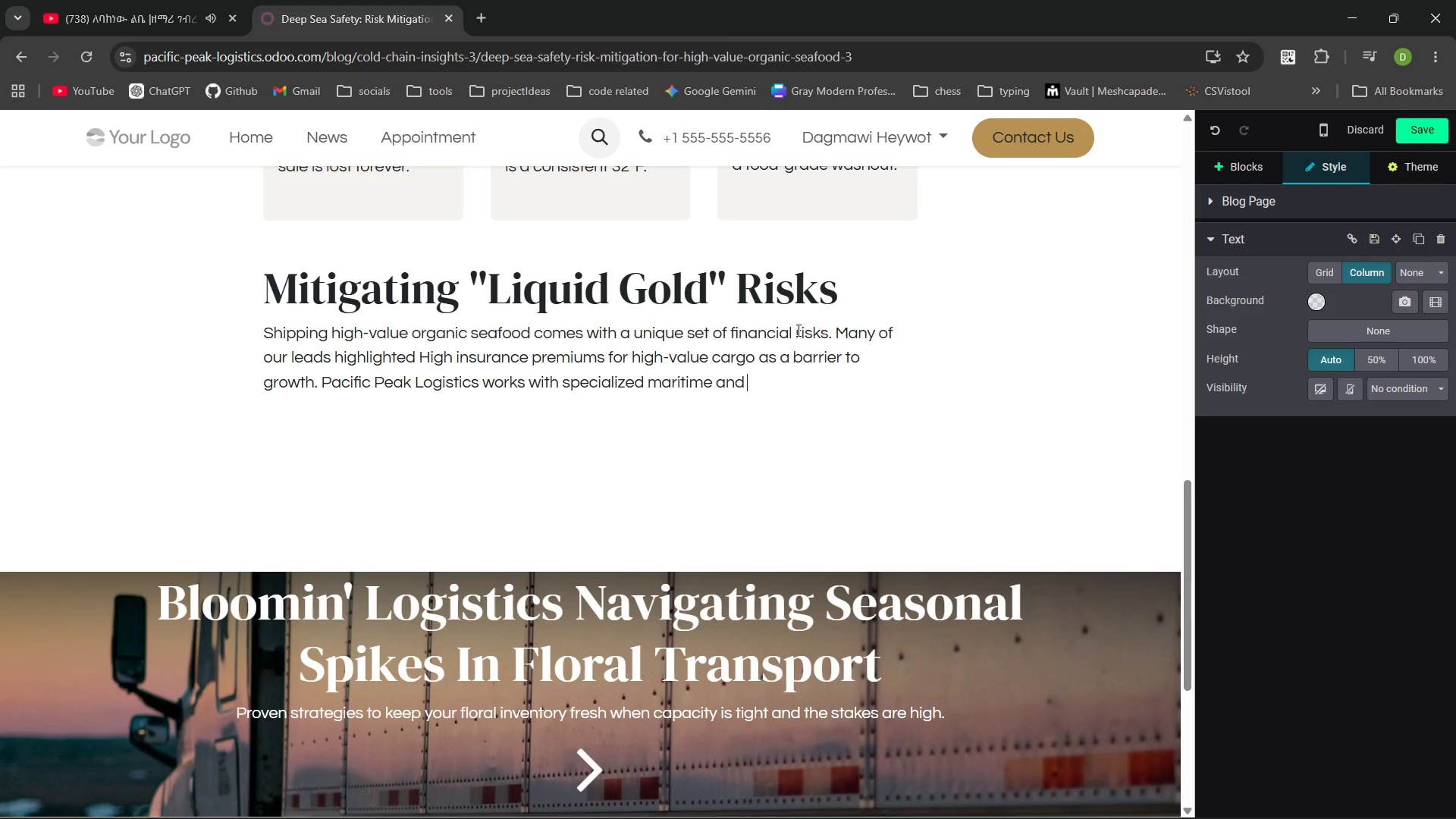 
wait(5.81)
 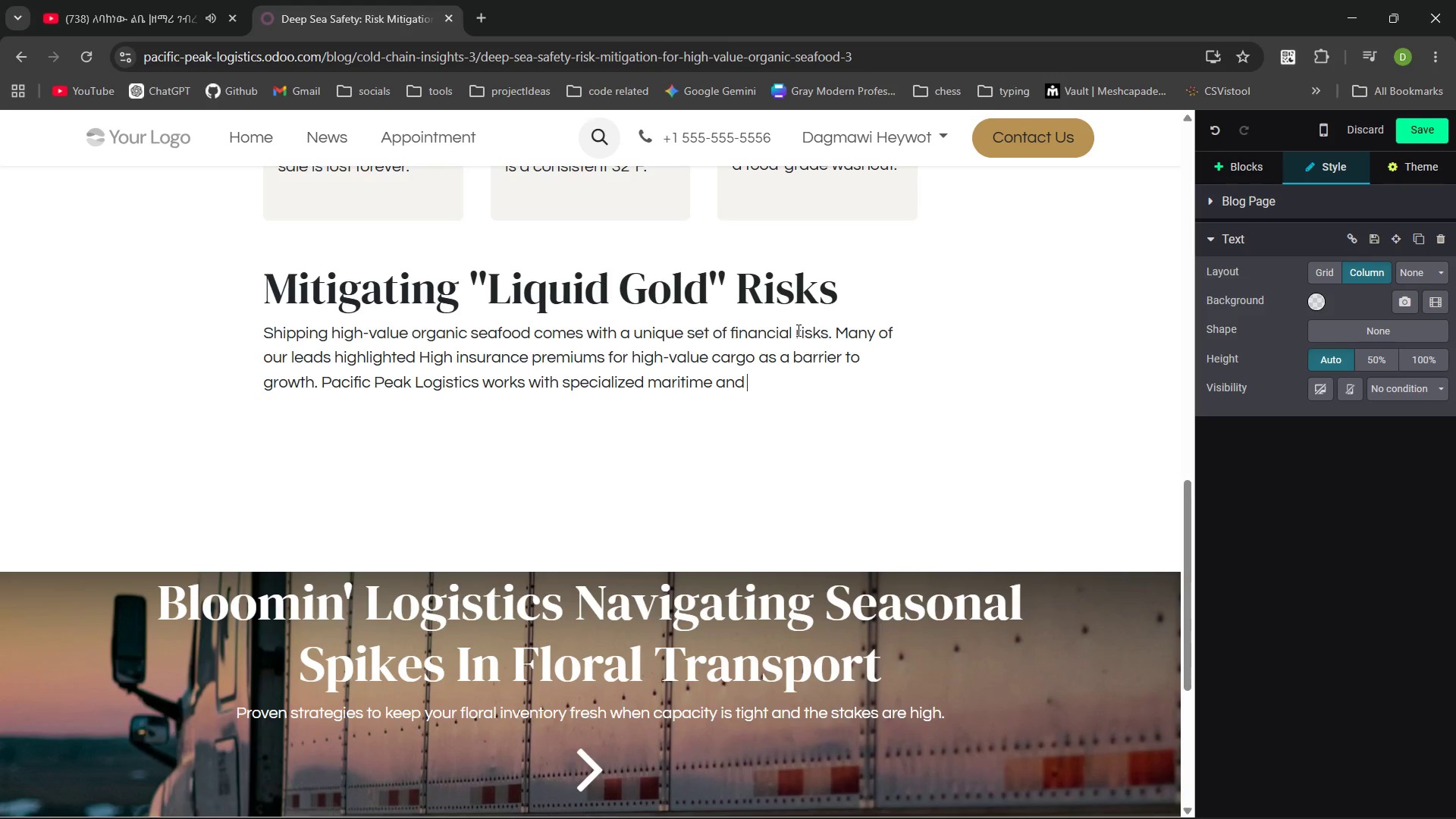 
type(inlin)
key(Backspace)
key(Backspace)
type(nd marines )
key(Backspace)
key(Backspace)
type( insures wo n)
key(Backspace)
type(understand the nuances of the d)
key(Backspace)
type("Deep Sea Cold Chain" )
 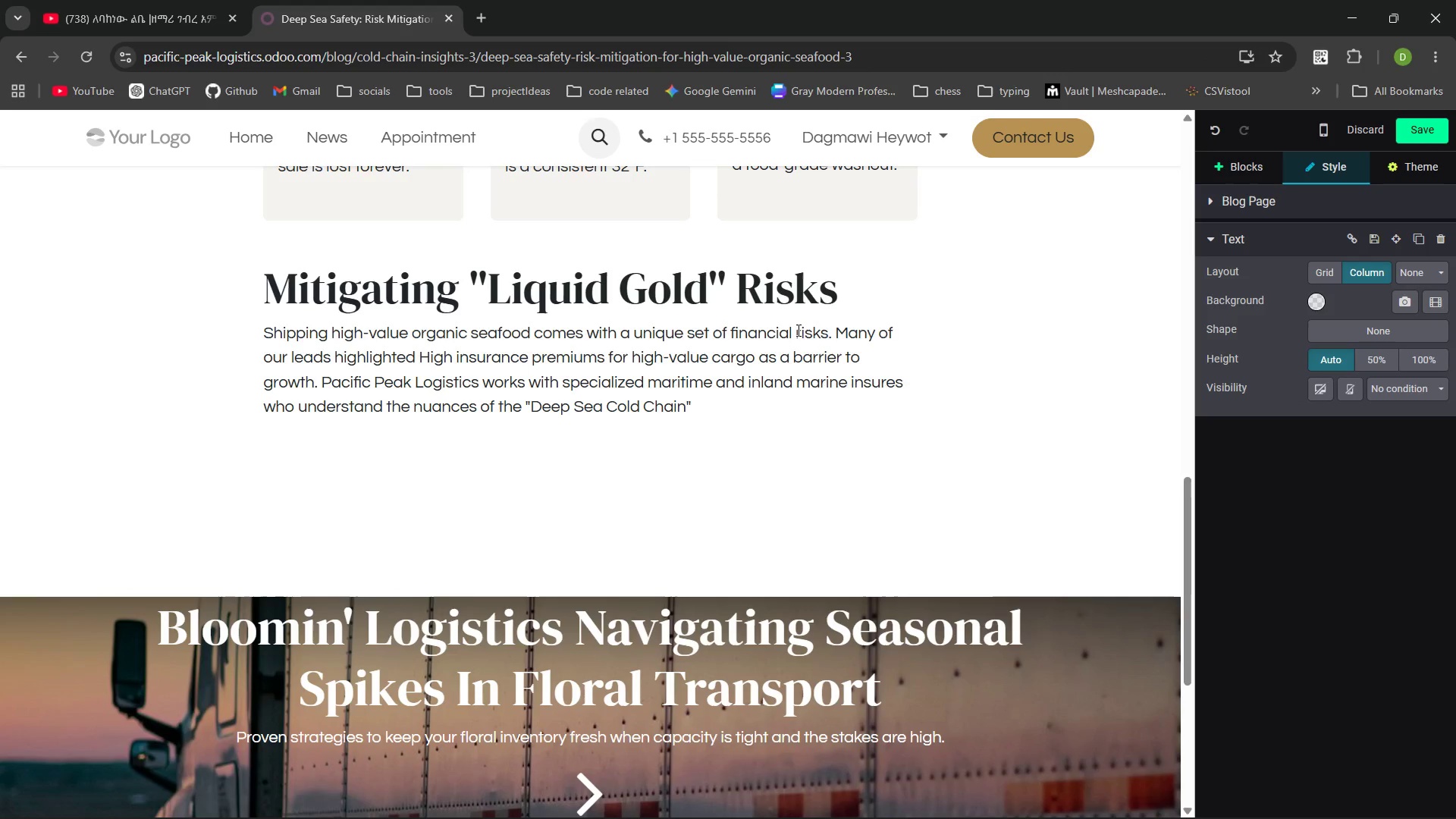 
key(ArrowLeft)
 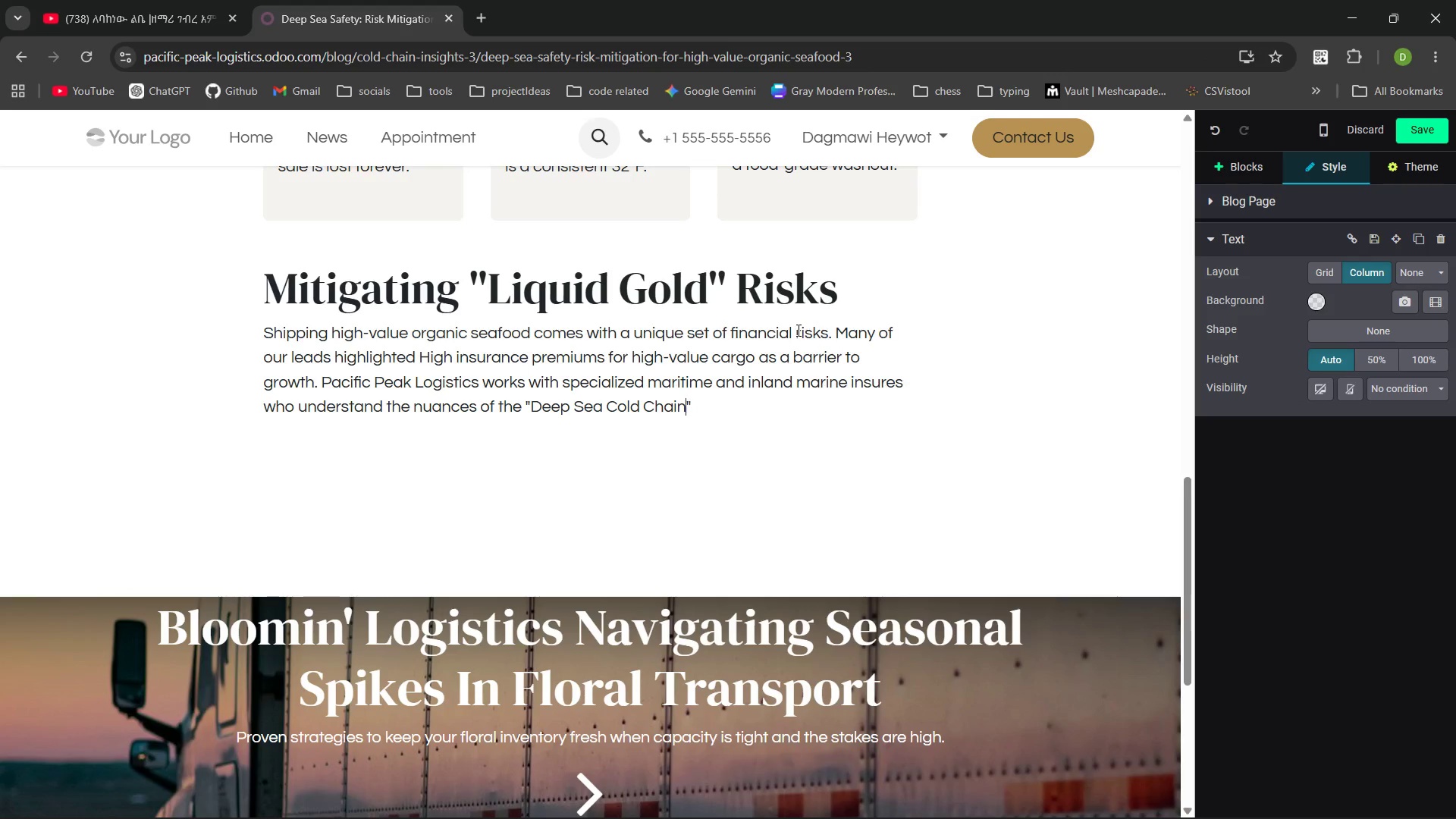 
key(ArrowLeft)
 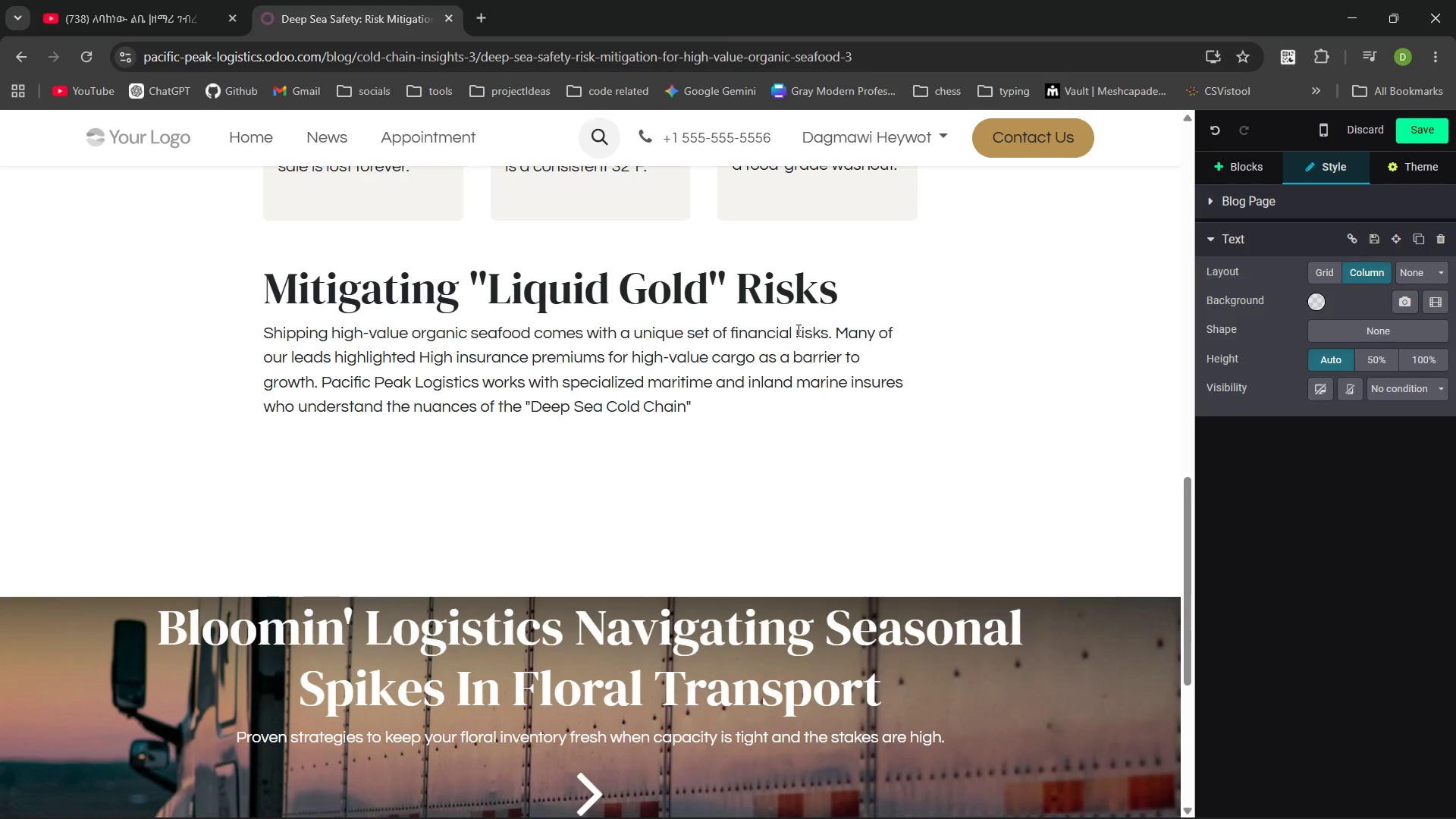 
key(Period)
 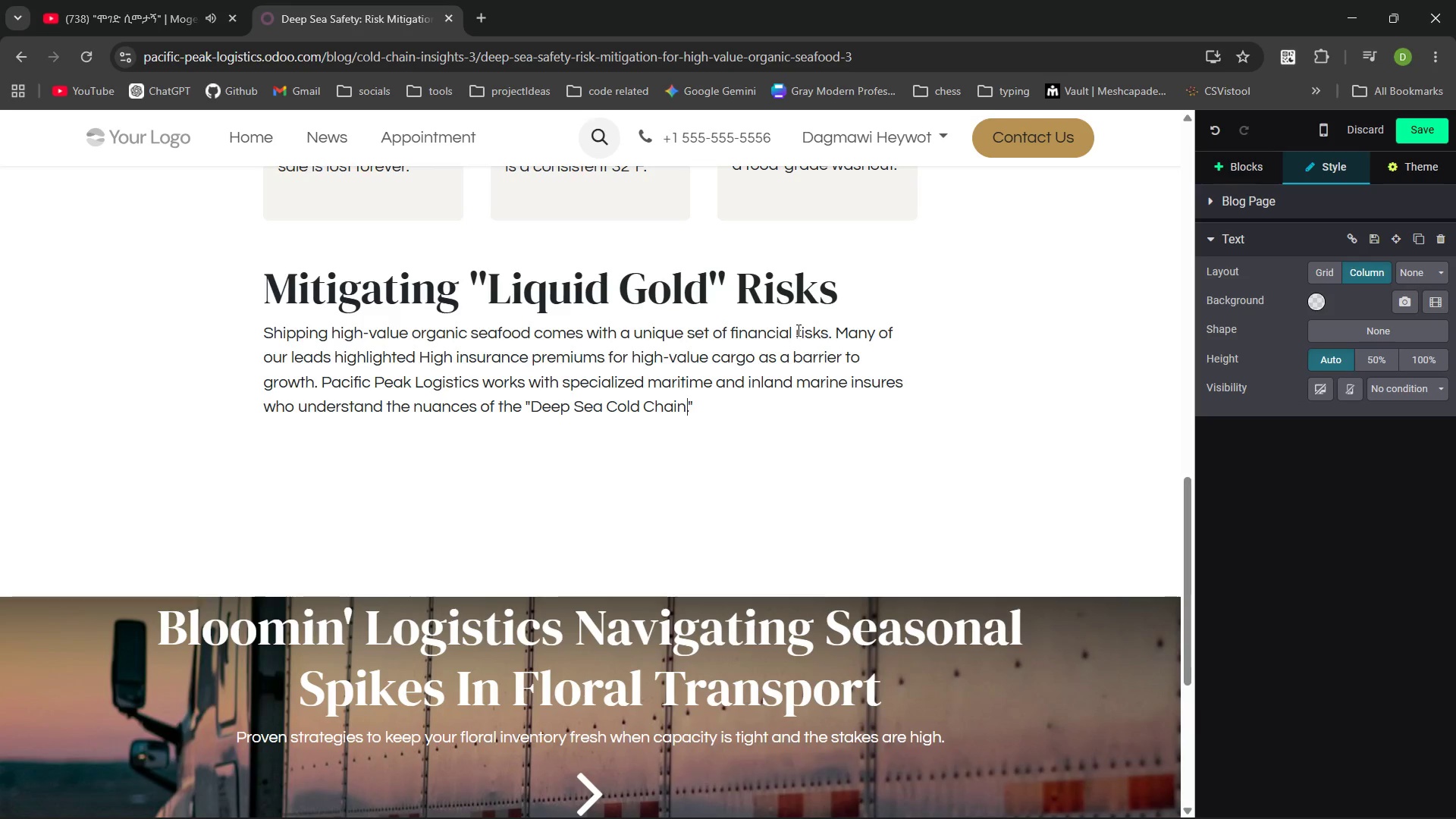 
key(Control+ArrowRight)
 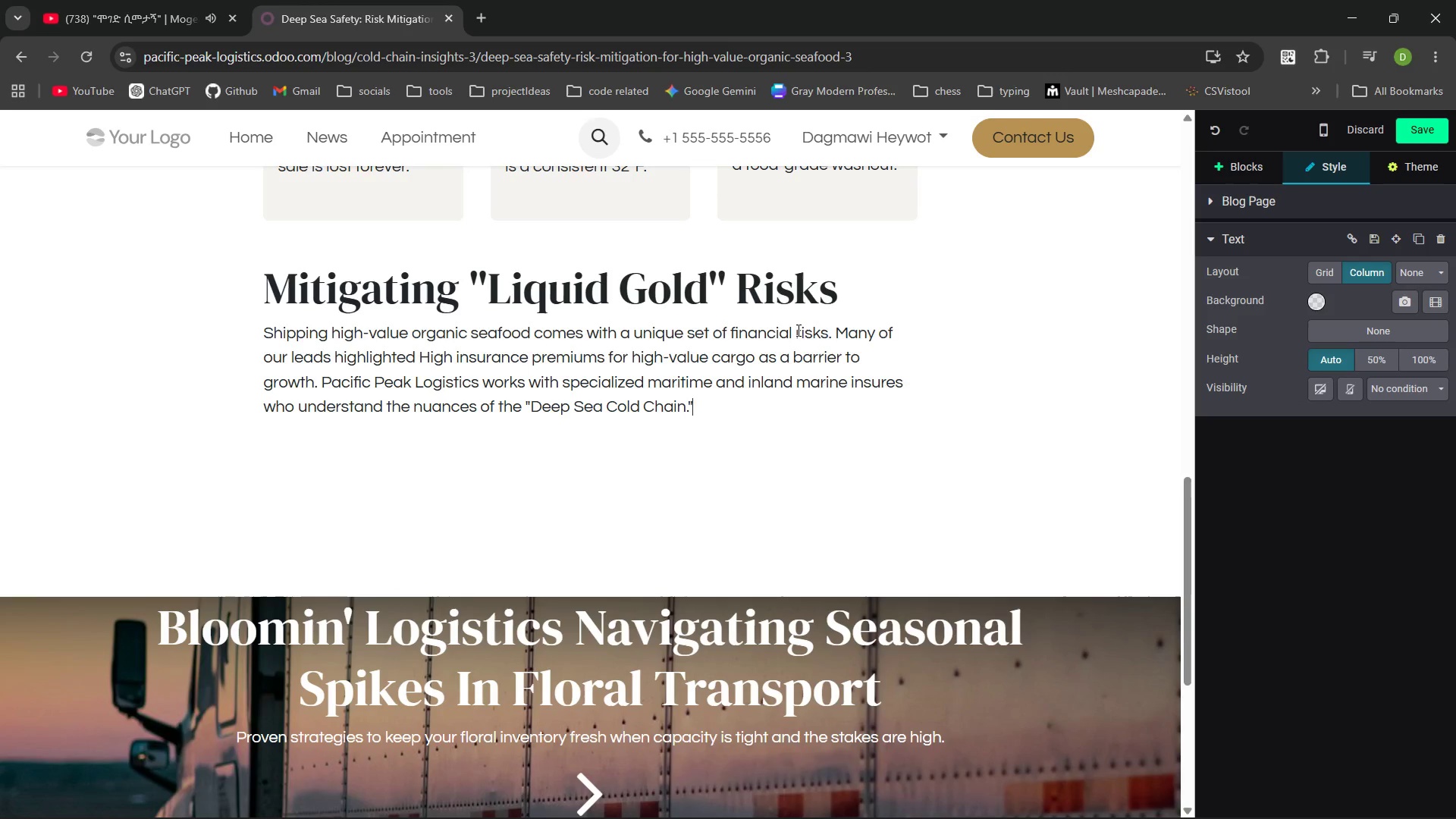 
key(ArrowRight)
 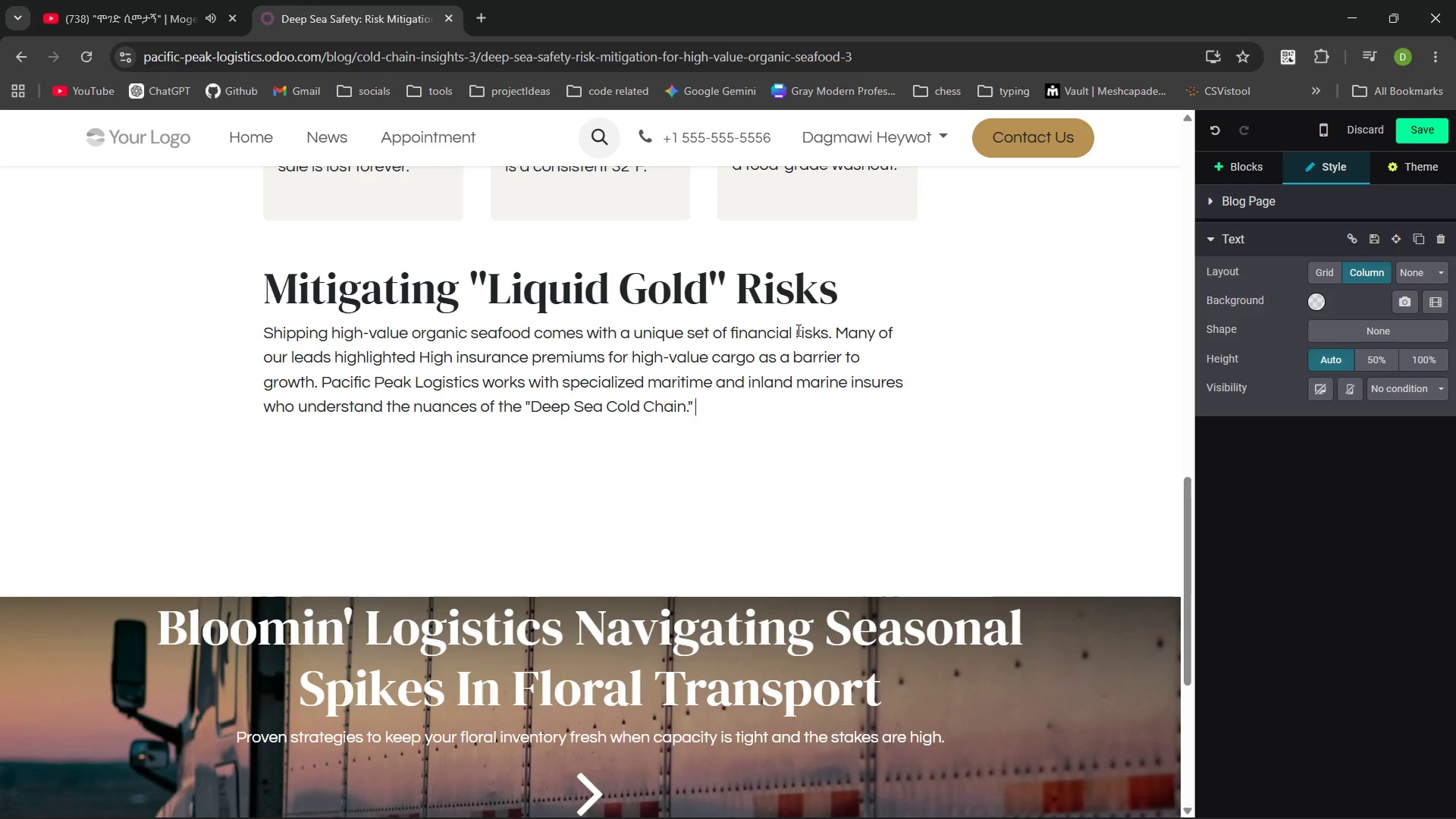 
type(We help you secure coerage that actually )
 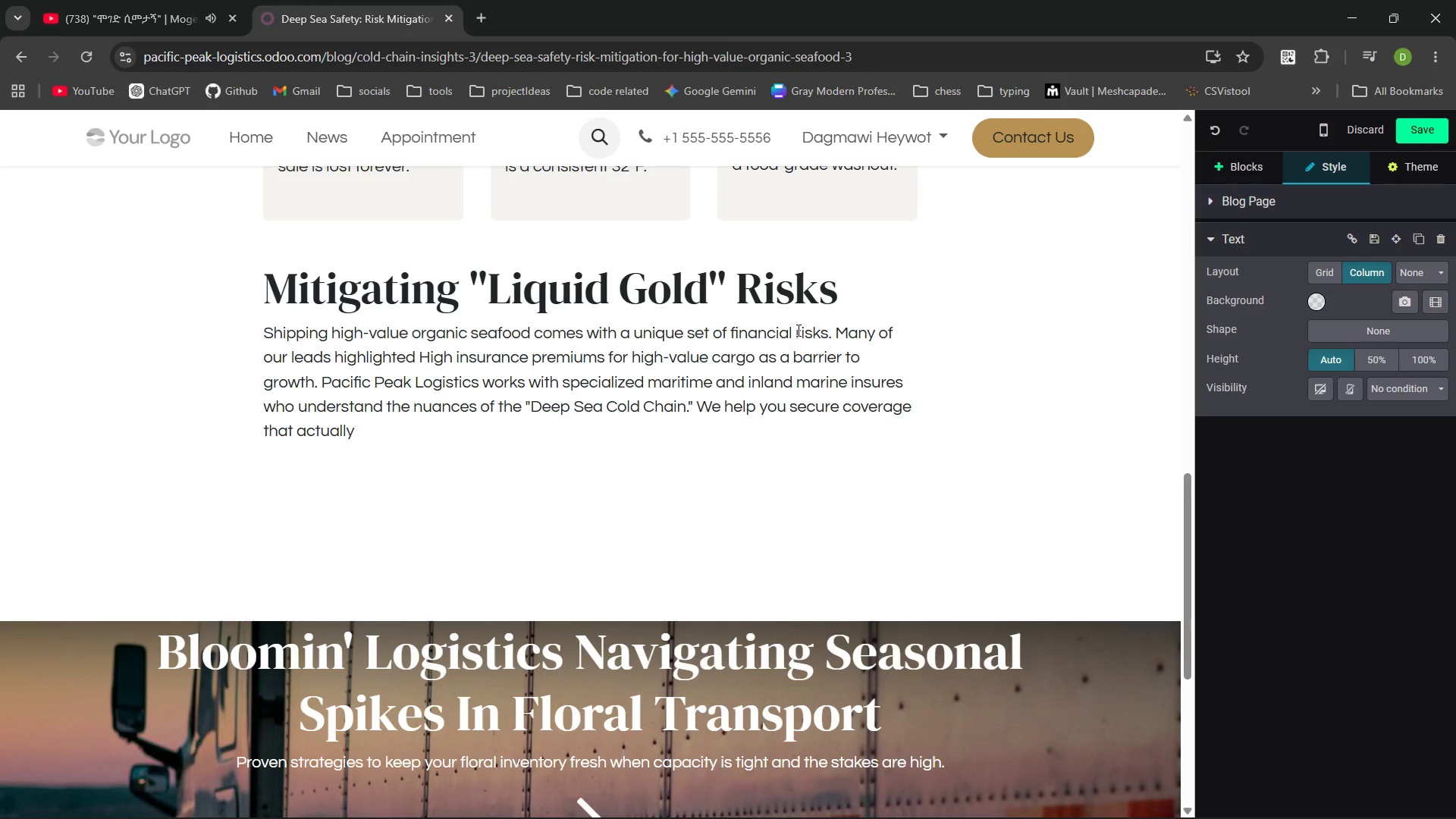 
type(pays our in the event of a reefer breakdown.)
key(Backspace)
key(Backspace)
type(,rather than hiding behind the fine-pint exclusions.)
 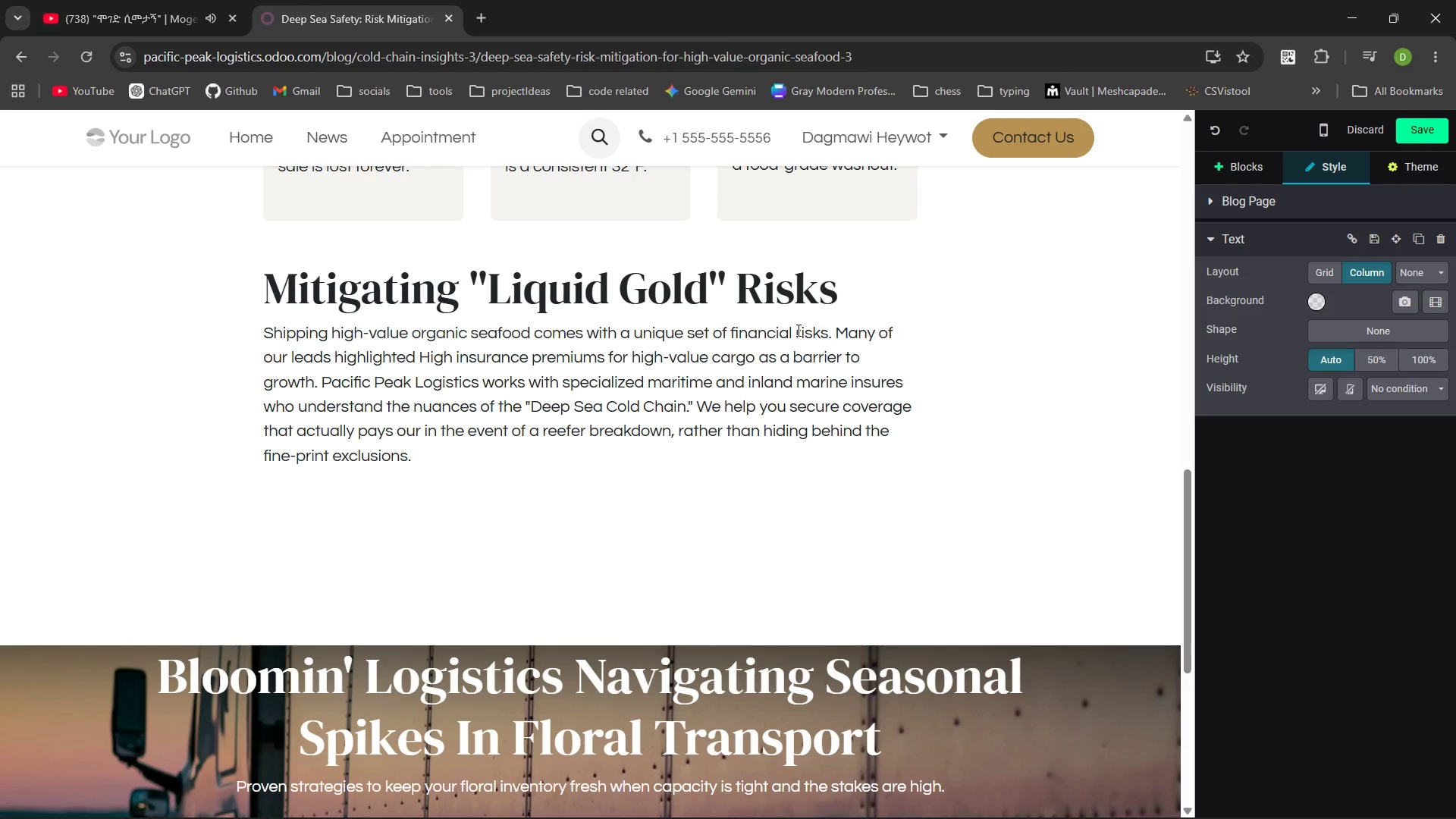 
wait(31.55)
 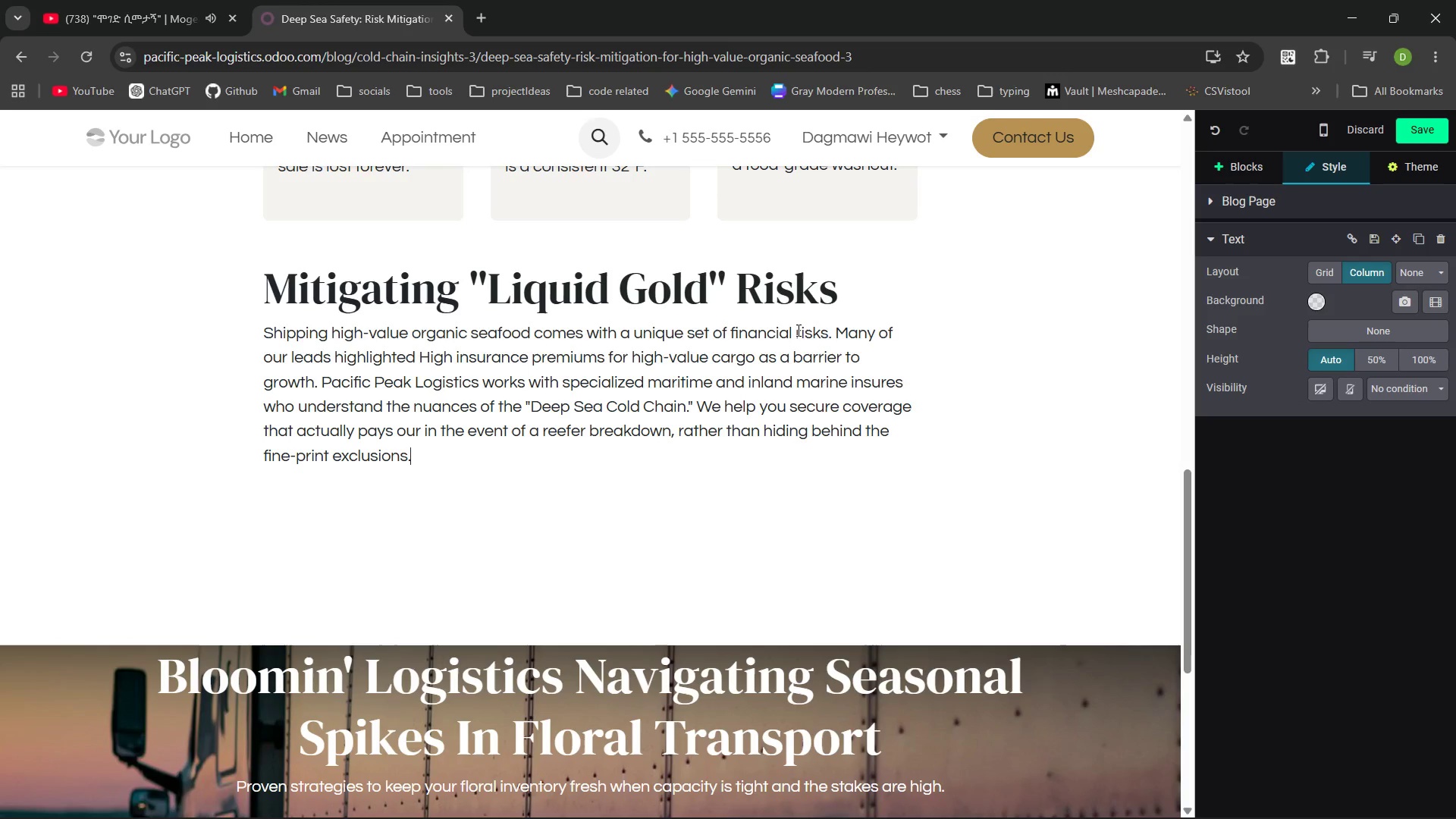 
key(Enter)
 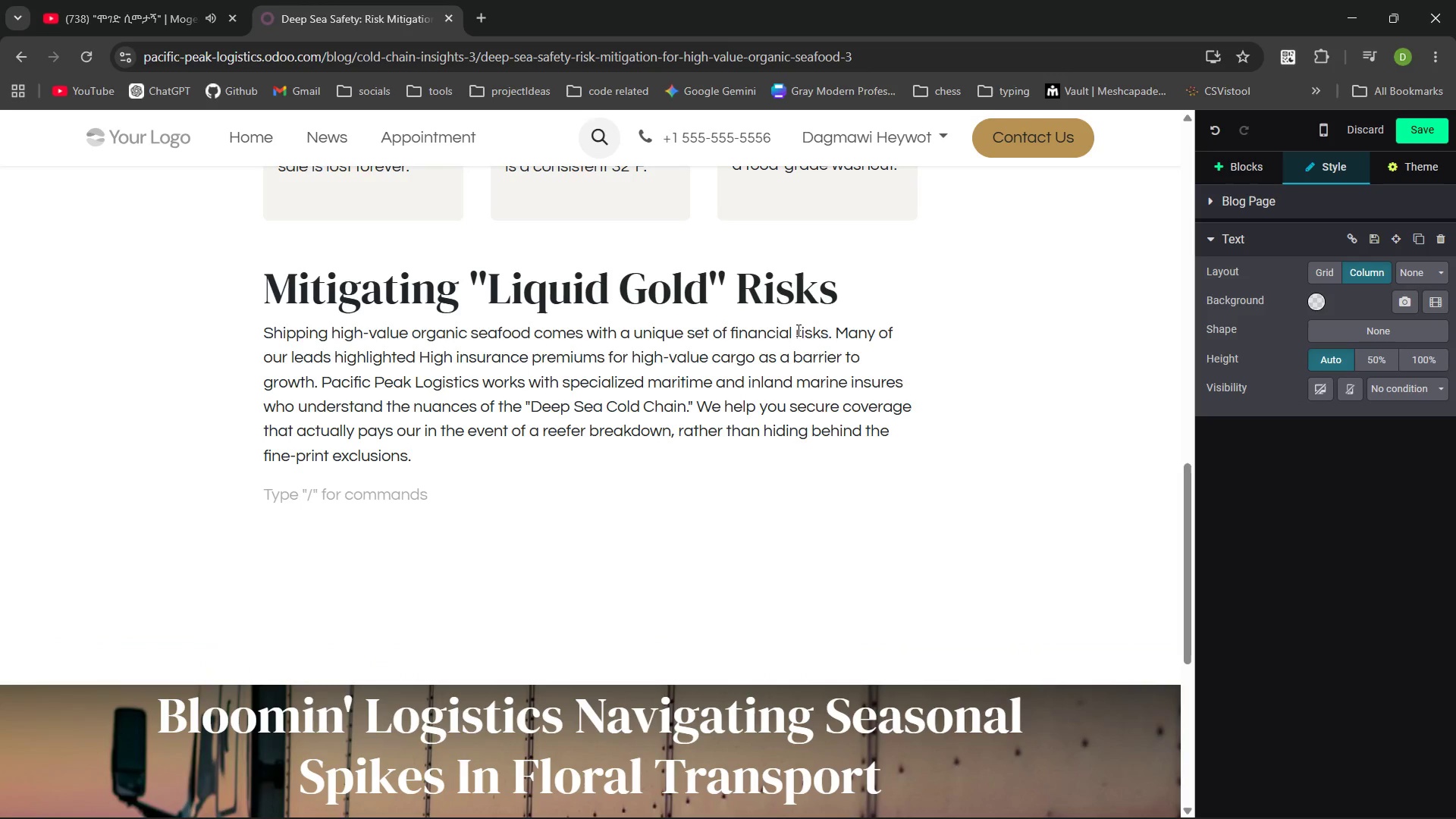 
type(Manging)
 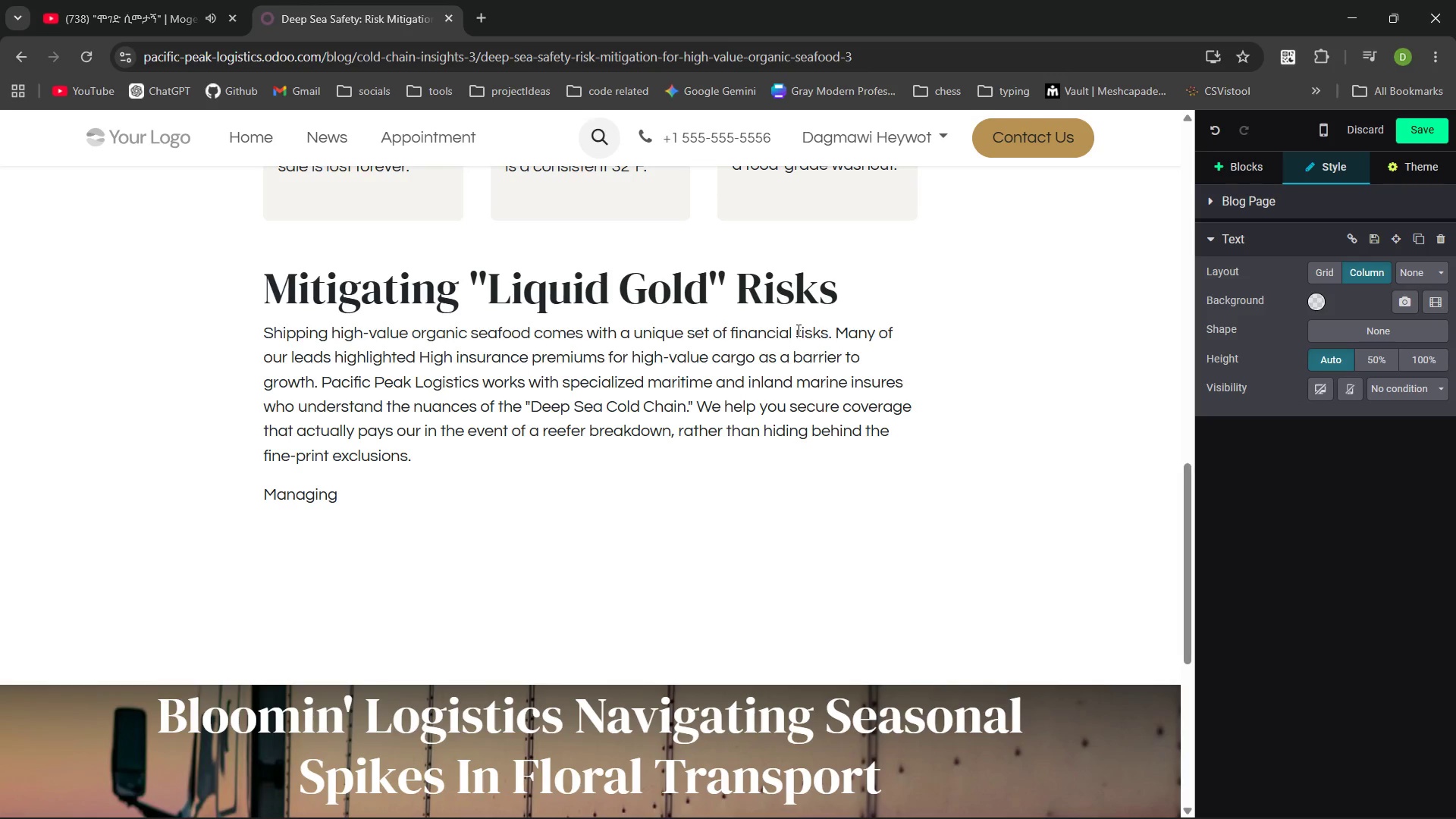 
key(Control+Backspace)
 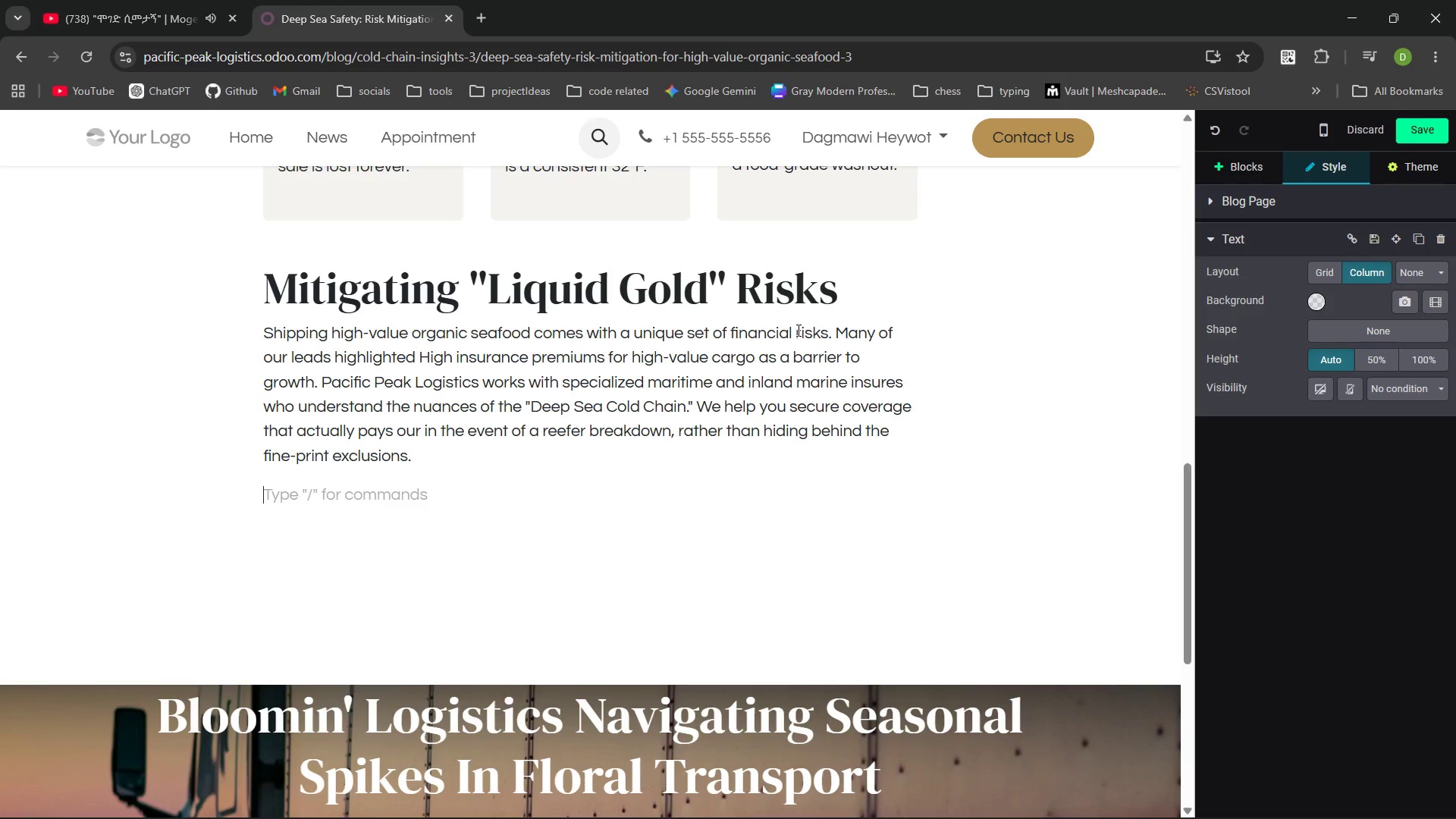 
type(/h2)
 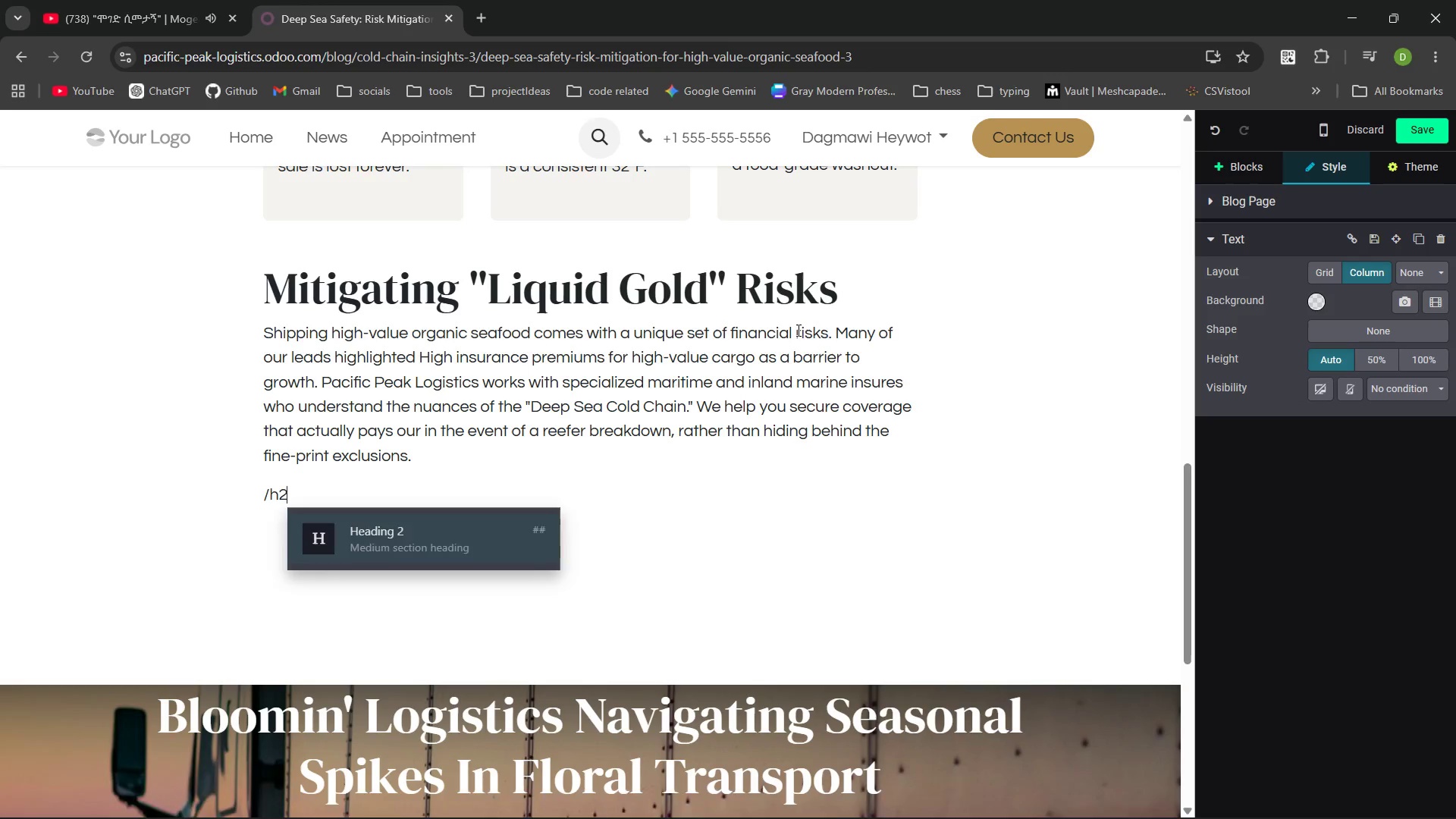 
key(Enter)
 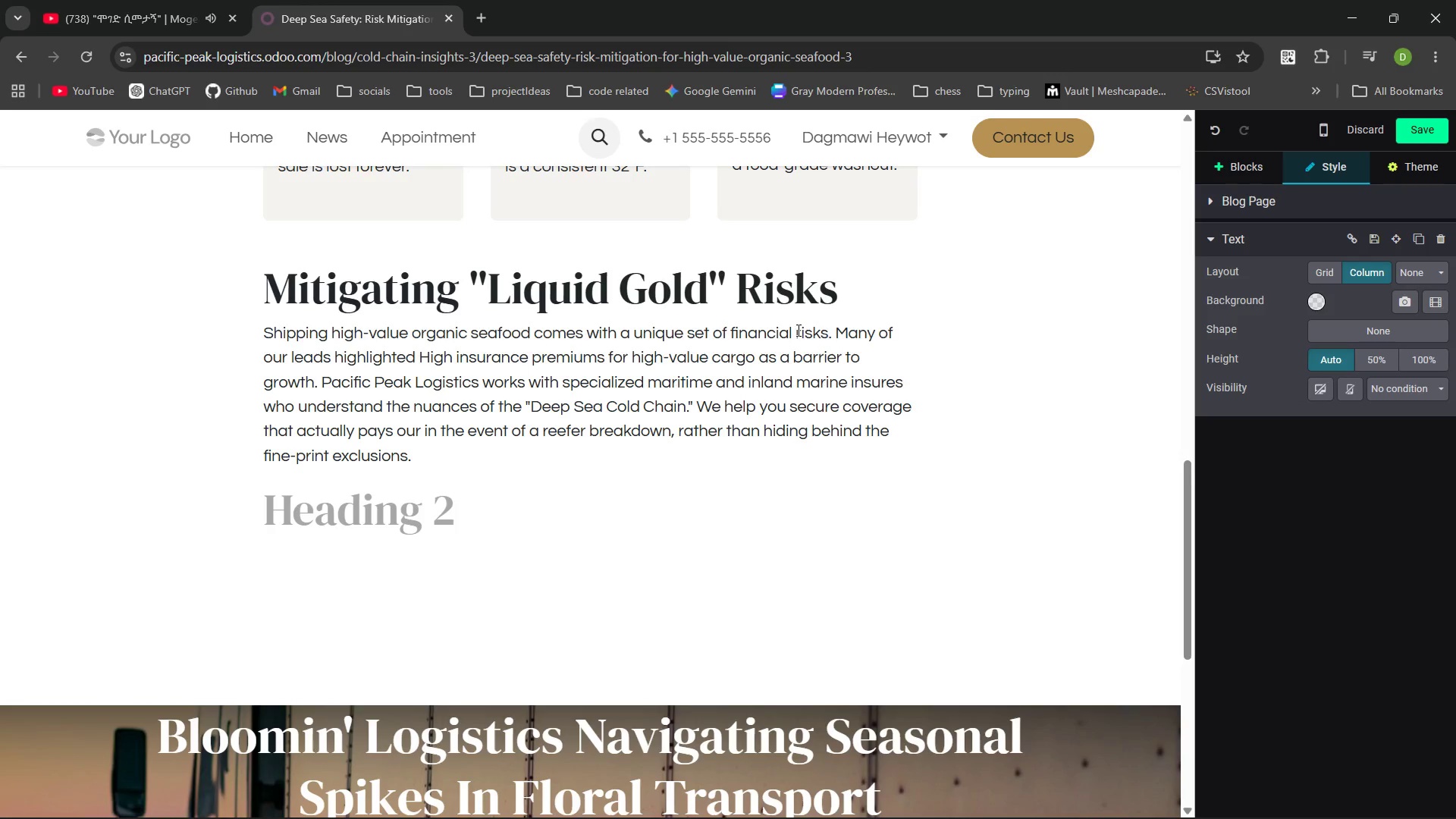 
type(Managing Thermal Flucti)
key(Backspace)
type(uations )
 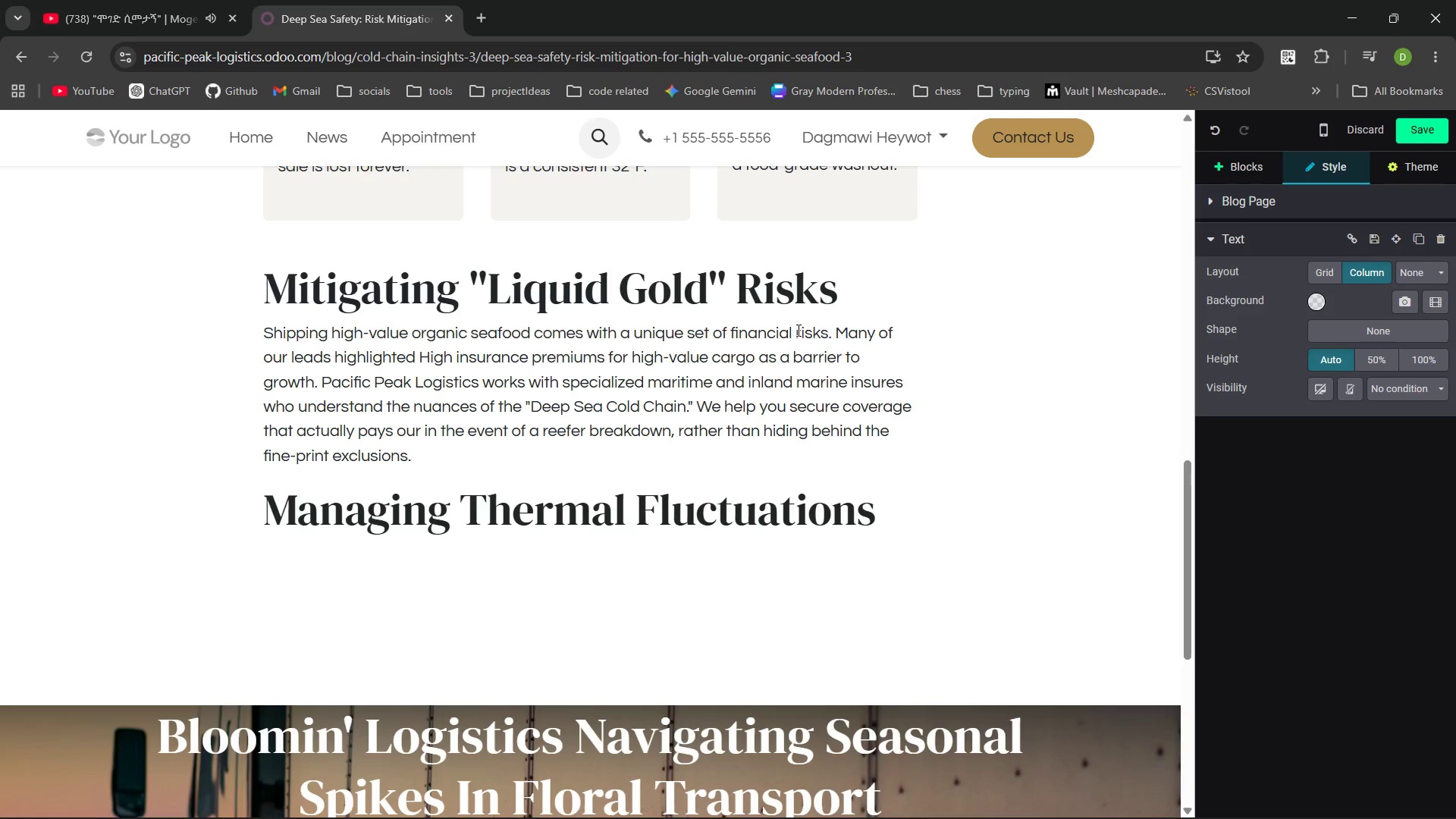 
key(Enter)
 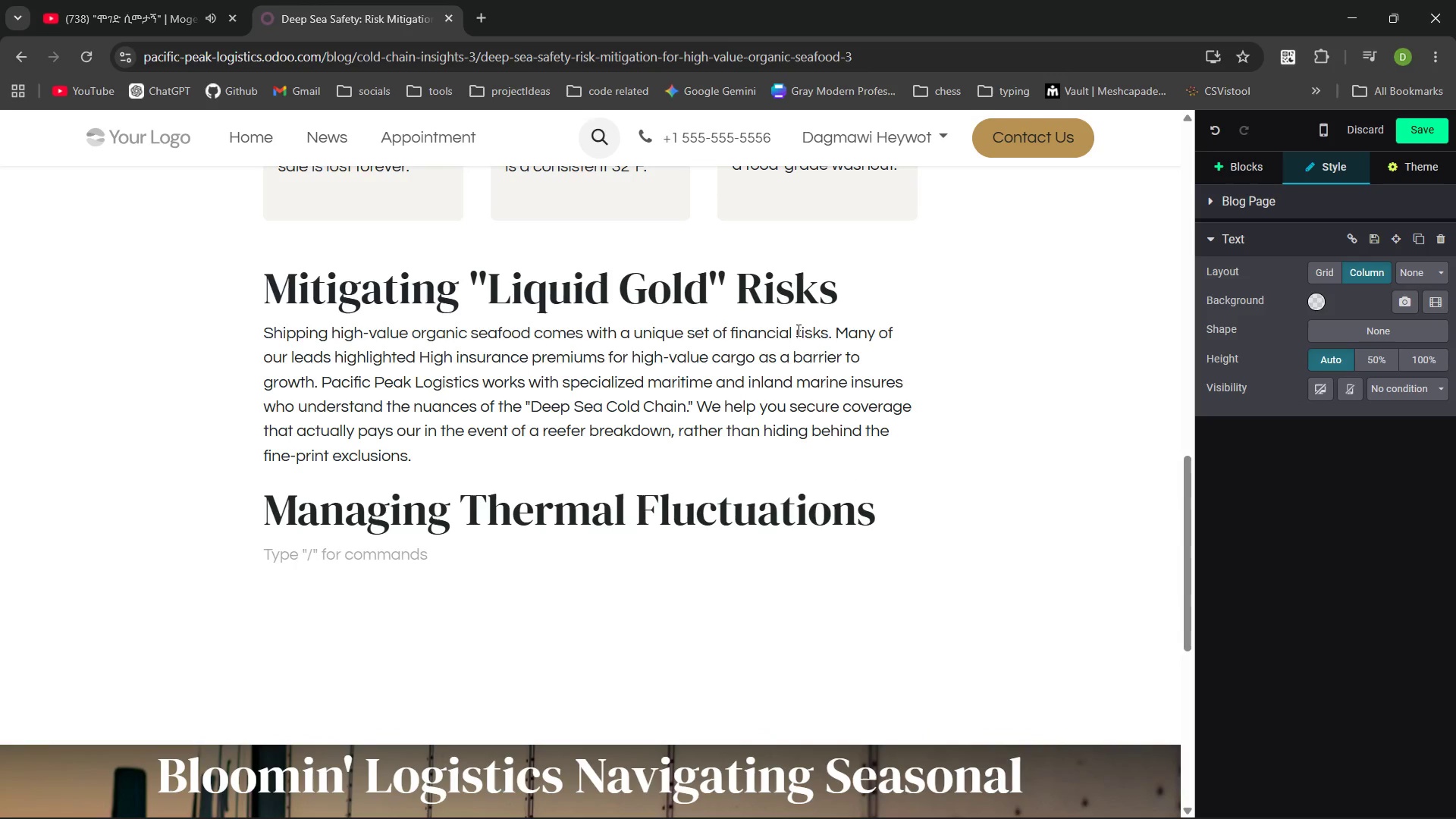 
type(Seafood )
 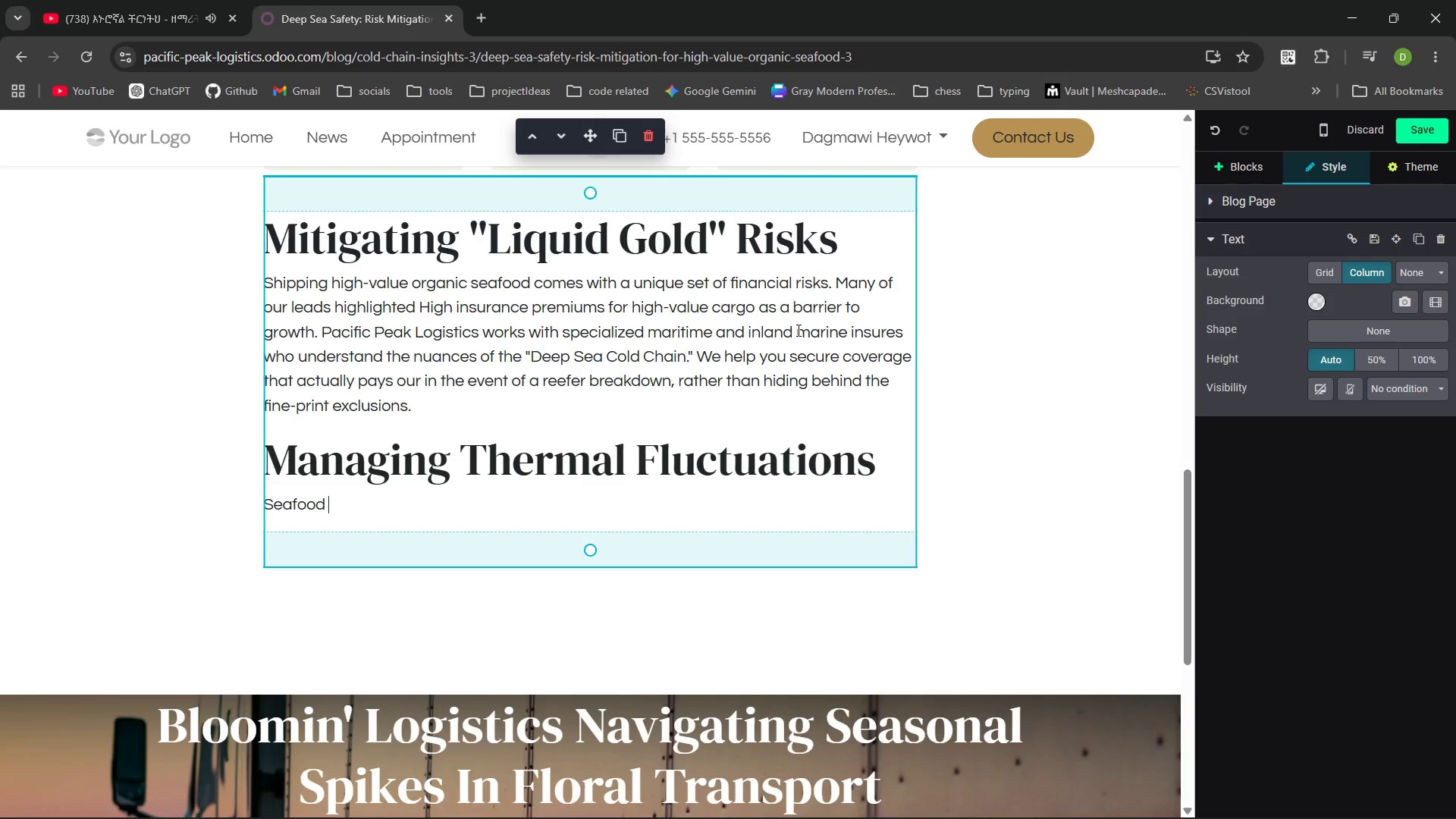 
wait(230.91)
 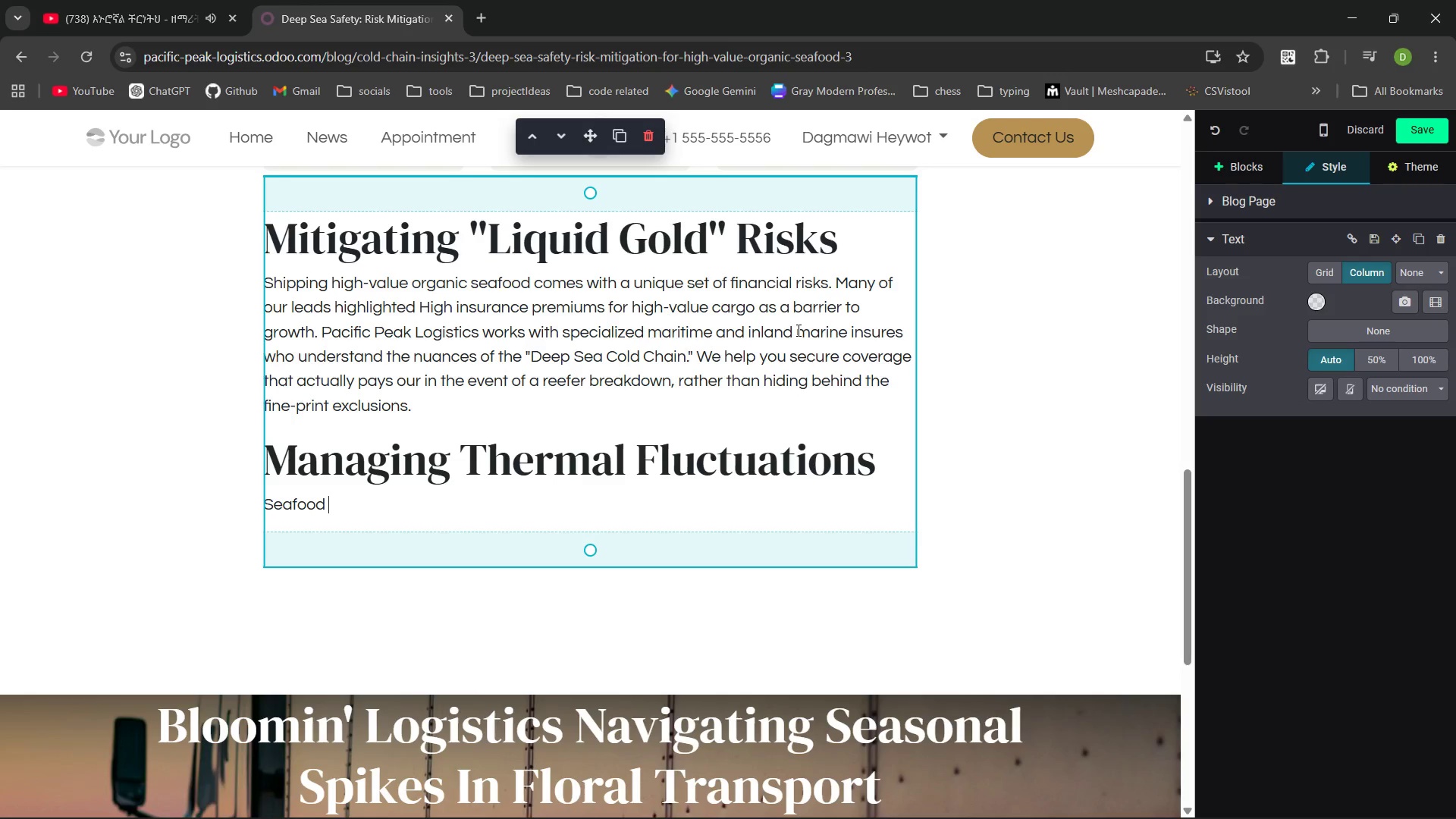 
hold_key(key=ShiftLeft, duration=0.91)
 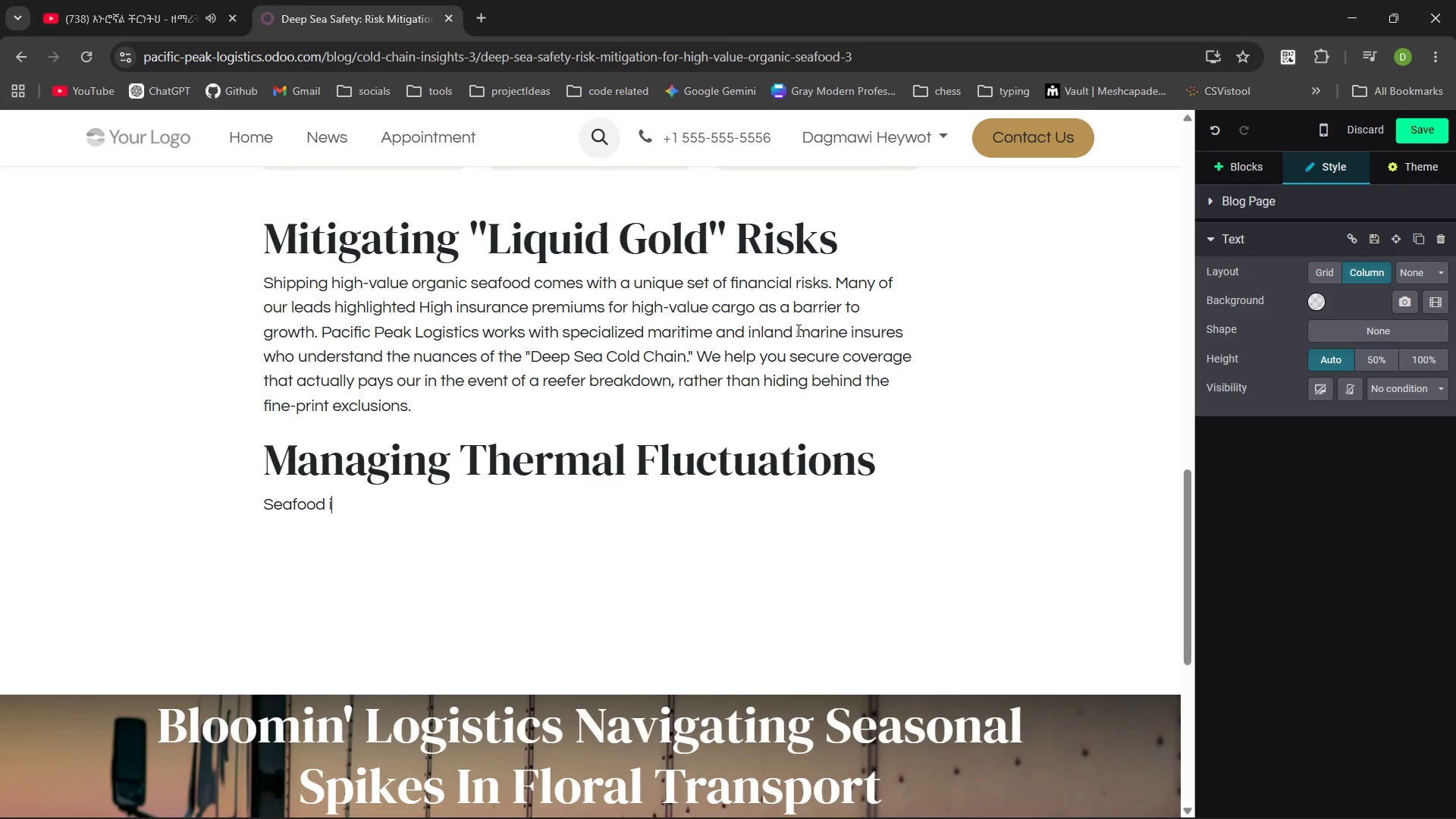 
type(is particualrly )
 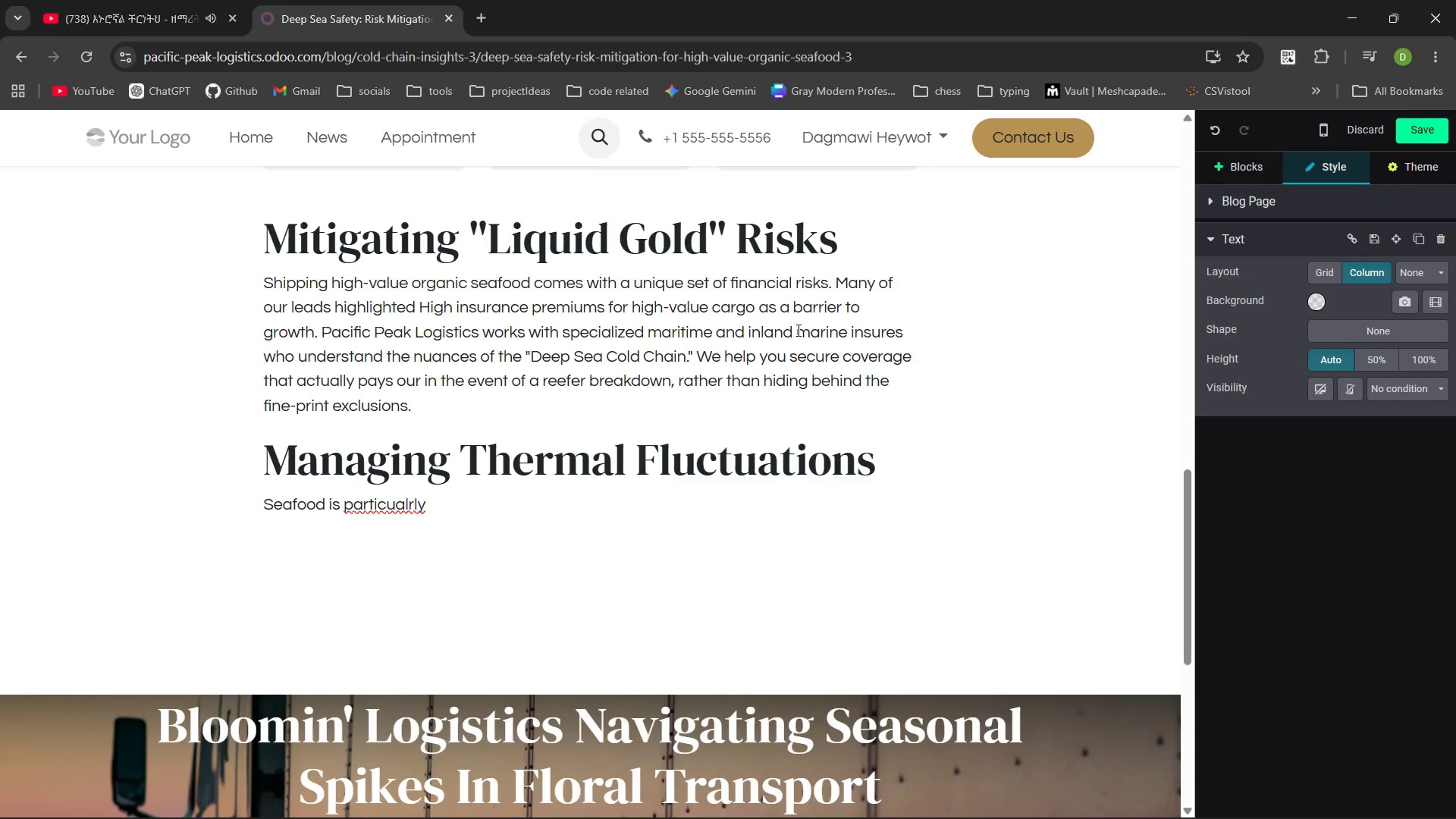 
key(Control+ControlLeft)
 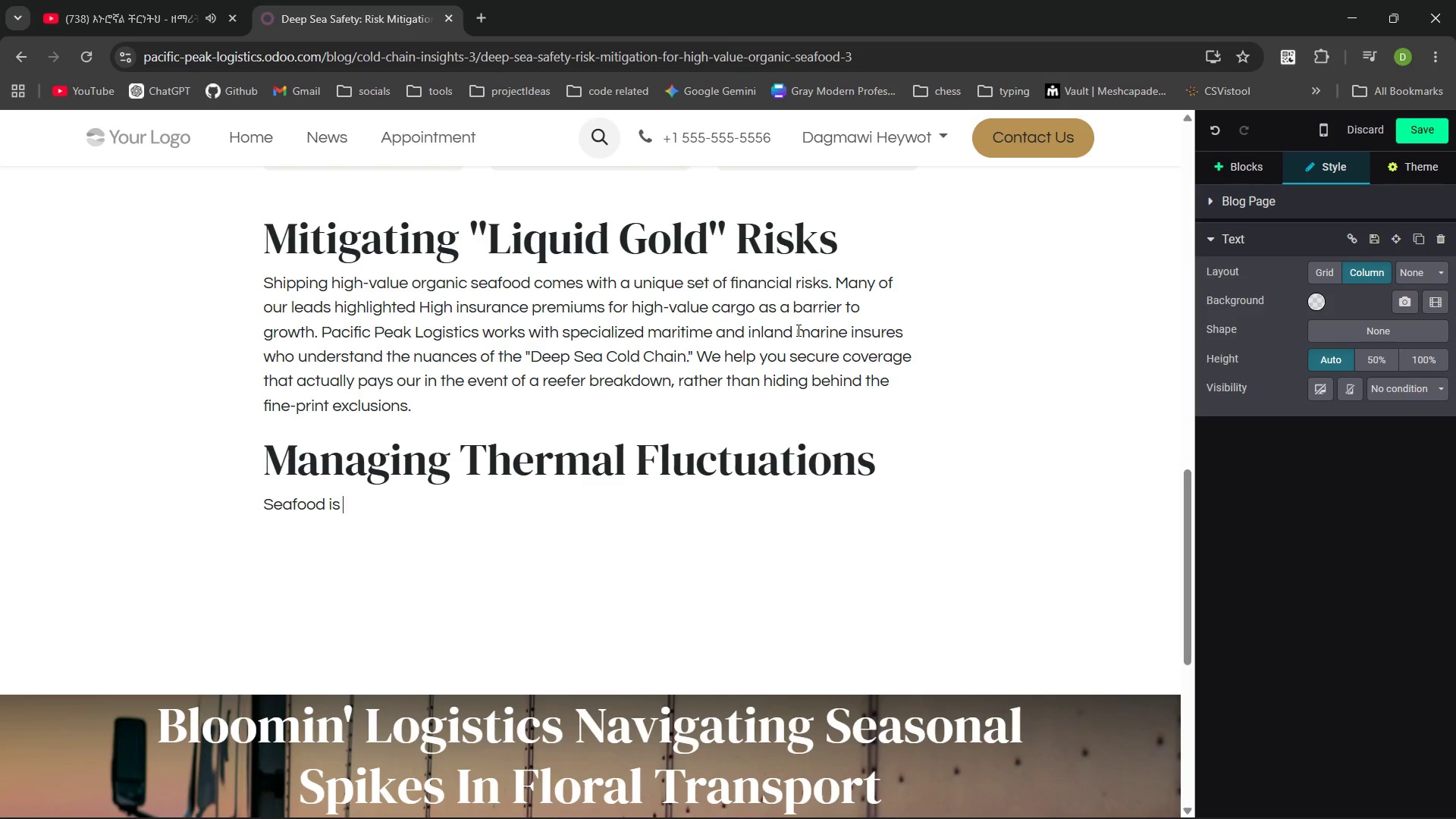 
key(Control+Backspace)
 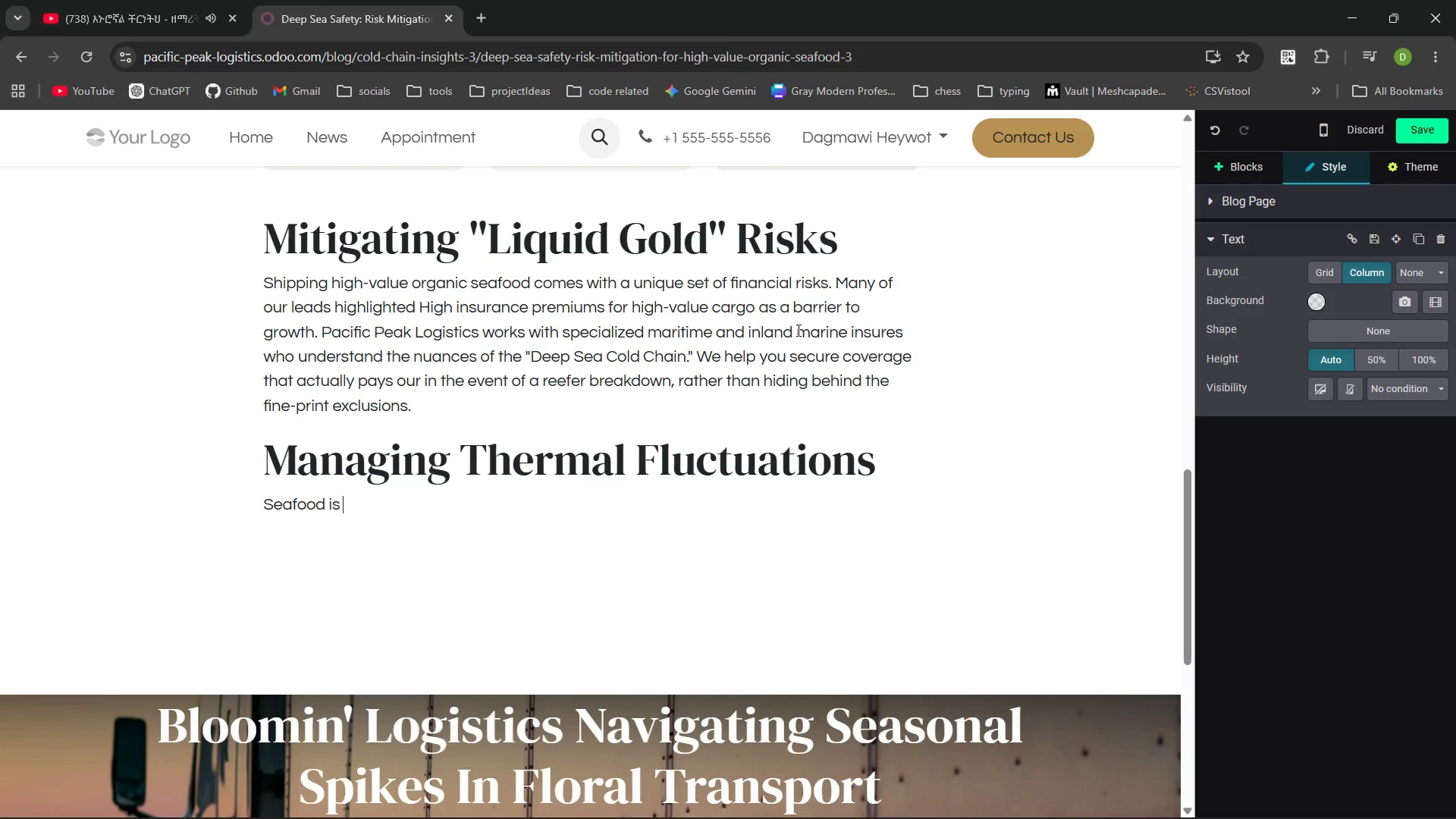 
type(particularly sensitive to Temperature fluctuatons during transit. Unlike beef or poulty)
key(Backspace)
type(ry )
 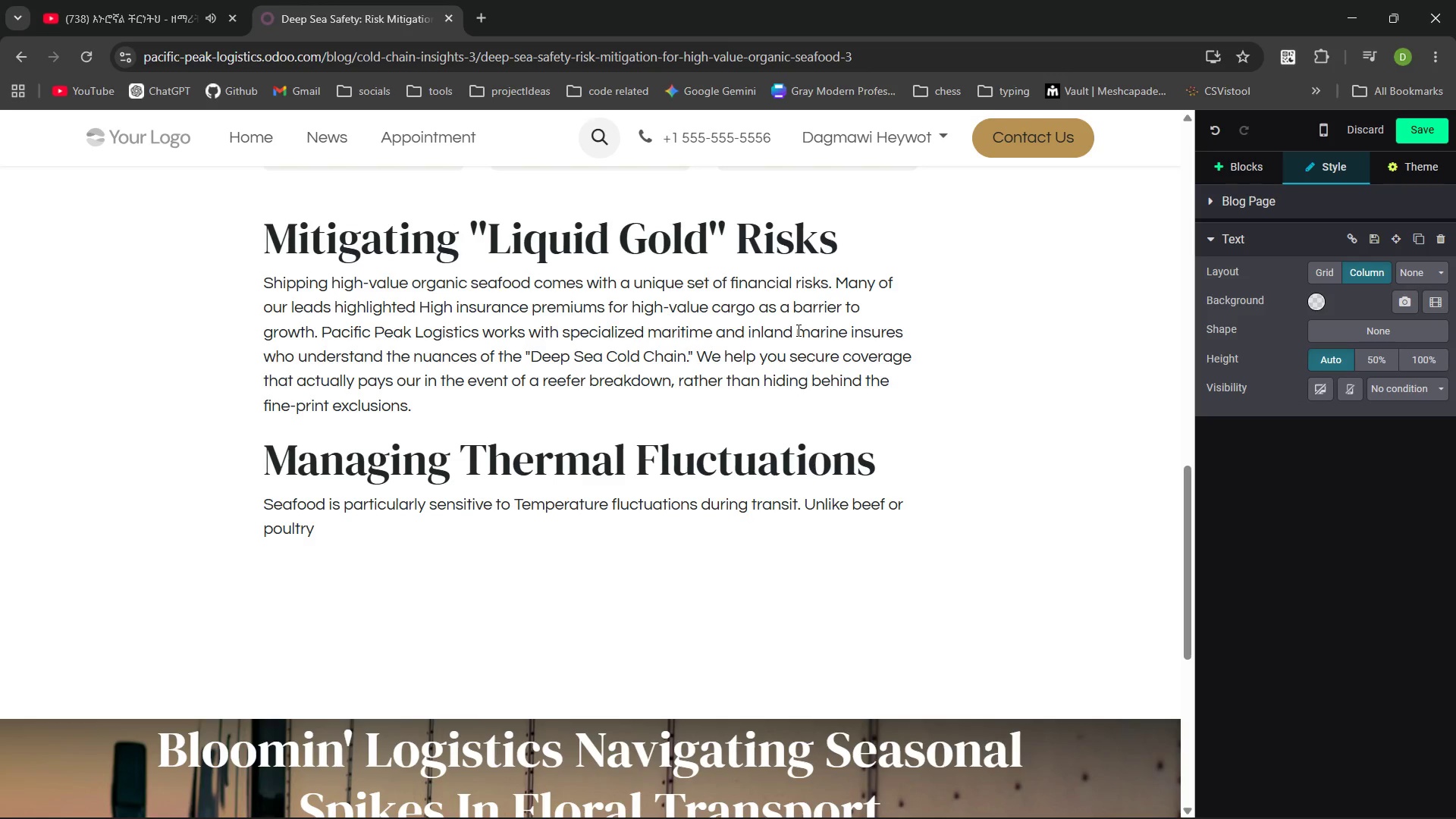 
key(Backspace)
type(, the cellulr structure of fish begin )
key(Backspace)
type(s to break down the moment the teme)
key(Backspace)
type(perature rises above)
 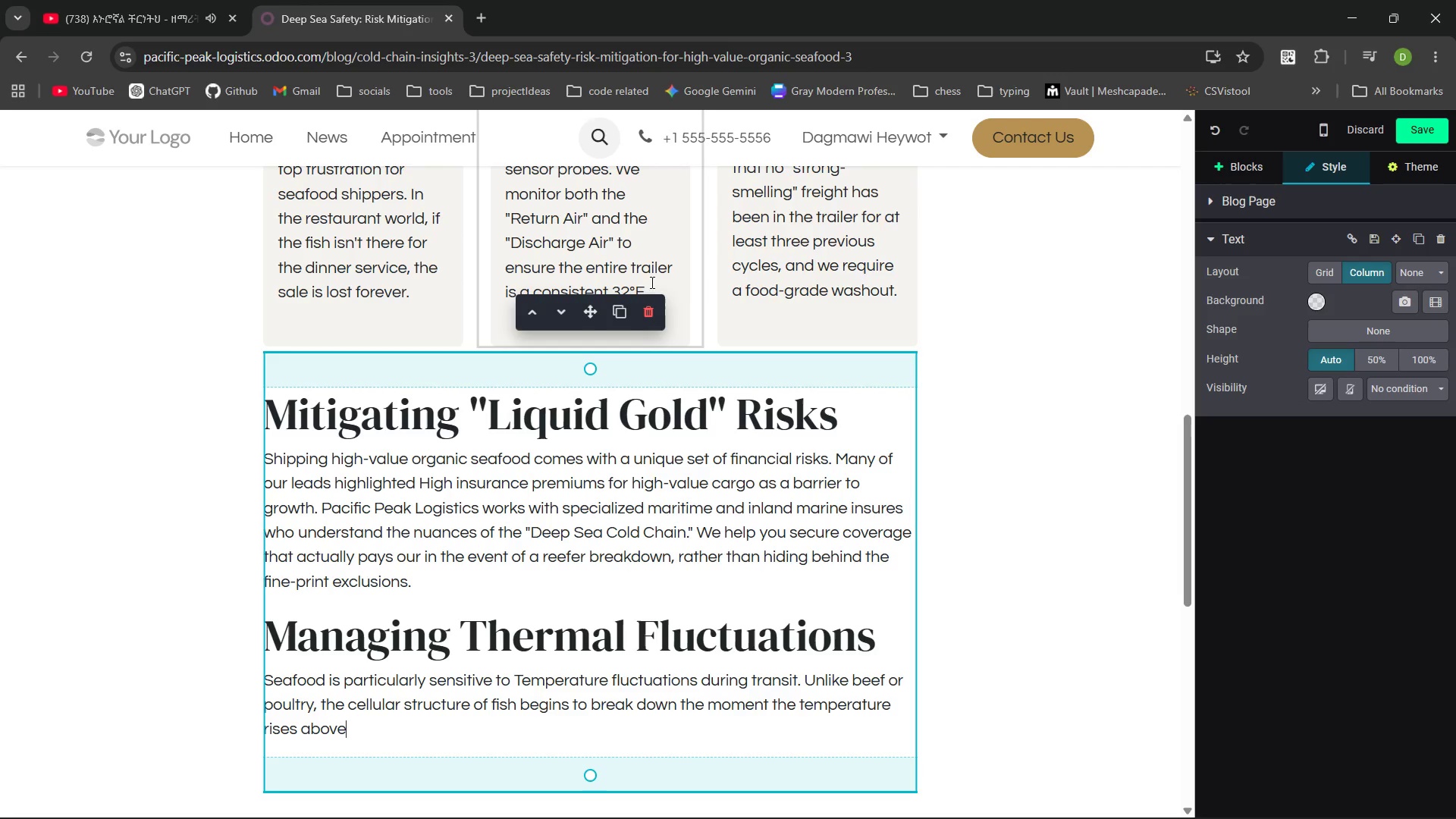 
left_click([644, 288])
 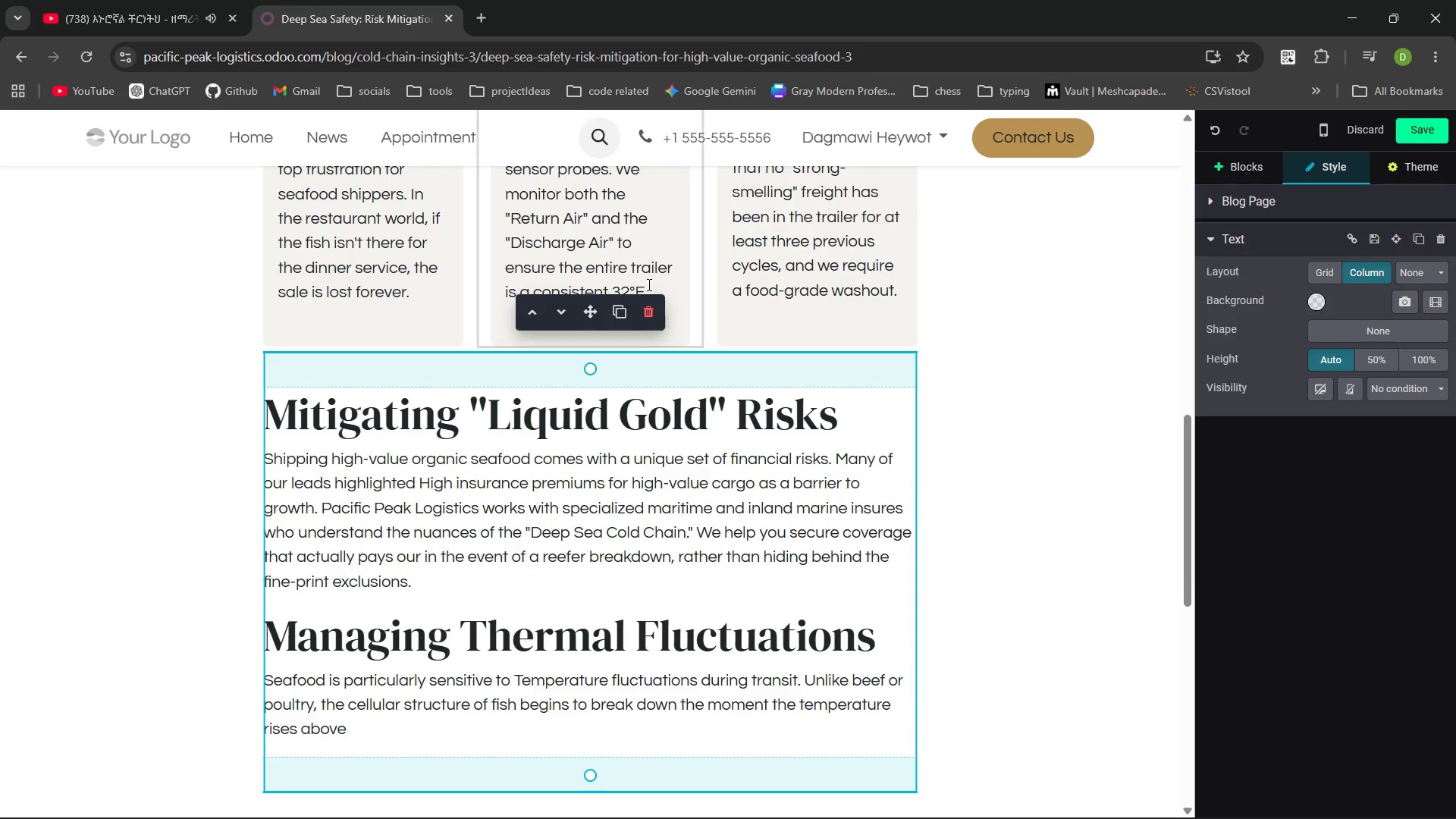 
left_click_drag(start_coordinate=[648, 284], to_coordinate=[611, 287])
 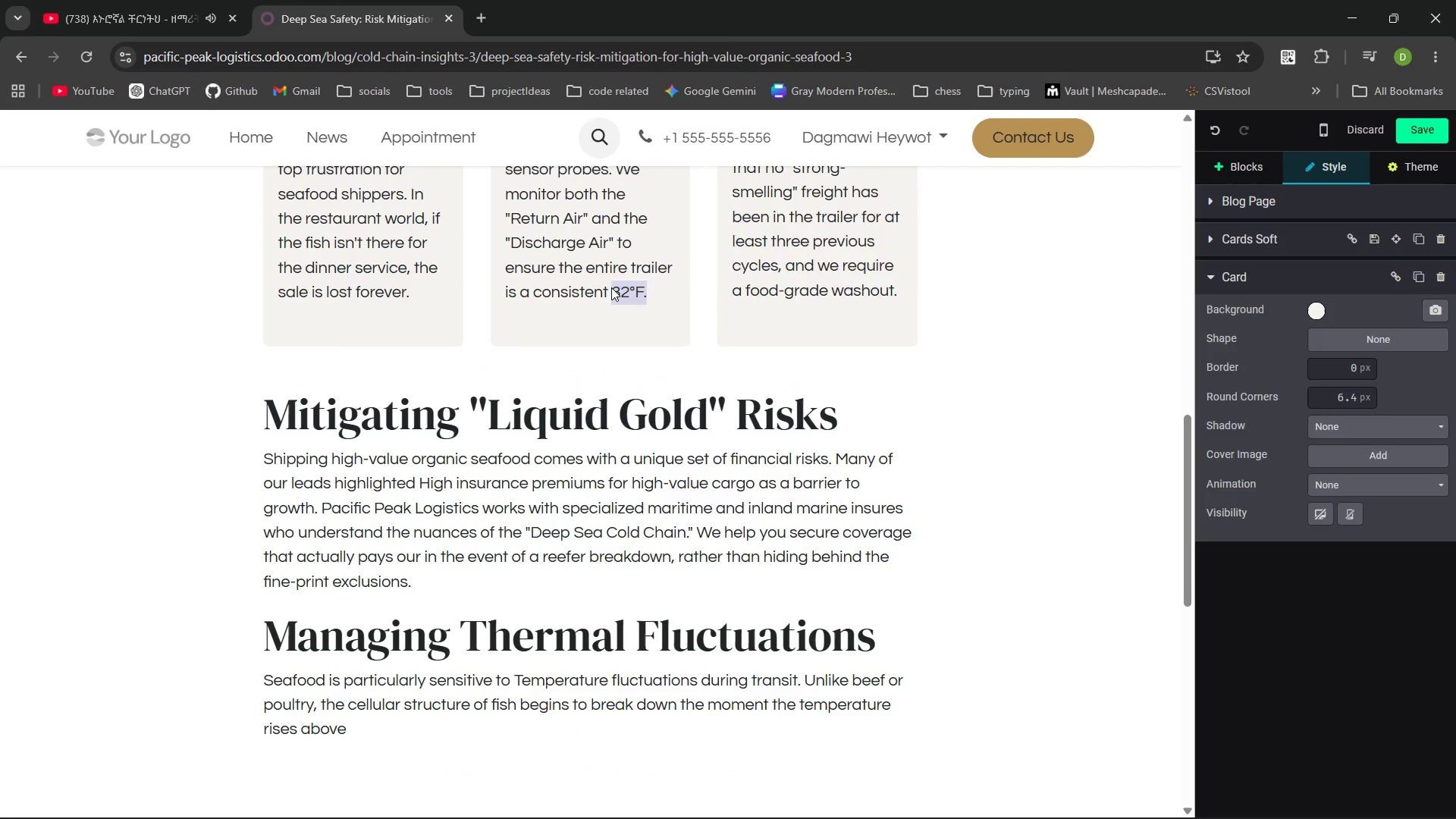 
key(Control+C)
 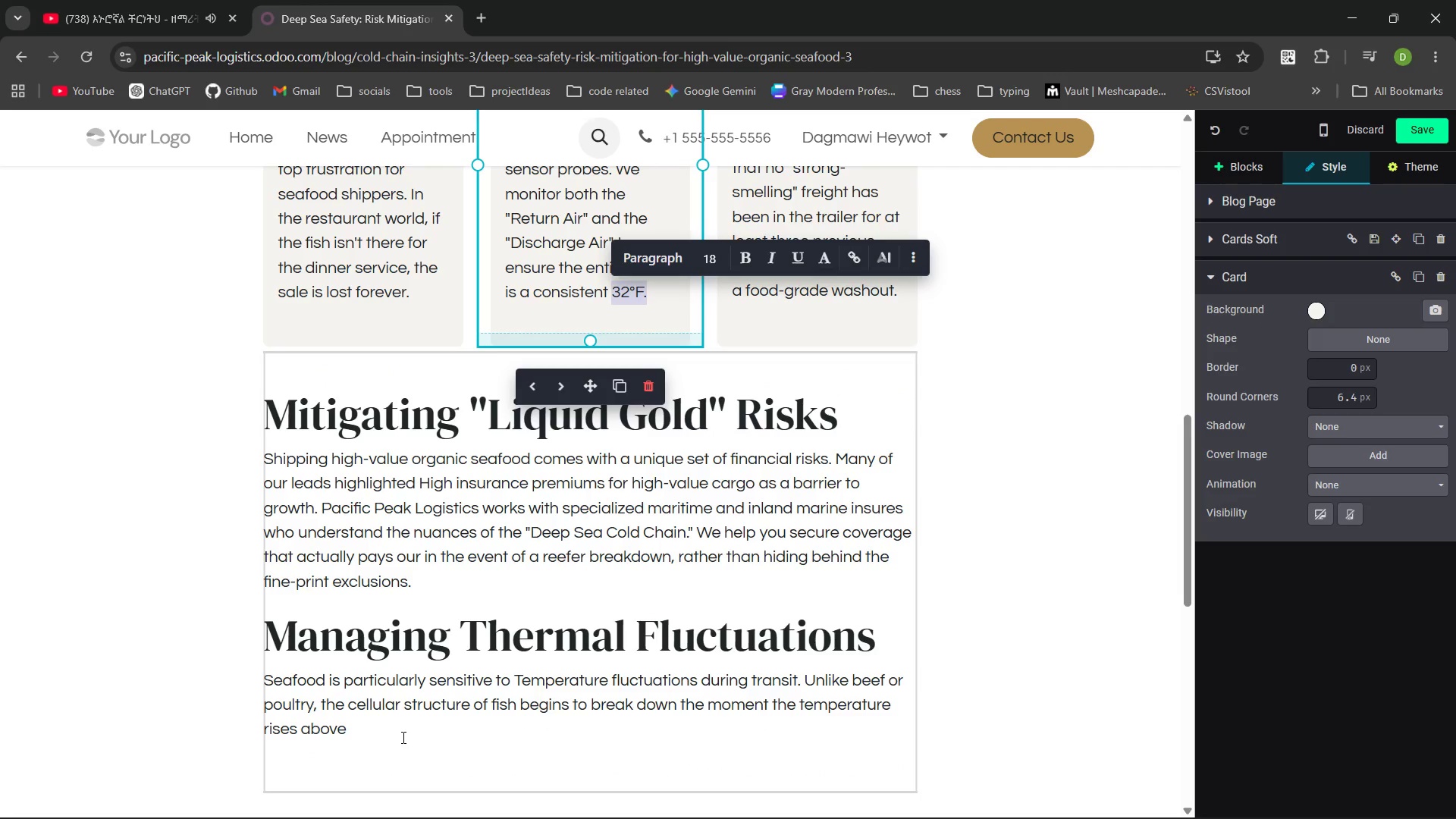 
left_click([398, 727])
 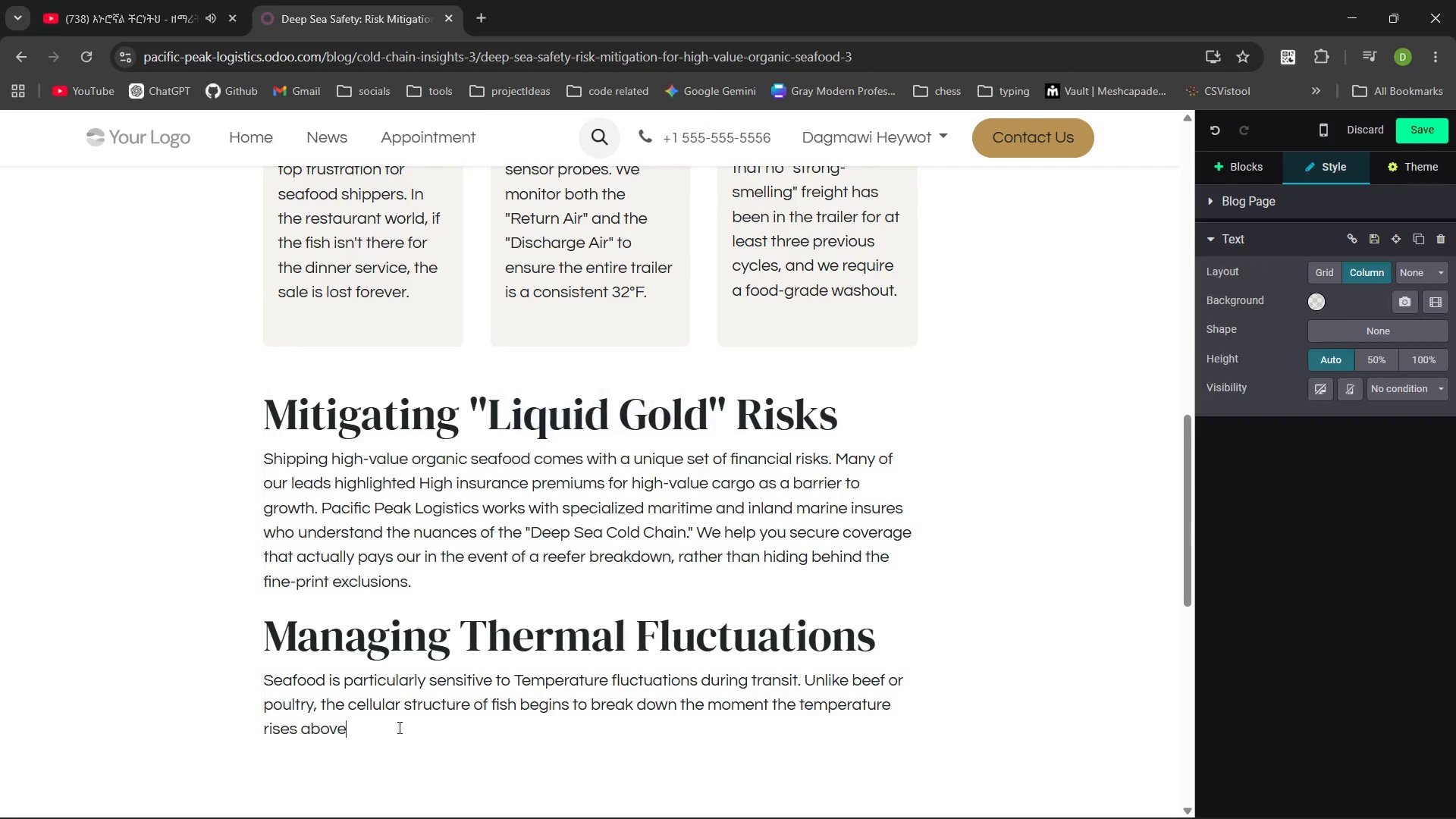 
key(Control+ControlLeft)
 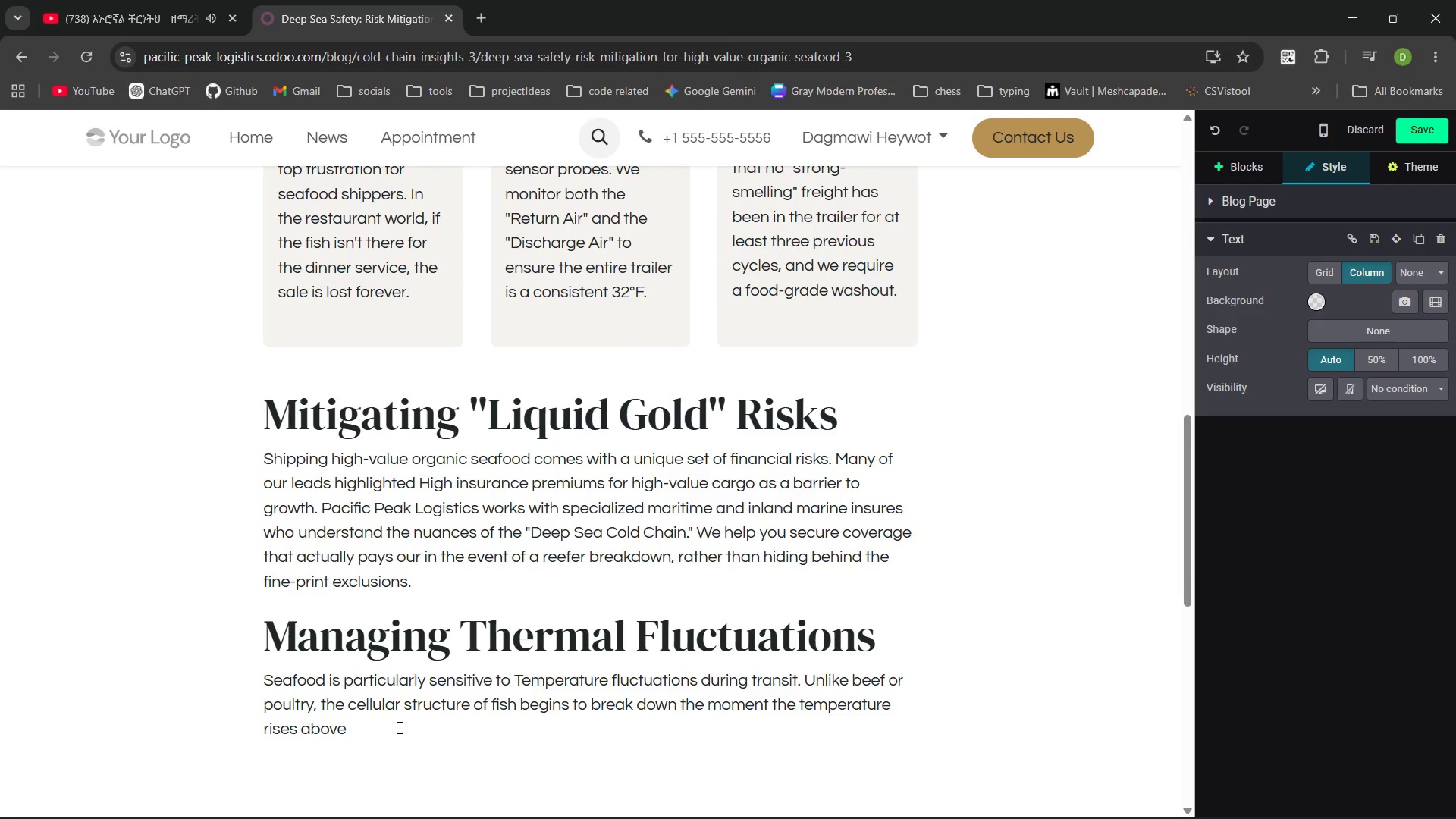 
key(Space)
 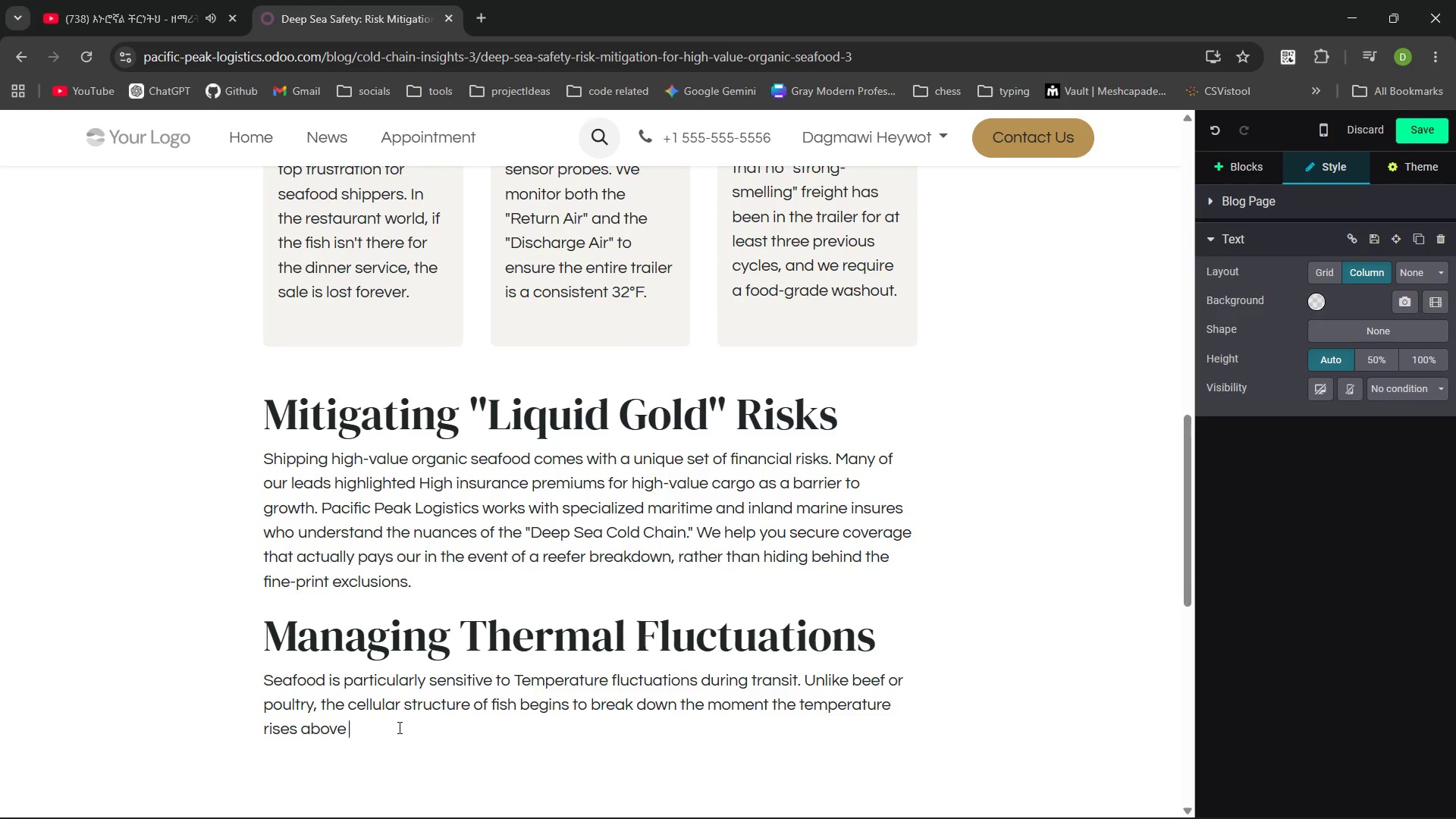 
key(Control+ControlLeft)
 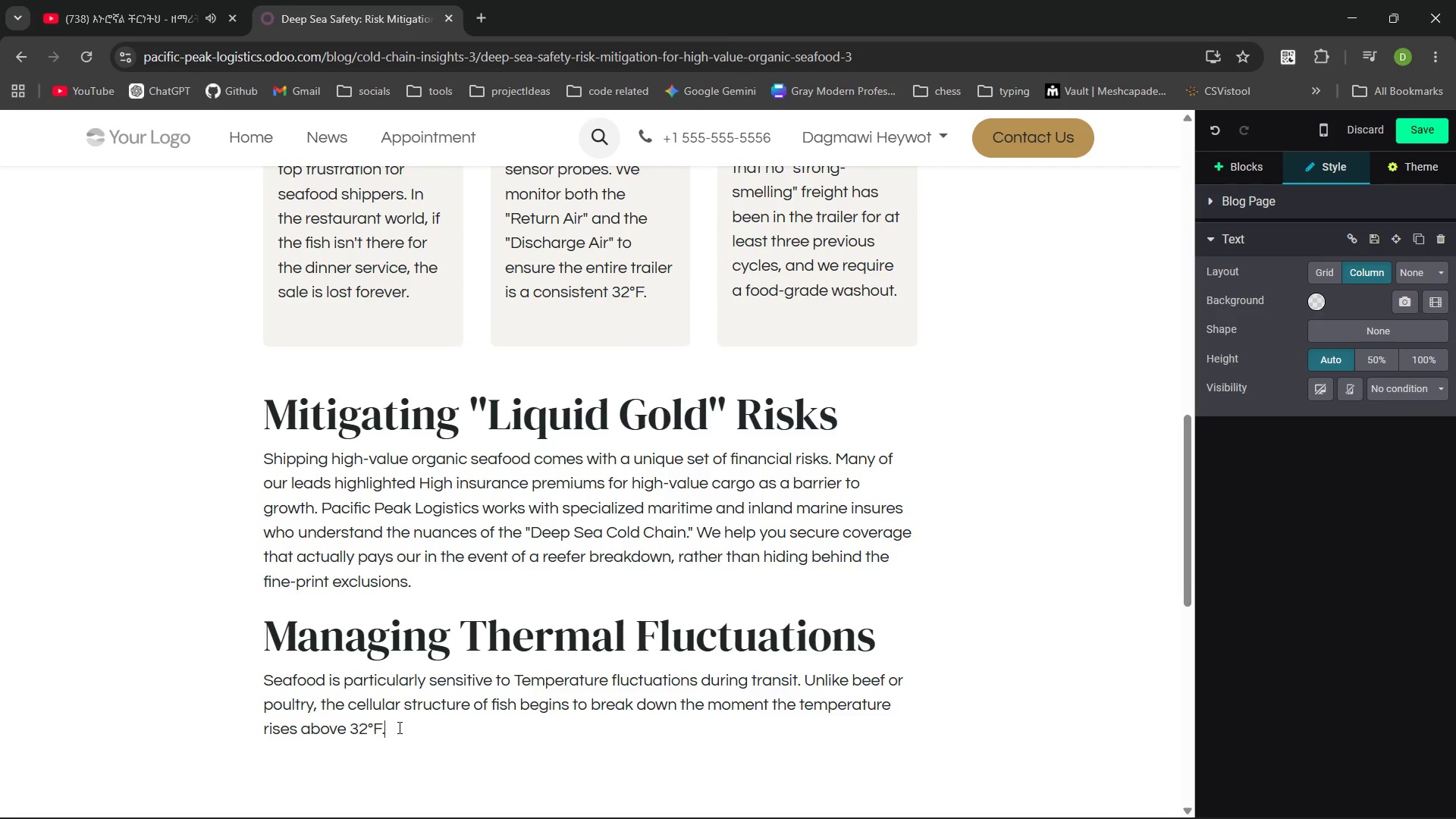 
key(Control+V)
 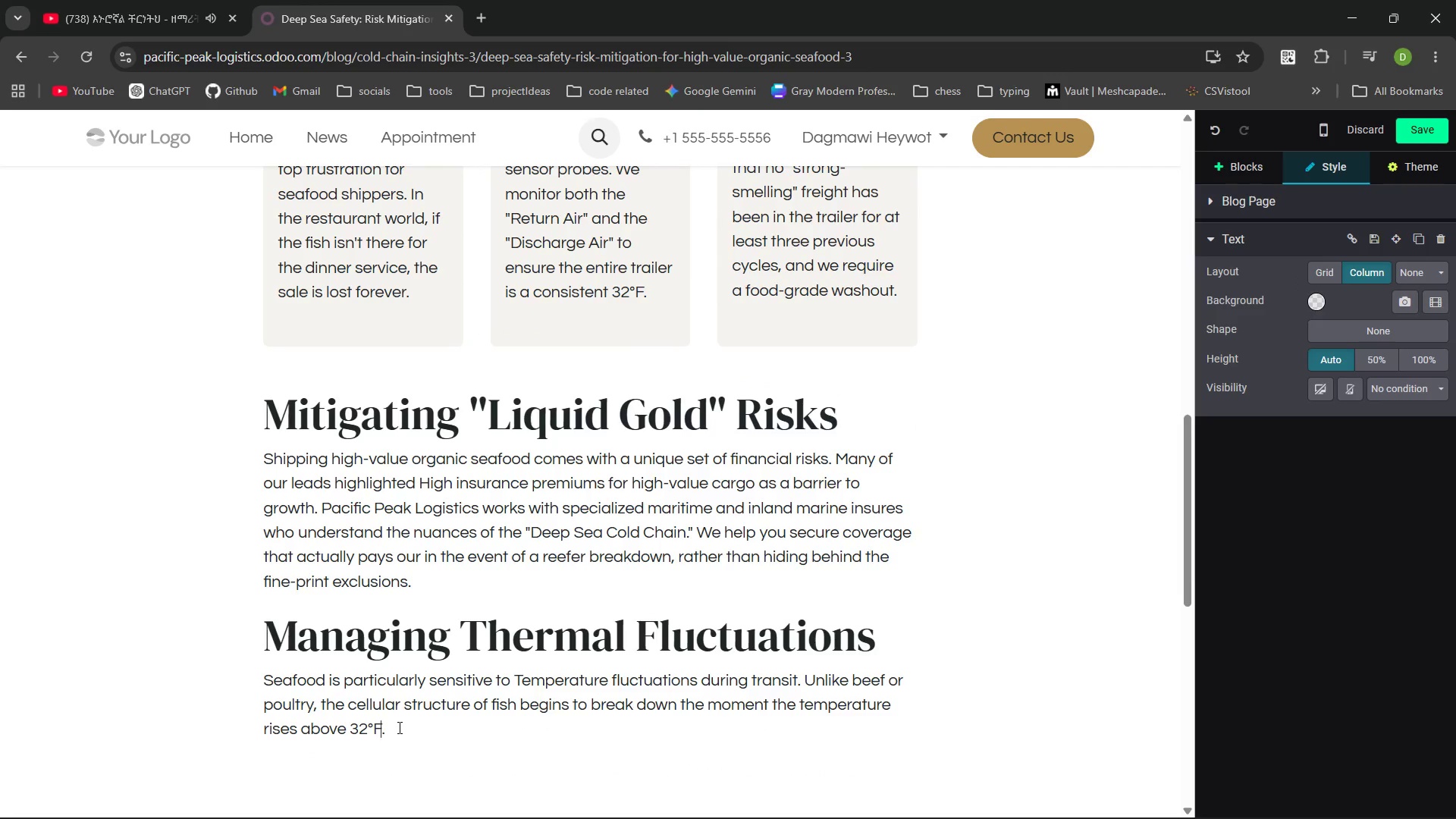 
key(ArrowLeft)
 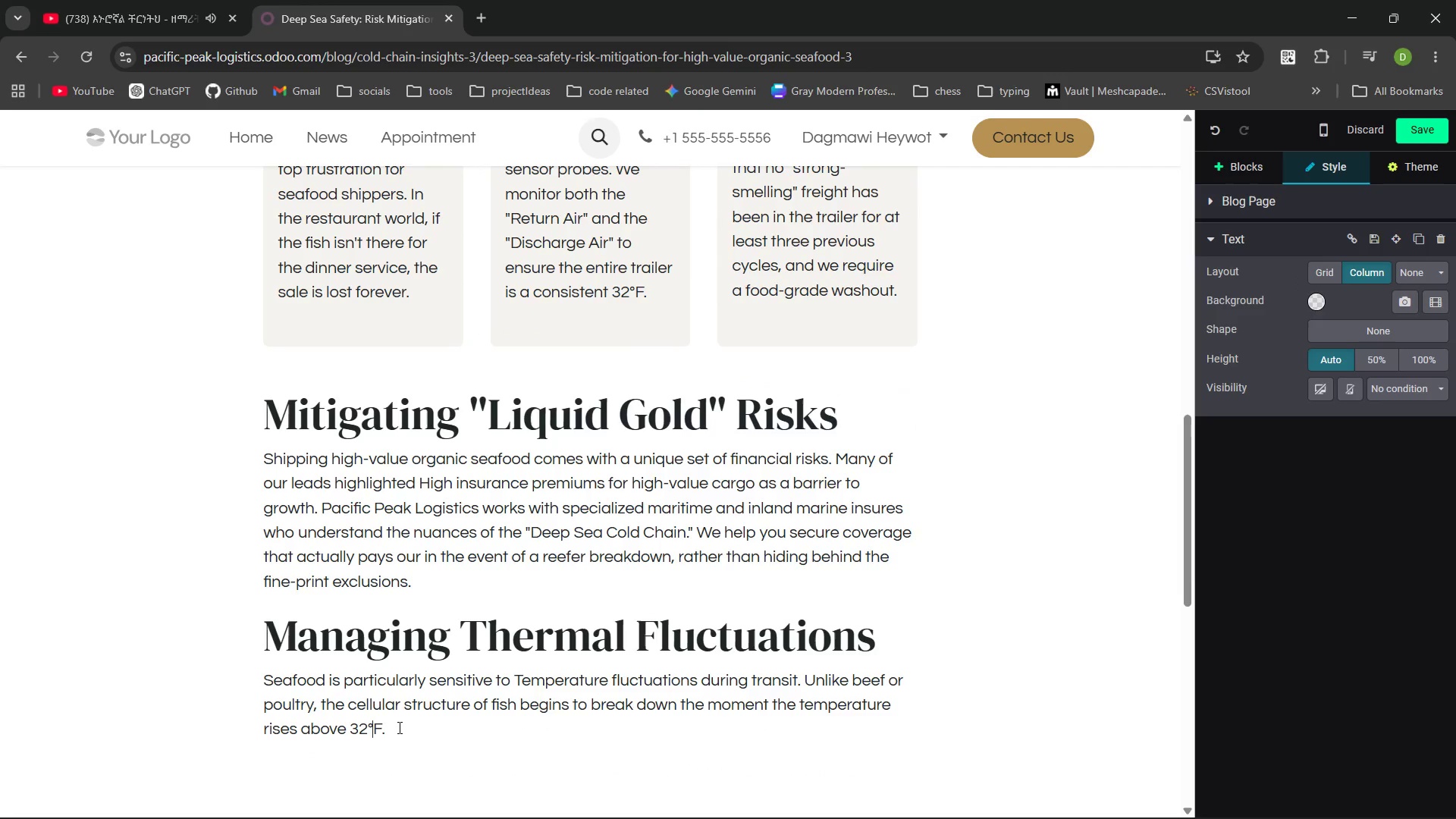 
key(ArrowLeft)
 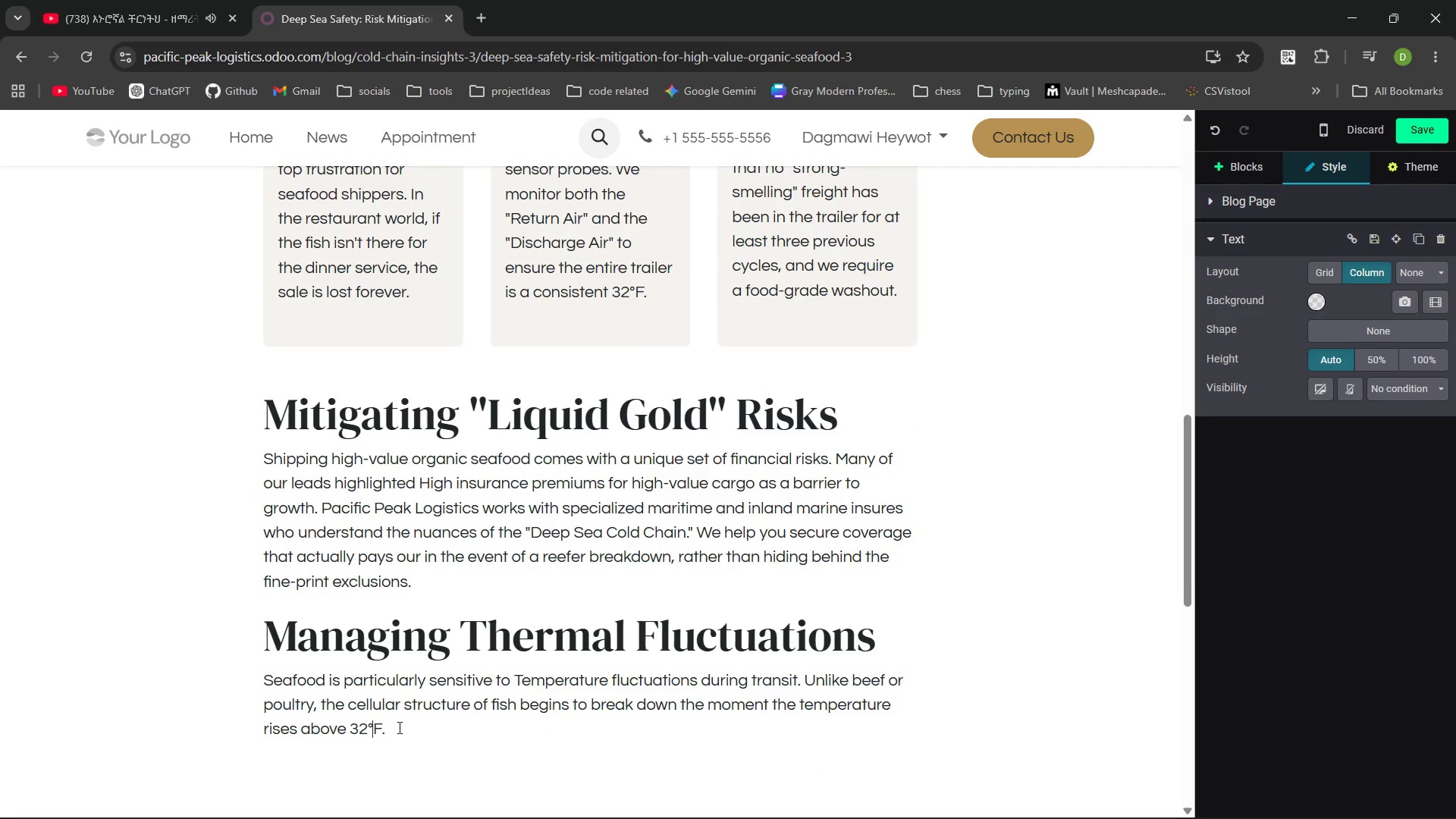 
key(ArrowLeft)
 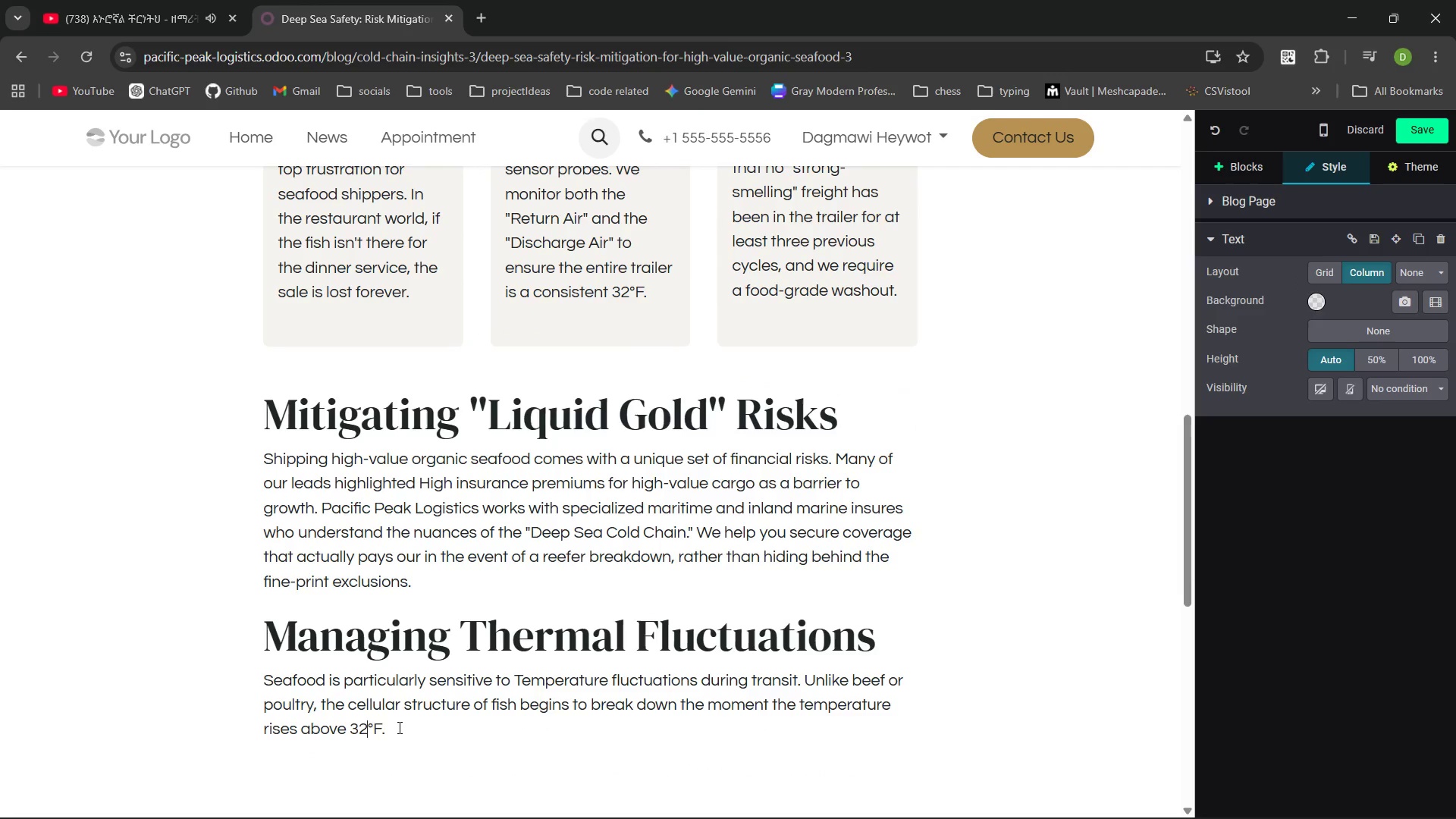 
key(Backspace)
 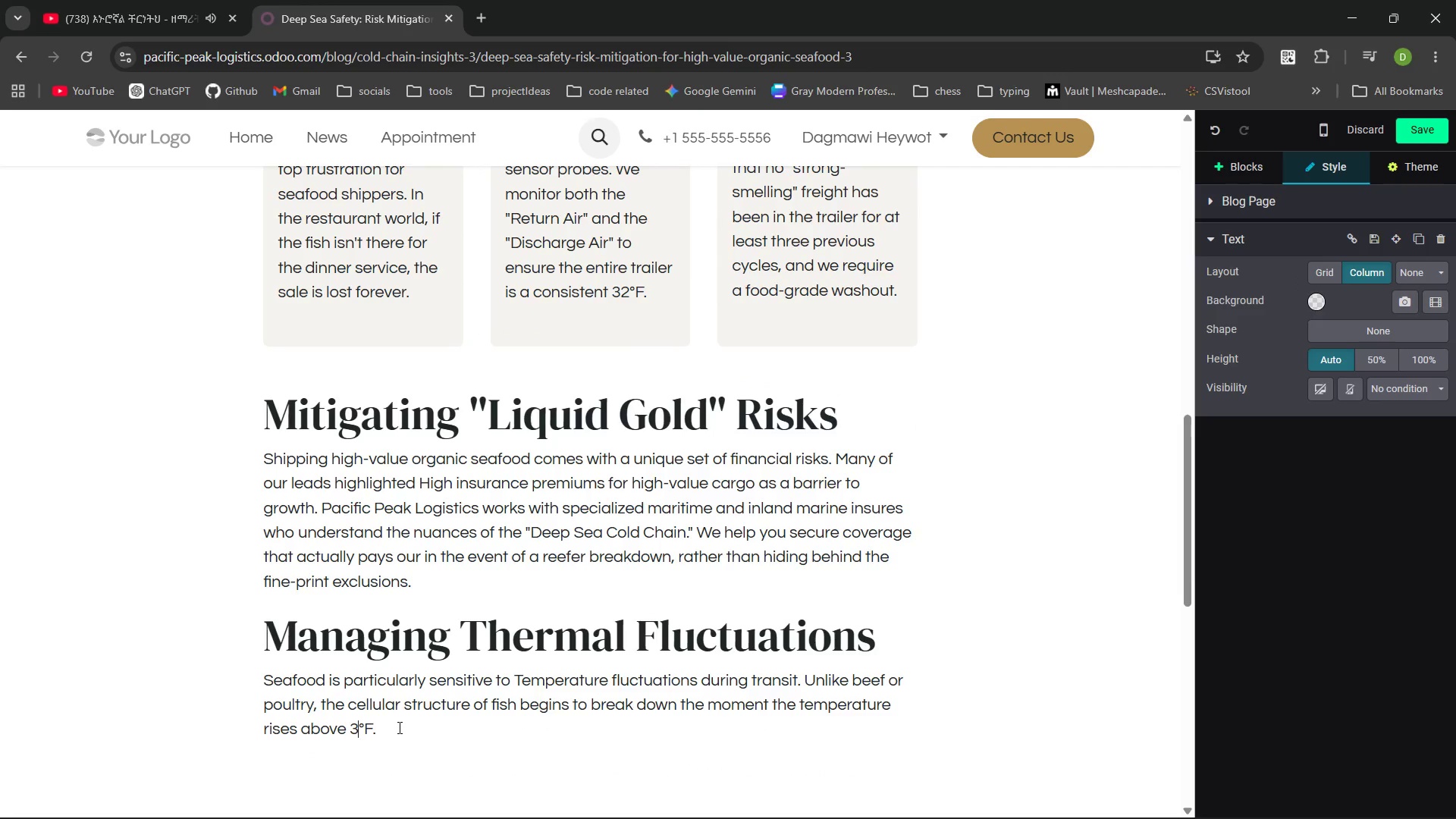 
key(3)
 